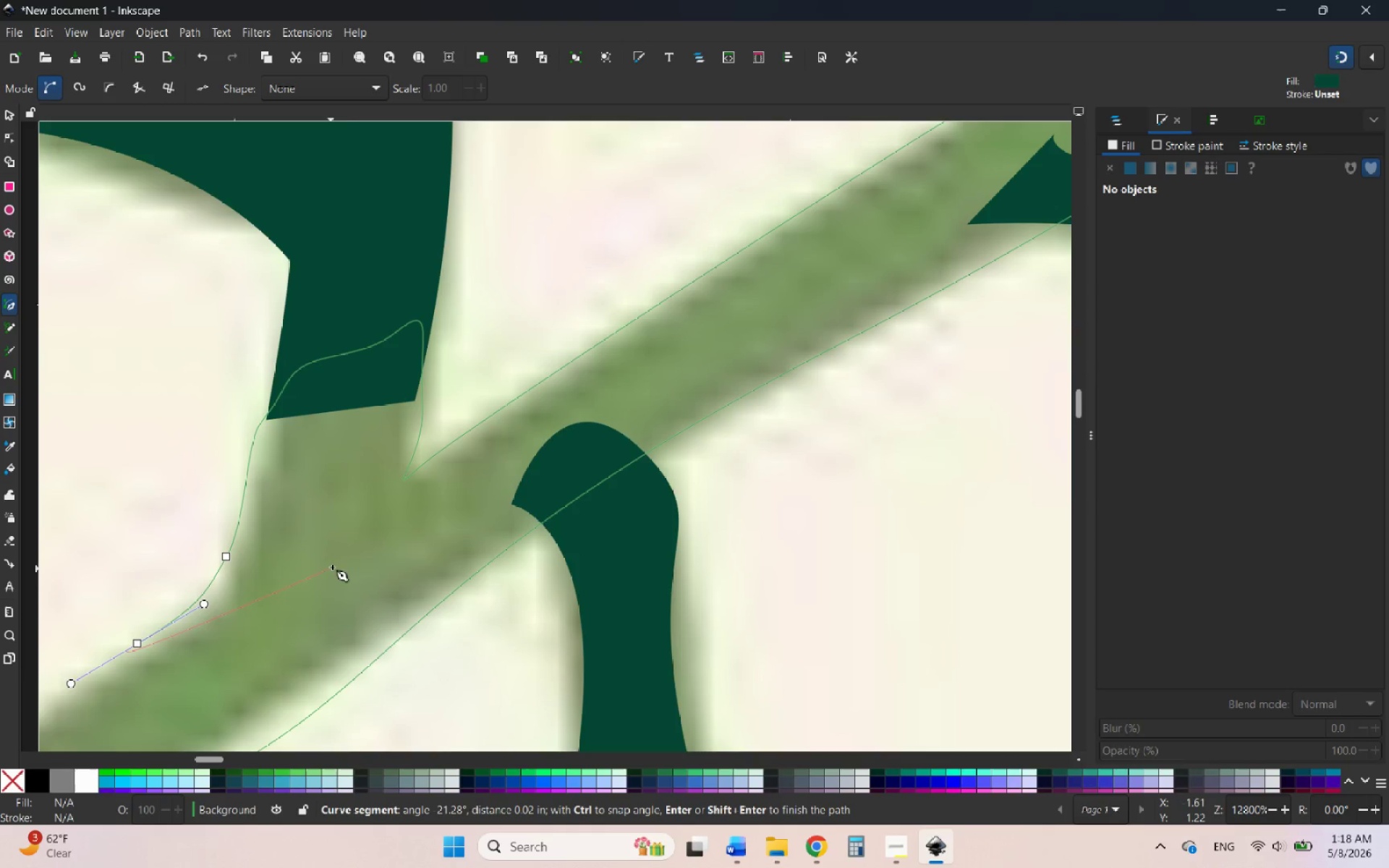 
hold_key(key=ControlLeft, duration=3.5)
scroll: coordinate [412, 572], scroll_direction: down, amount: 3.0
 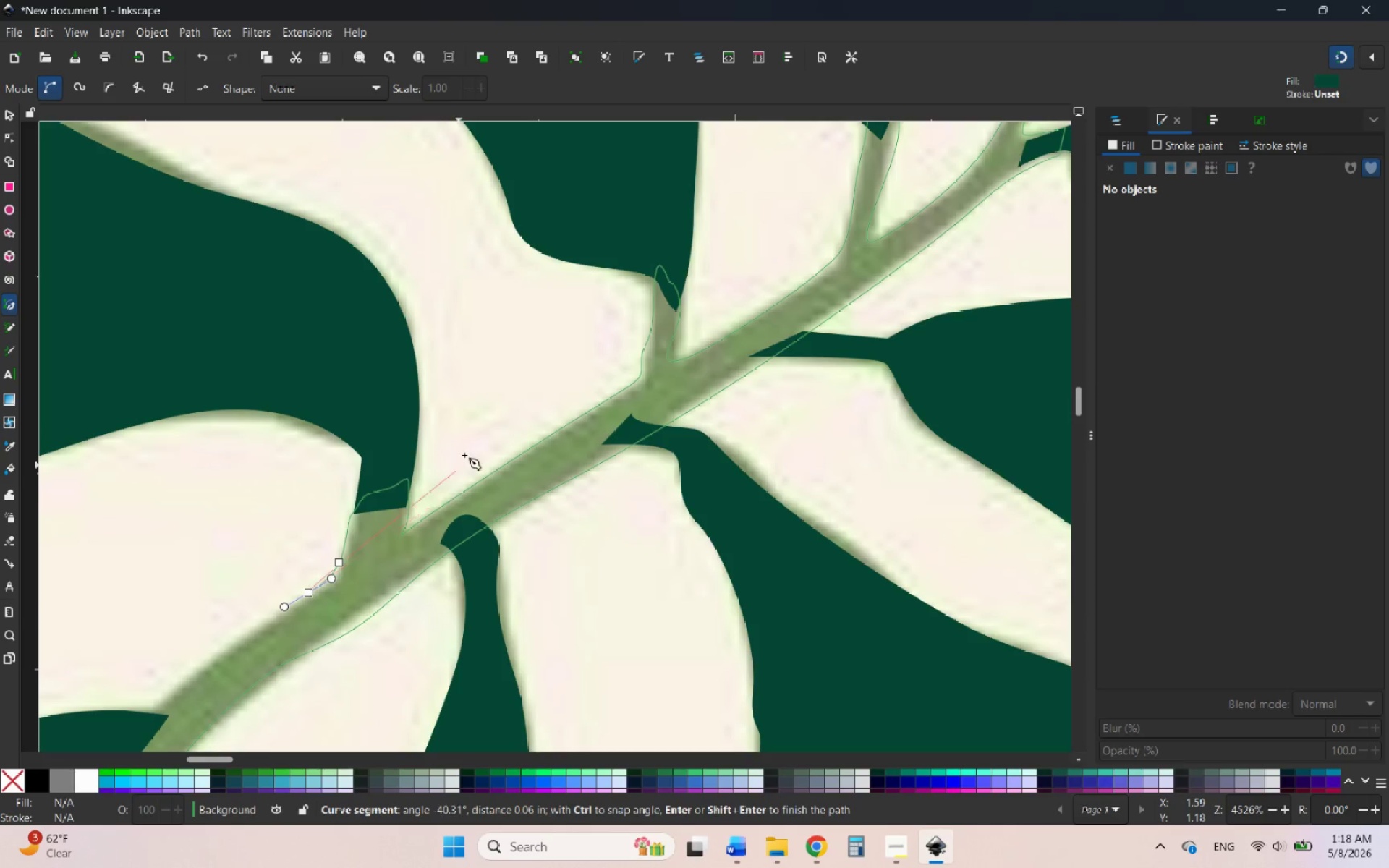 
hold_key(key=ControlLeft, duration=2.02)
scroll: coordinate [469, 447], scroll_direction: down, amount: 3.0
 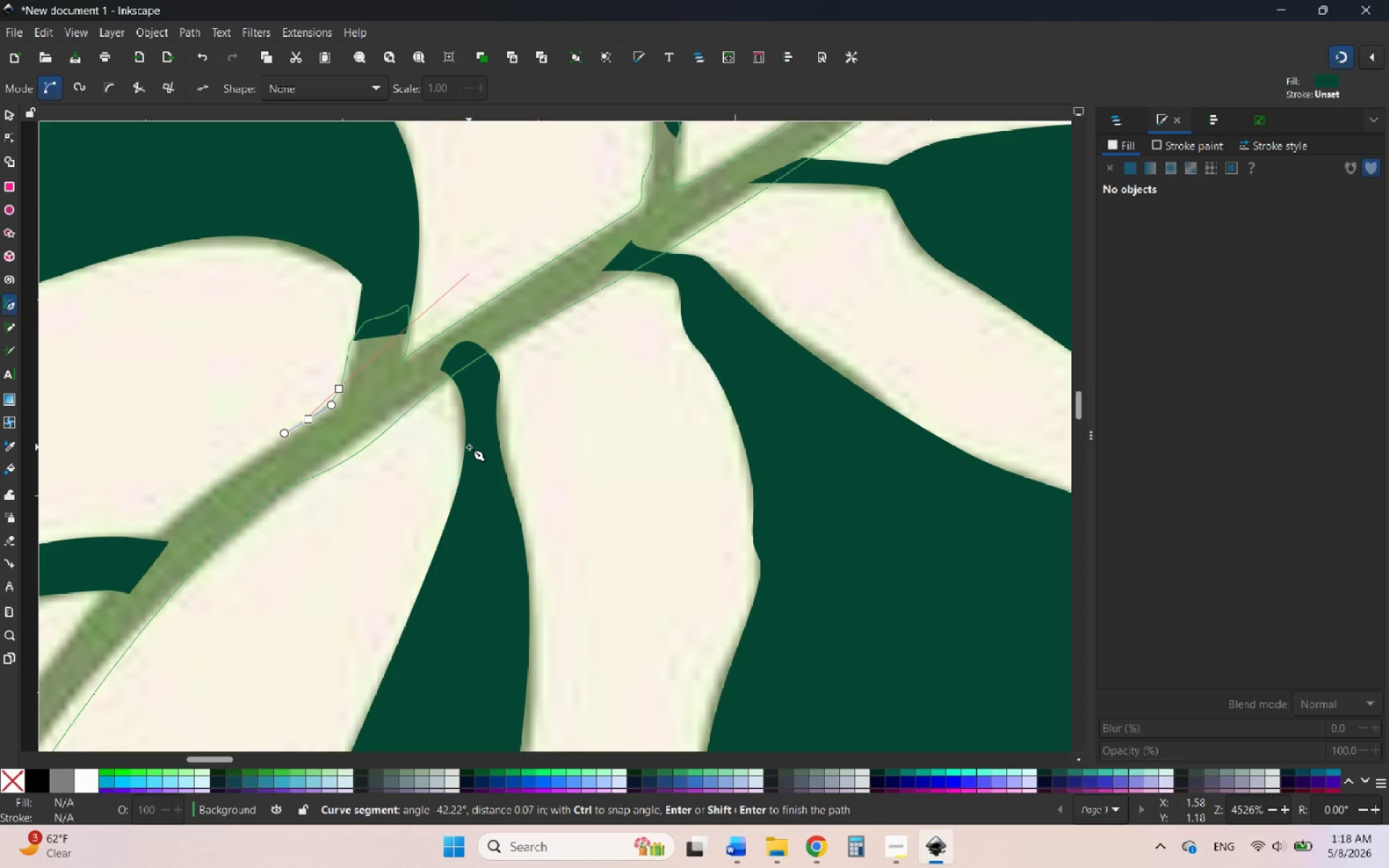 
scroll: coordinate [188, 581], scroll_direction: up, amount: 3.0
 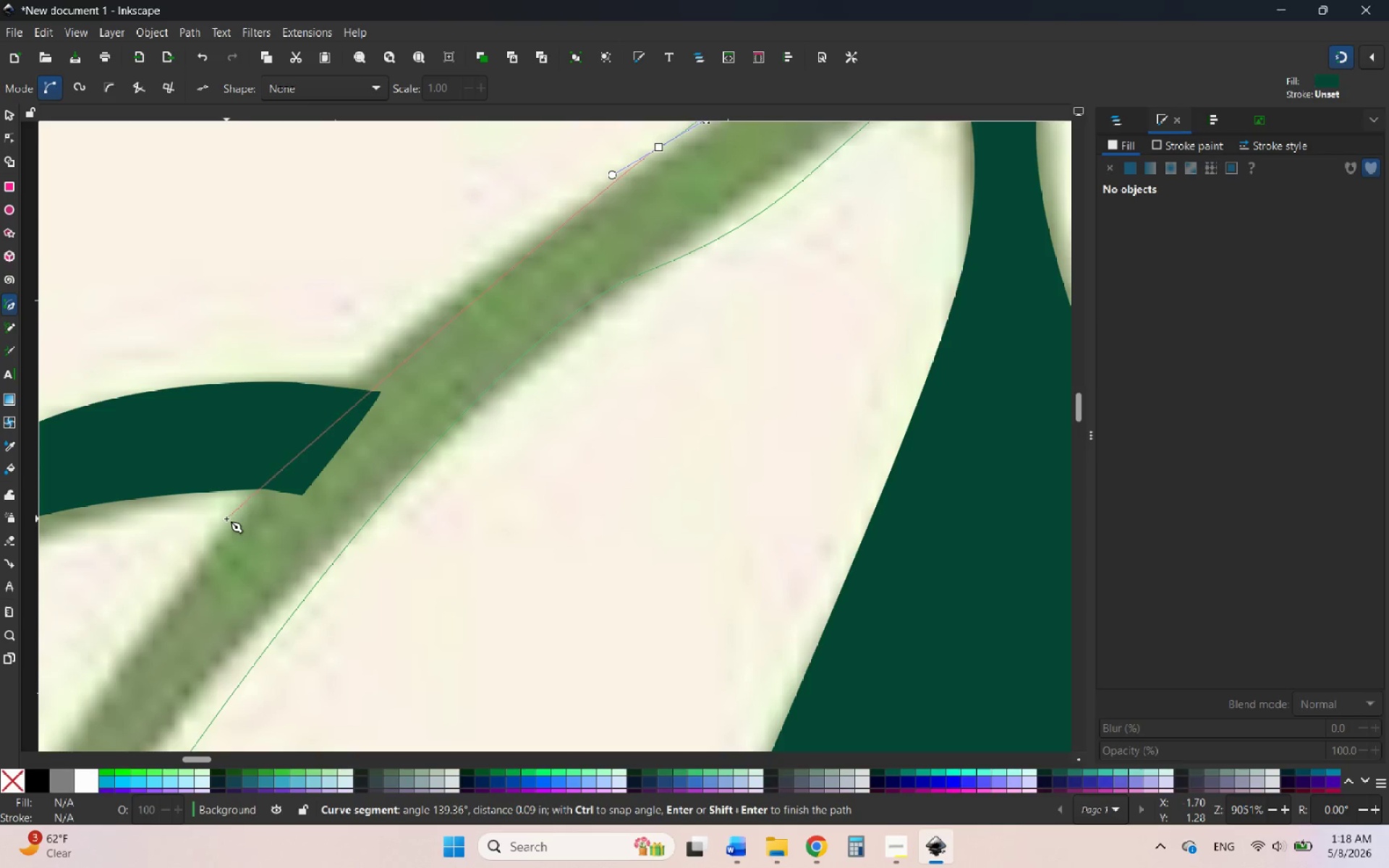 
left_click_drag(start_coordinate=[218, 524], to_coordinate=[78, 711])
 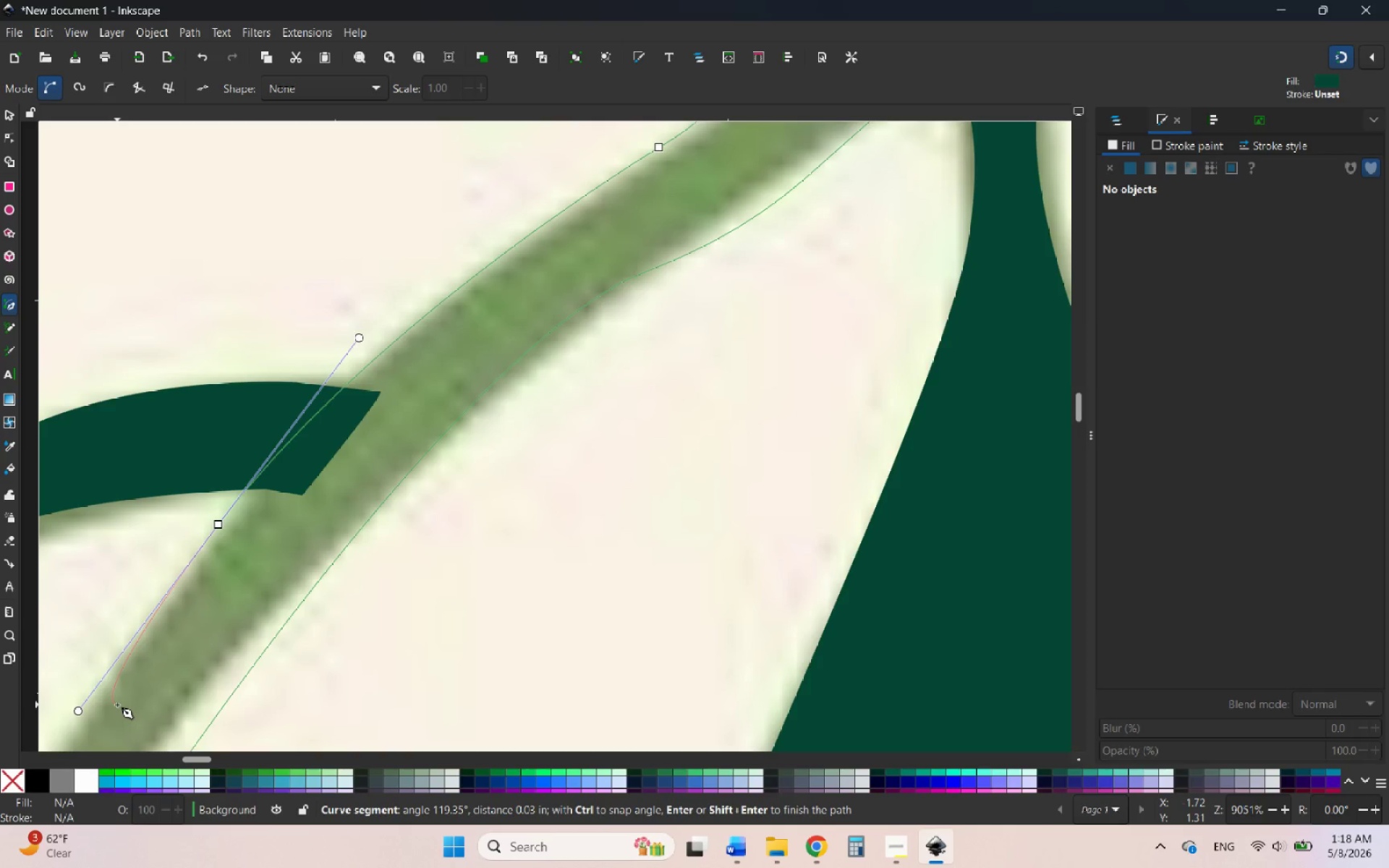 
wait(6.98)
 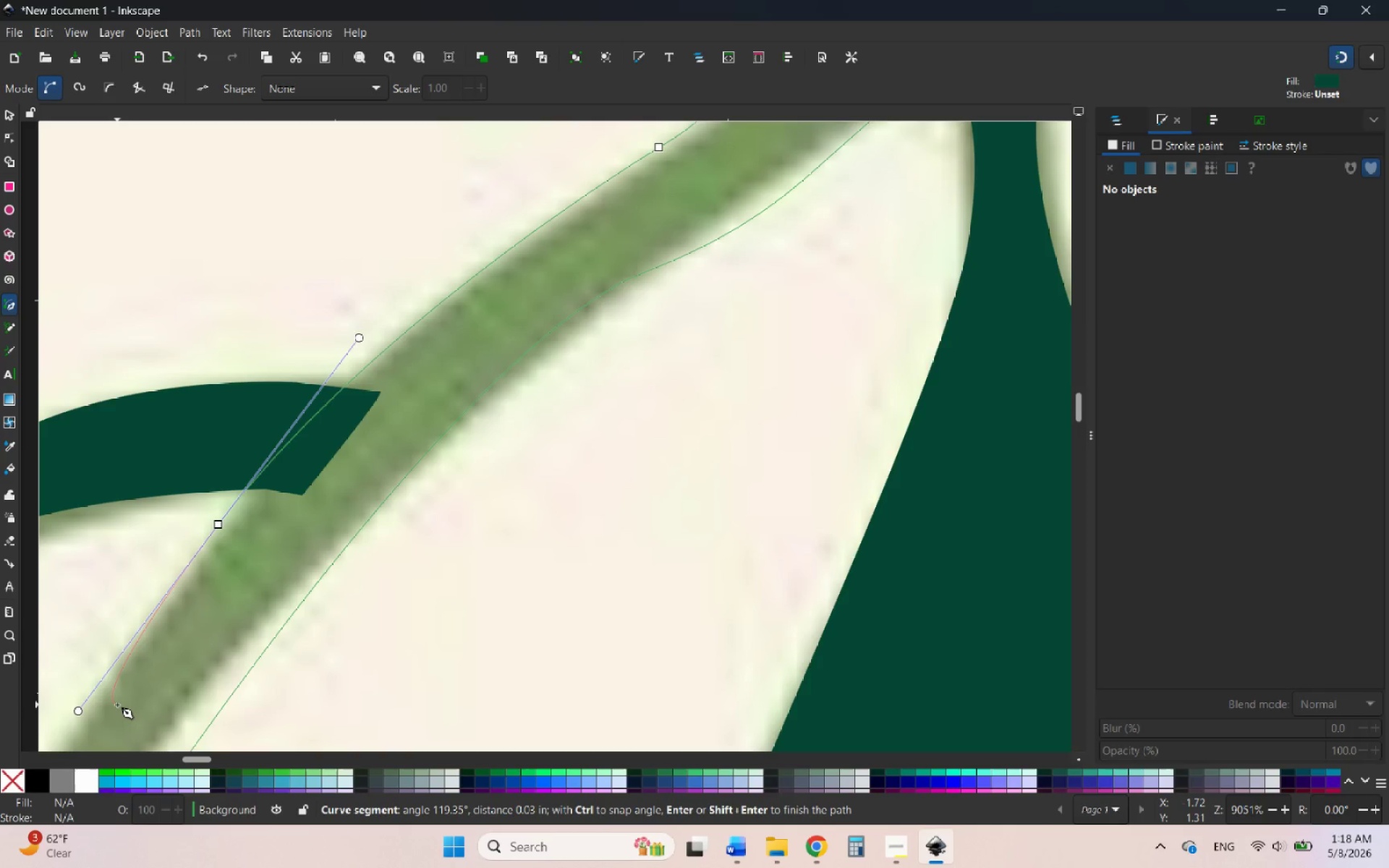 
hold_key(key=ControlLeft, duration=2.42)
scroll: coordinate [543, 478], scroll_direction: down, amount: 2.0
 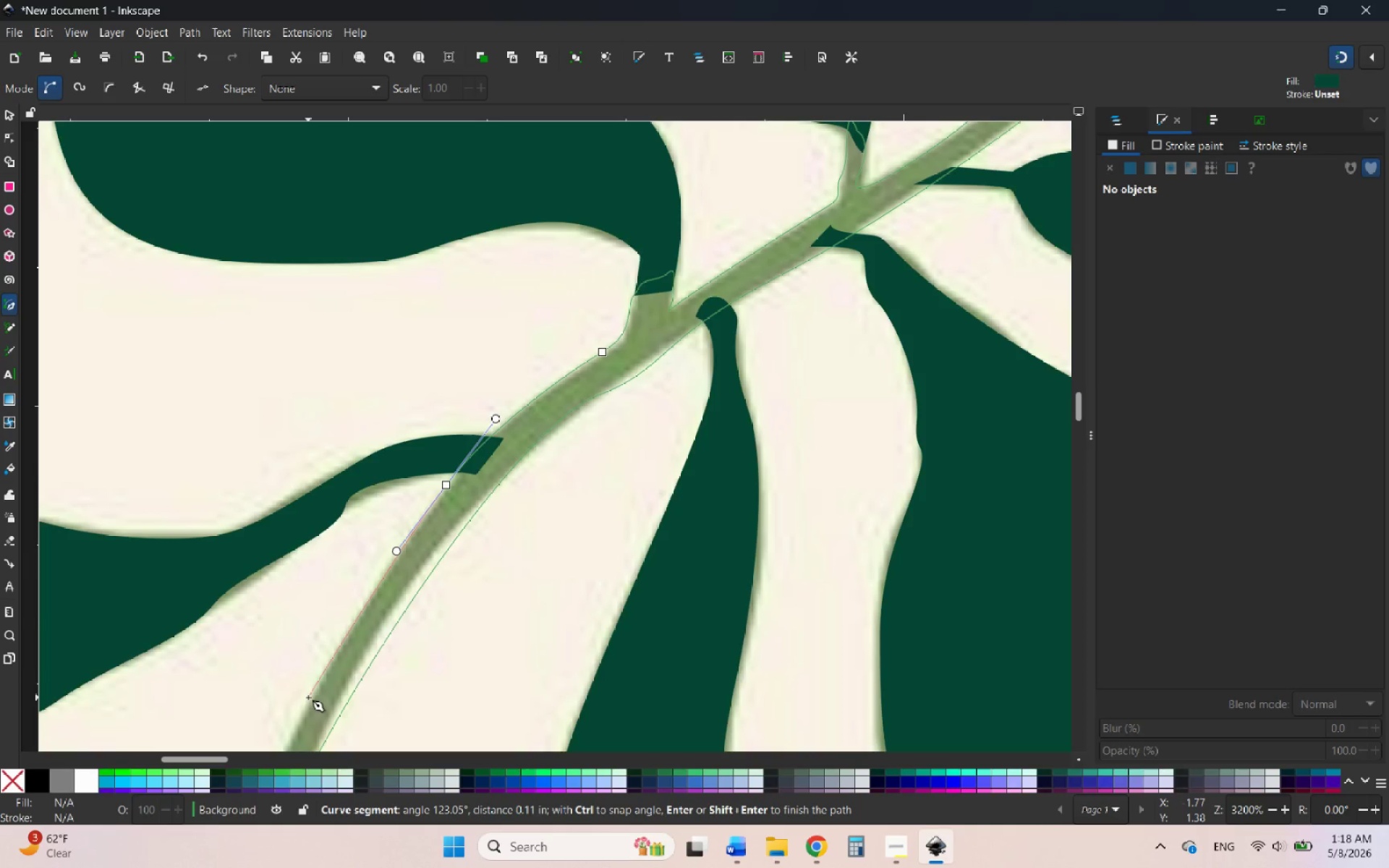 
left_click_drag(start_coordinate=[309, 697], to_coordinate=[289, 735])
 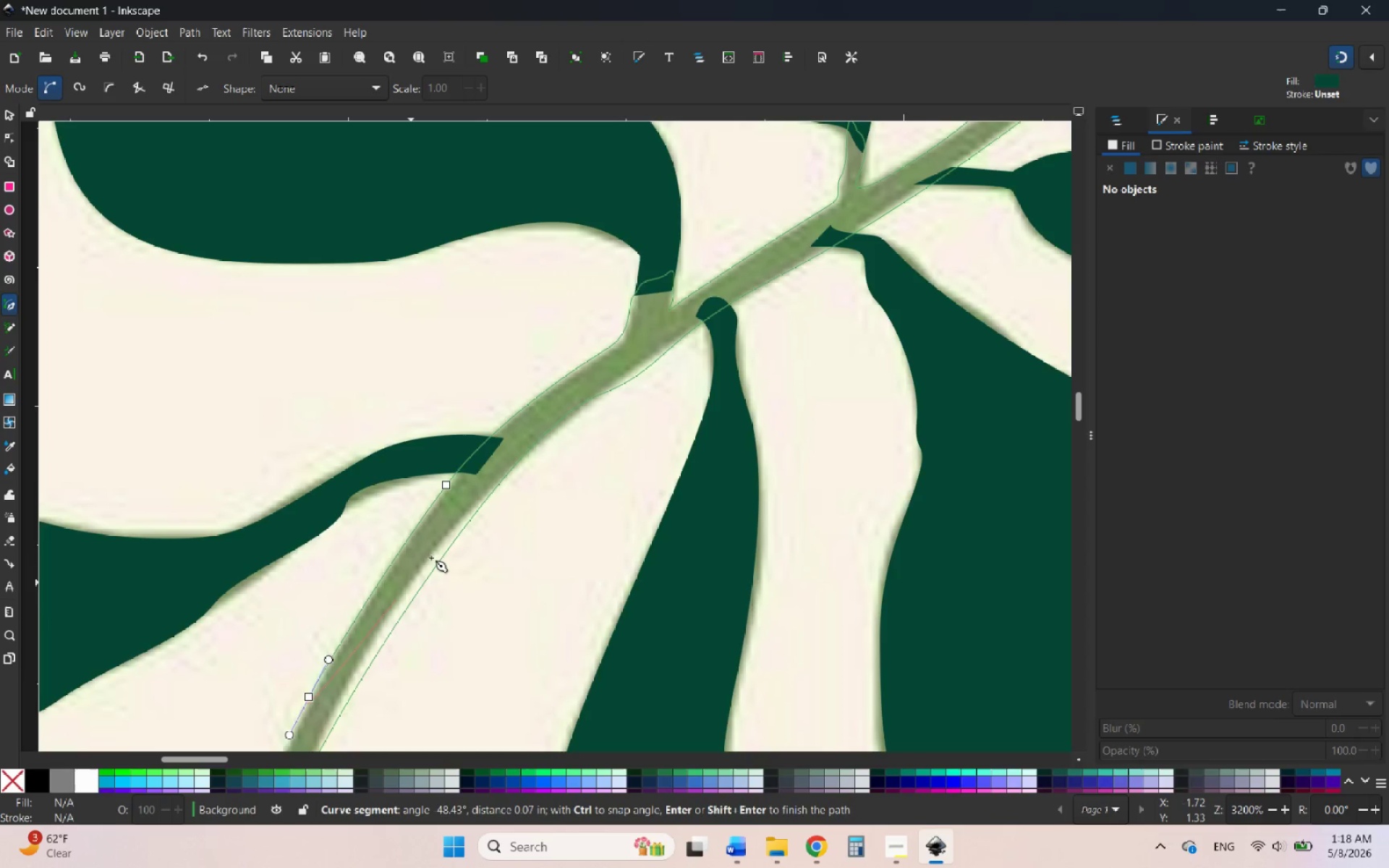 
hold_key(key=ControlLeft, duration=3.34)
scroll: coordinate [523, 393], scroll_direction: down, amount: 3.0
 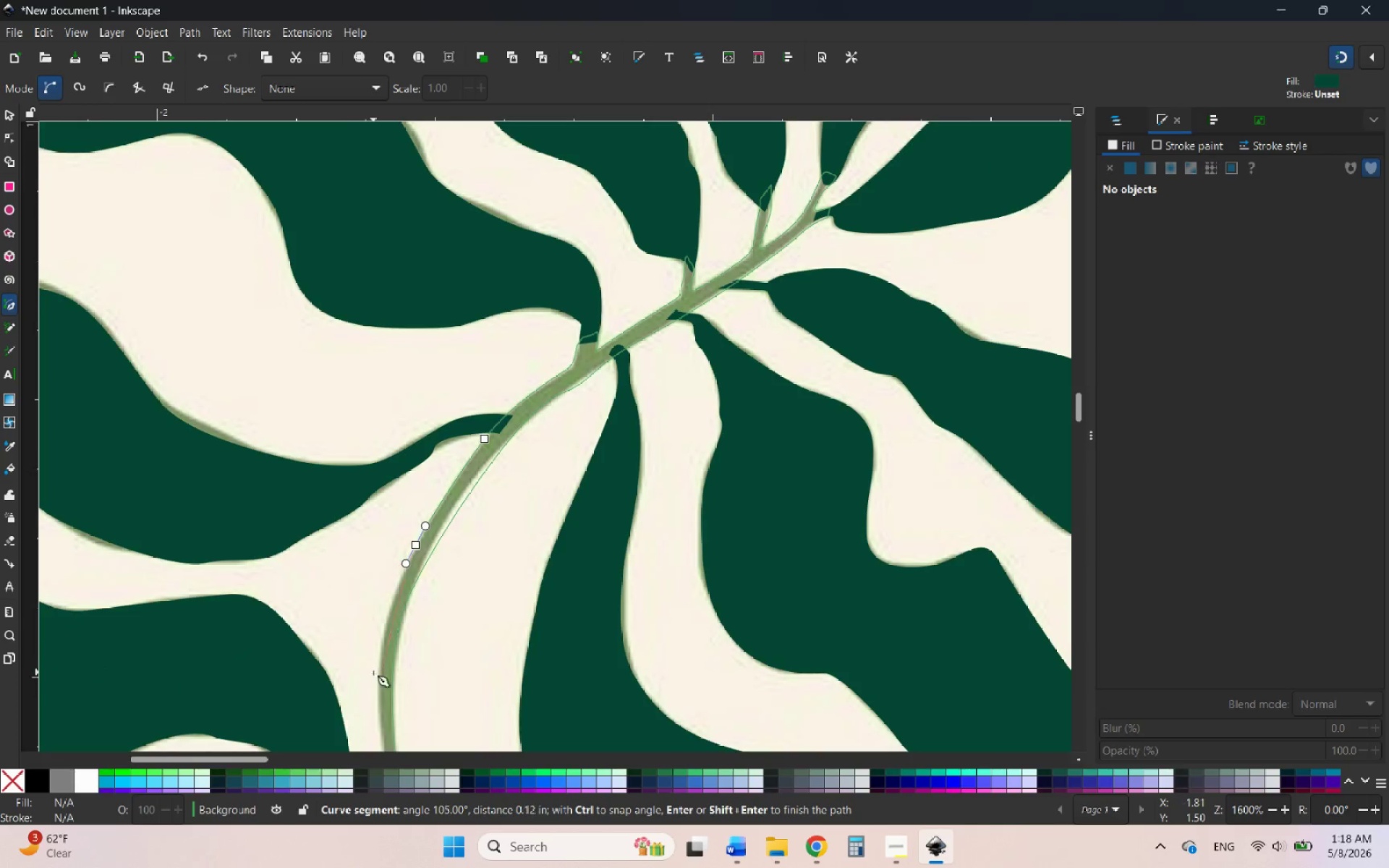 
scroll: coordinate [373, 694], scroll_direction: none, amount: 0.0
 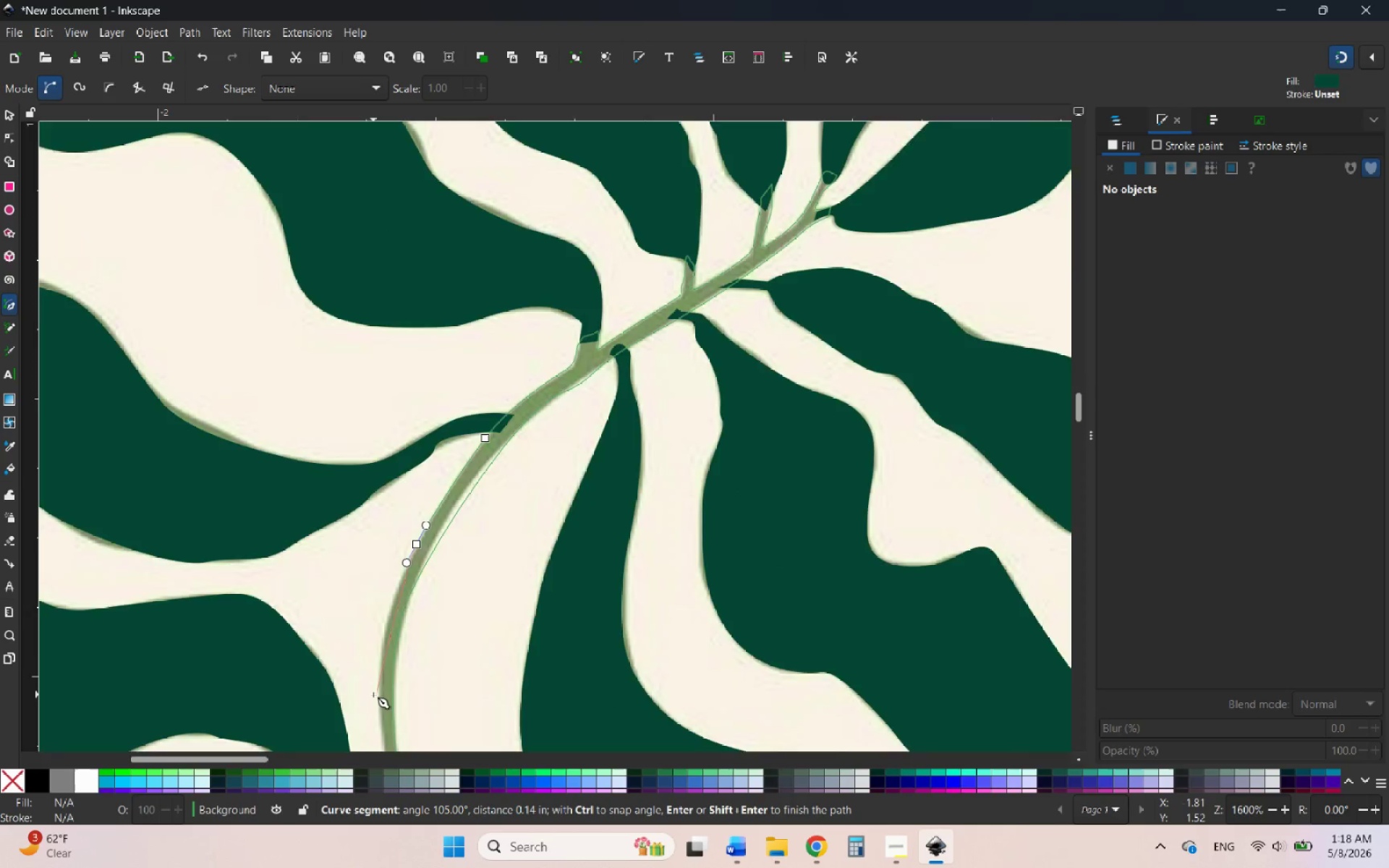 
scroll: coordinate [373, 694], scroll_direction: up, amount: 2.0
 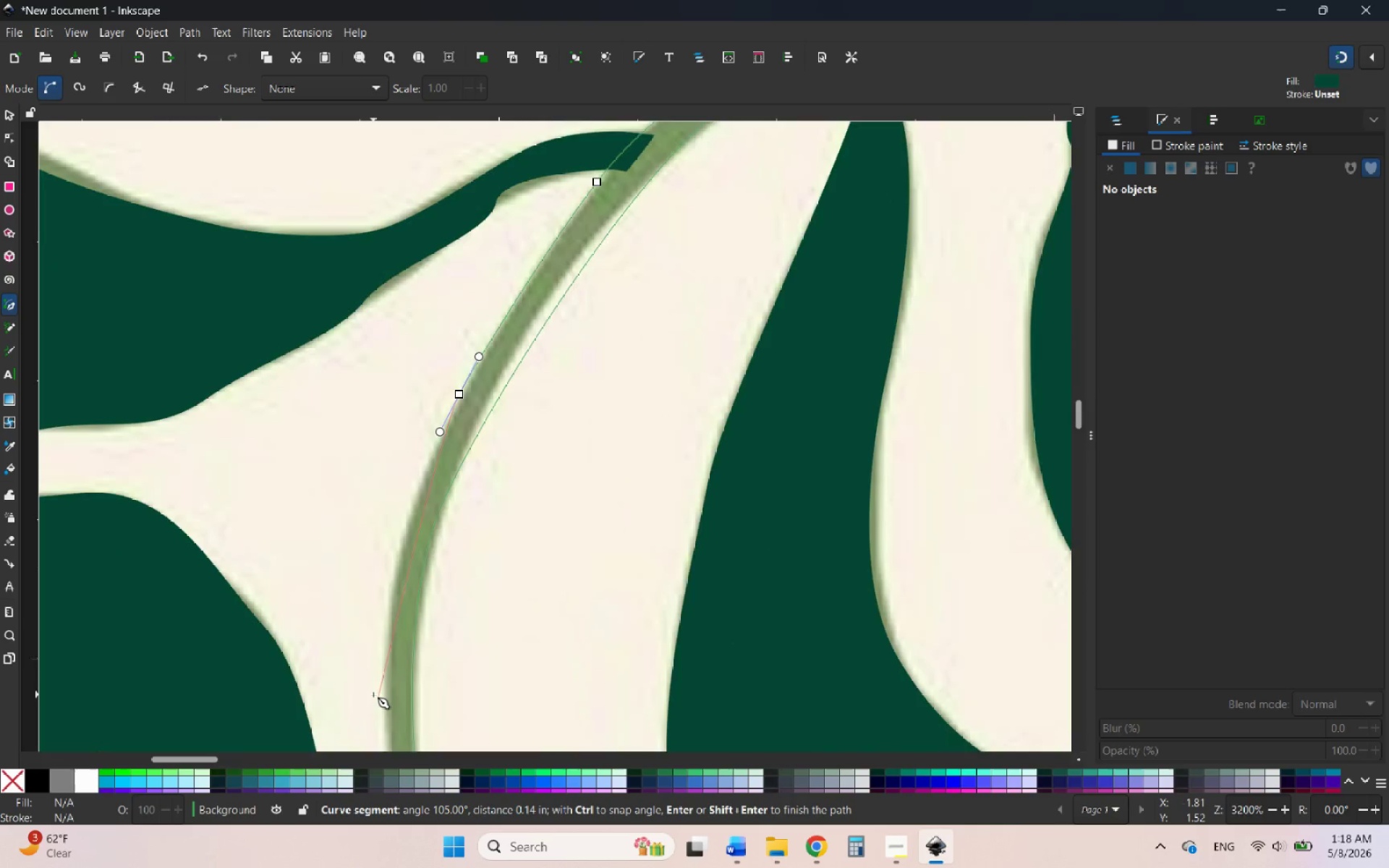 
hold_key(key=ControlLeft, duration=0.73)
scroll: coordinate [373, 694], scroll_direction: up, amount: 2.0
 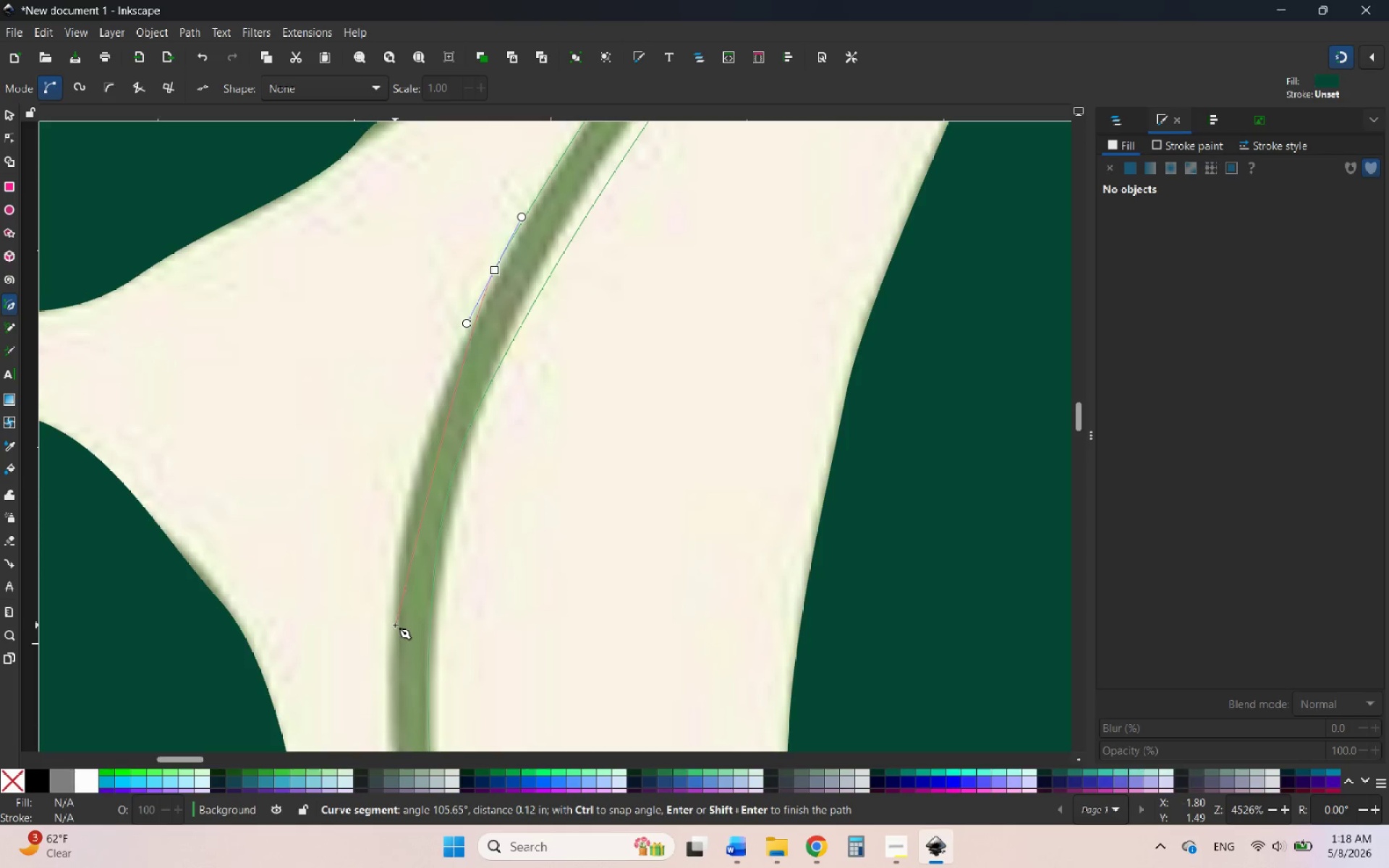 
left_click_drag(start_coordinate=[393, 624], to_coordinate=[410, 705])
 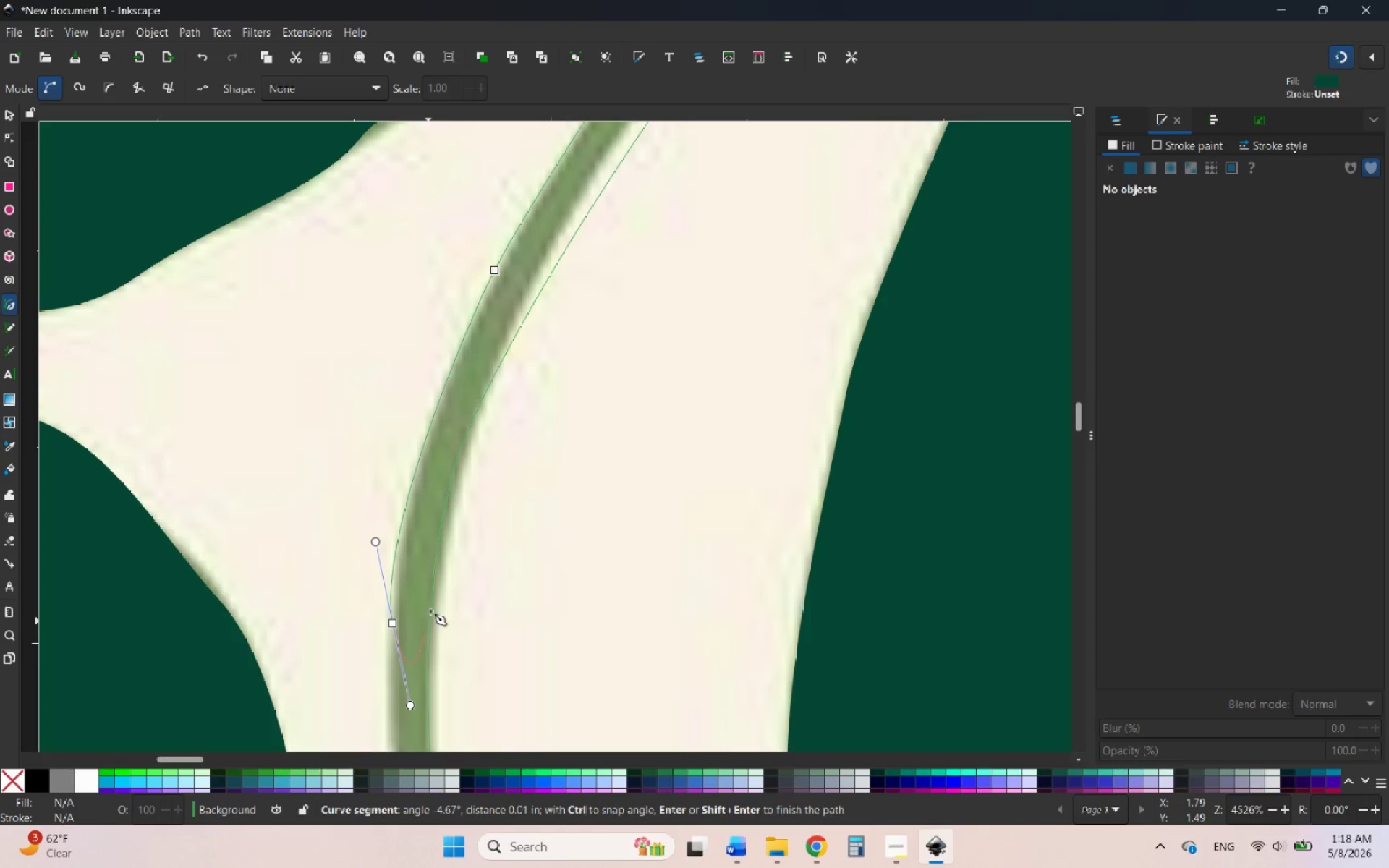 
key(Control+ControlLeft)
 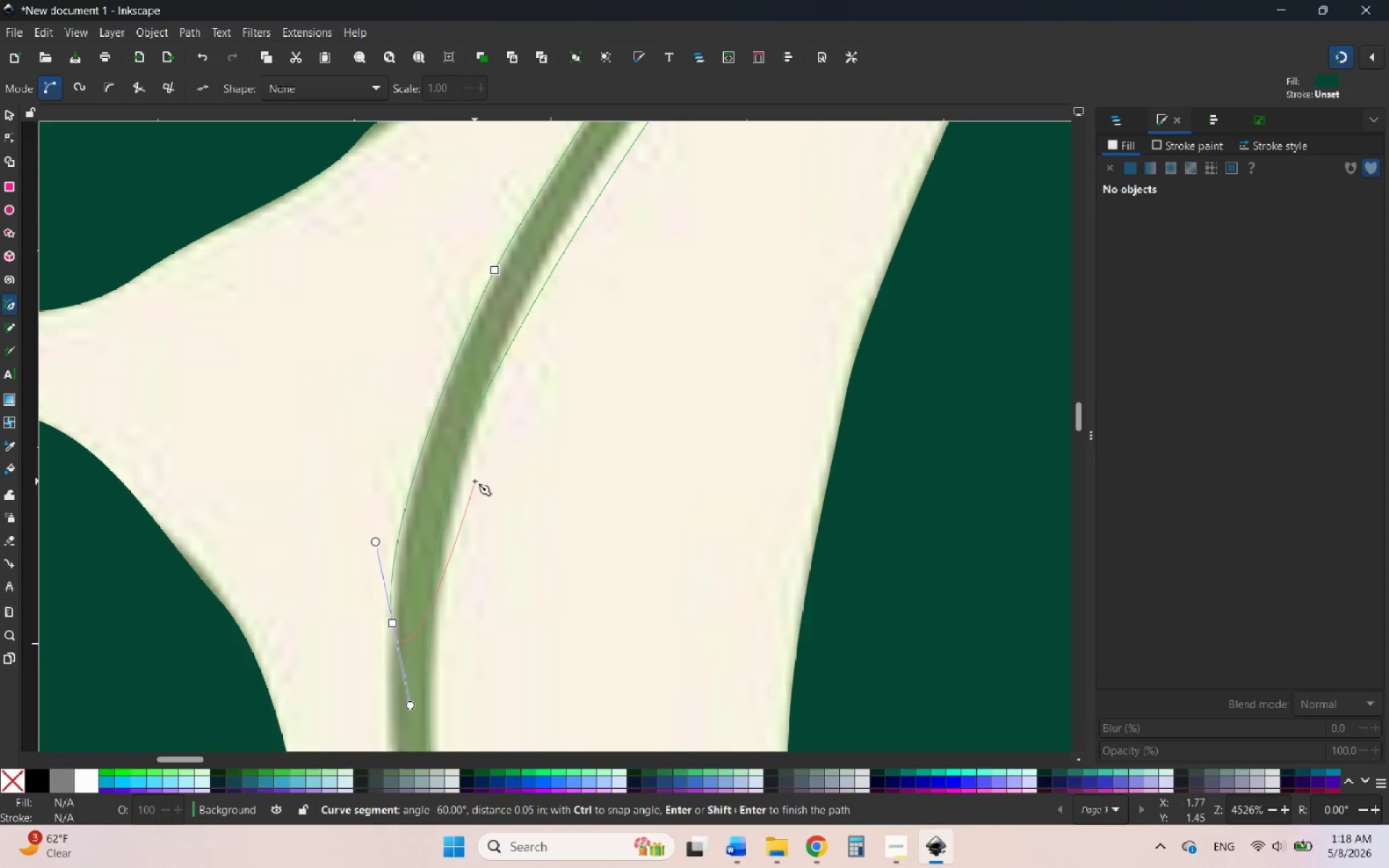 
hold_key(key=ControlLeft, duration=3.7)
scroll: coordinate [614, 320], scroll_direction: down, amount: 6.0
 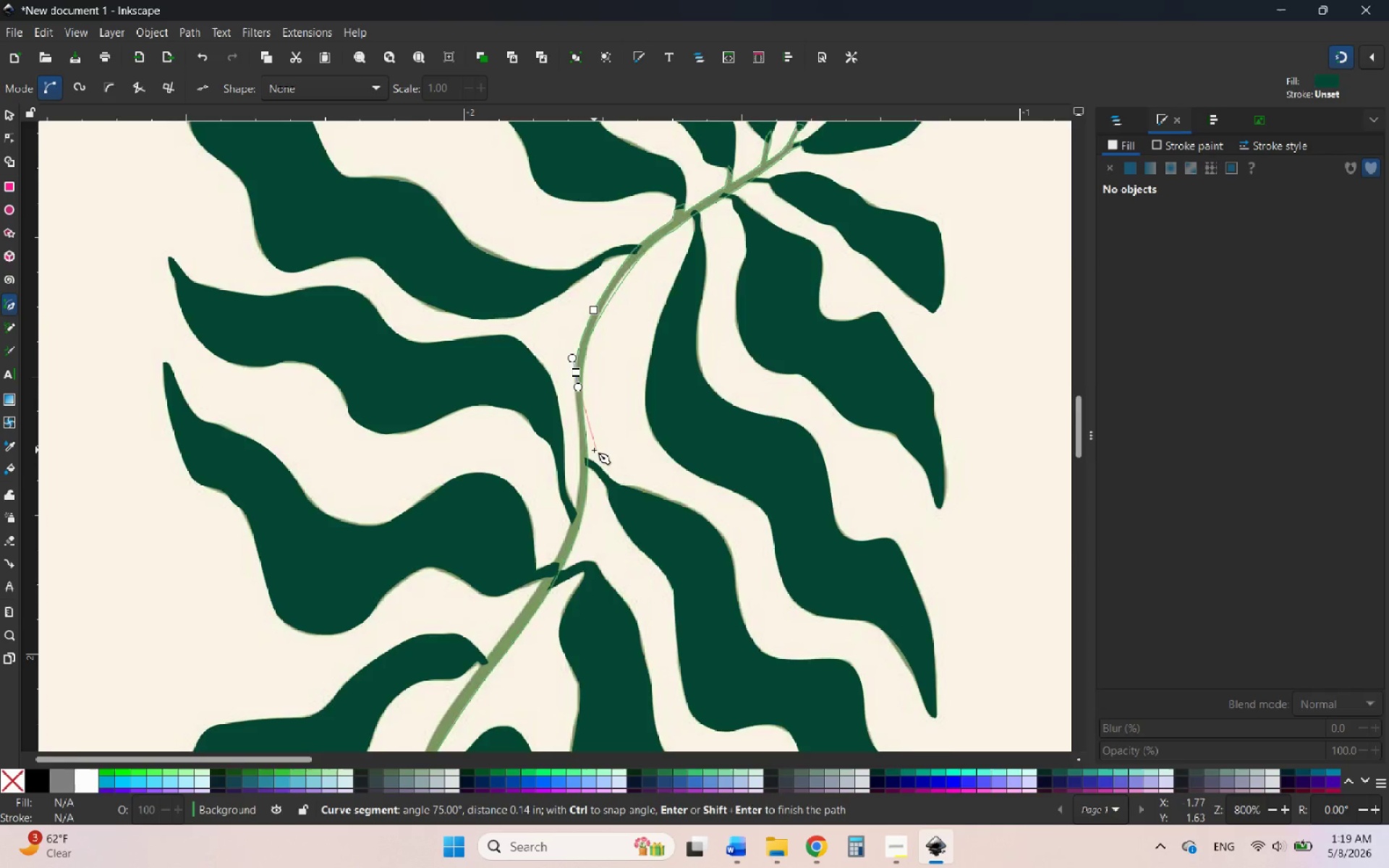 
scroll: coordinate [594, 450], scroll_direction: up, amount: 5.0
 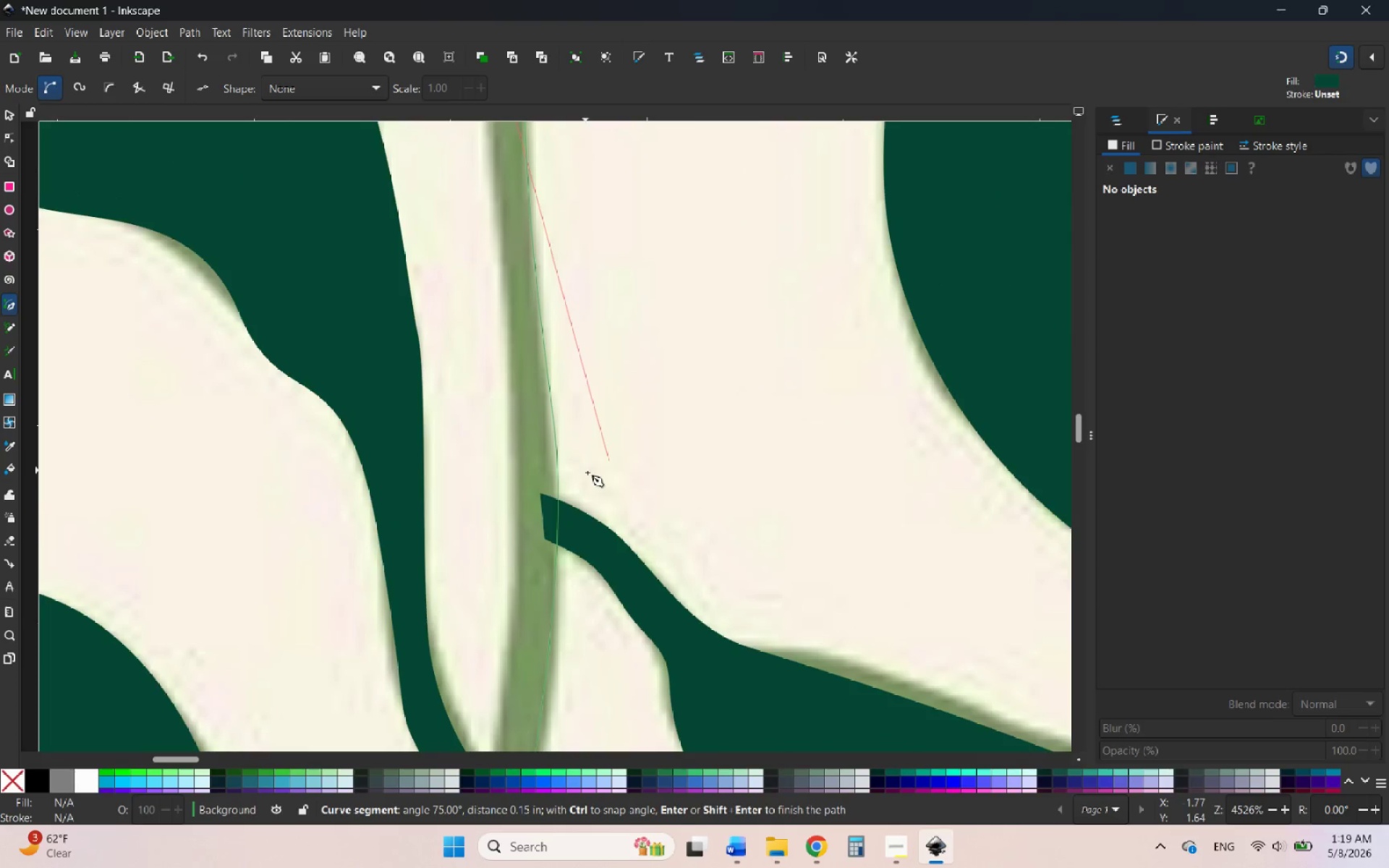 
scroll: coordinate [596, 486], scroll_direction: down, amount: 1.0
 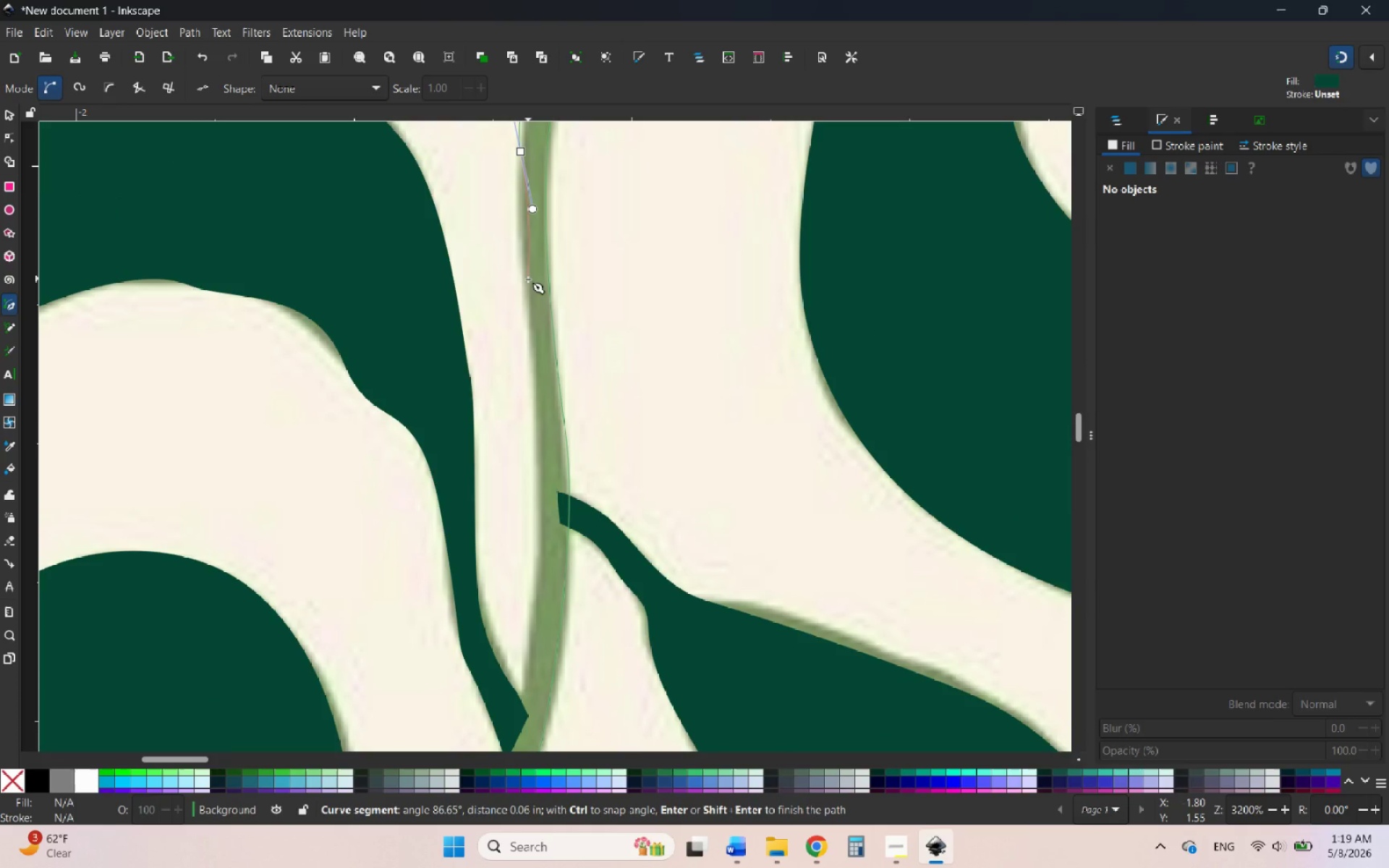 
left_click_drag(start_coordinate=[528, 299], to_coordinate=[551, 423])
 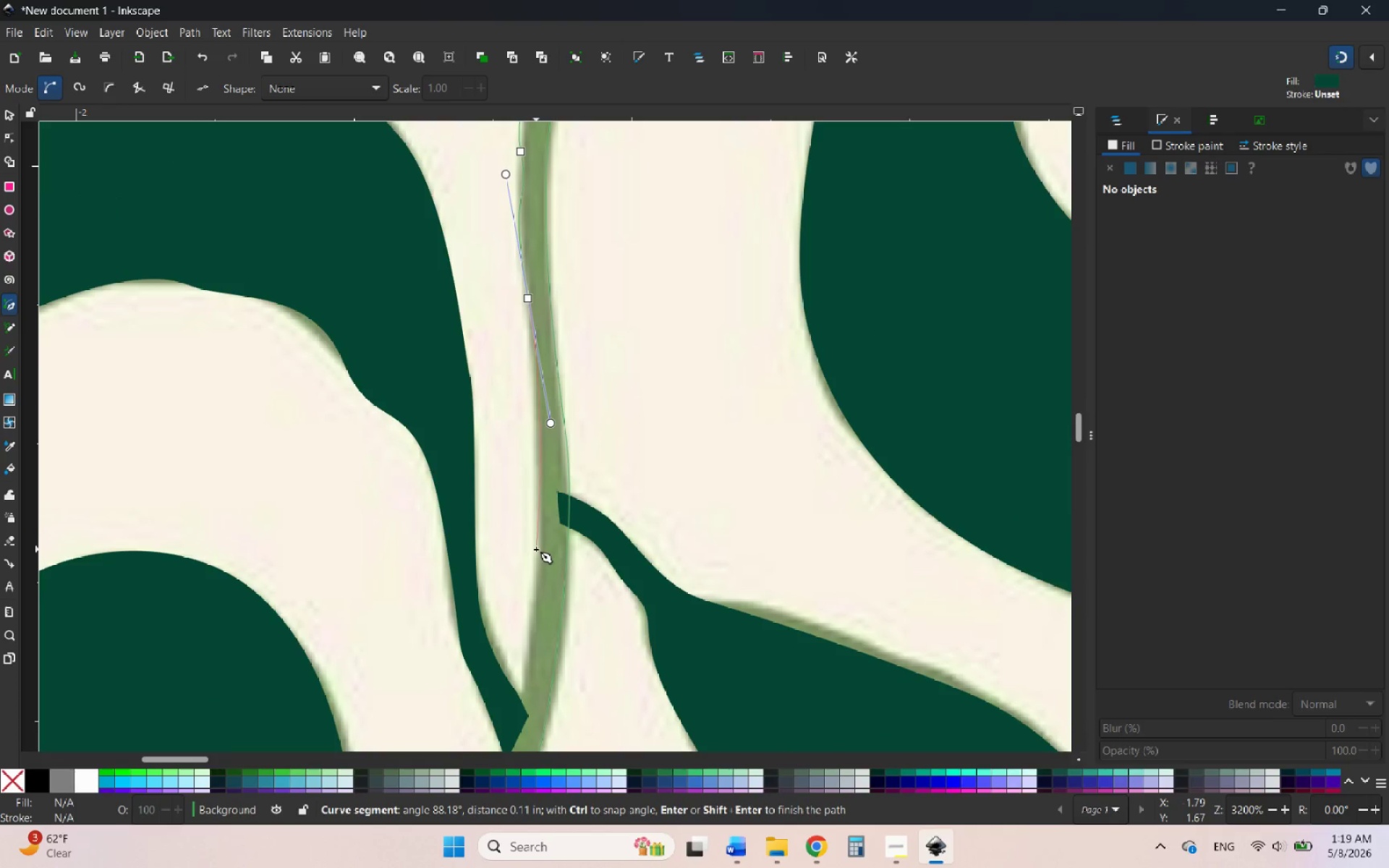 
left_click_drag(start_coordinate=[536, 550], to_coordinate=[532, 671])
 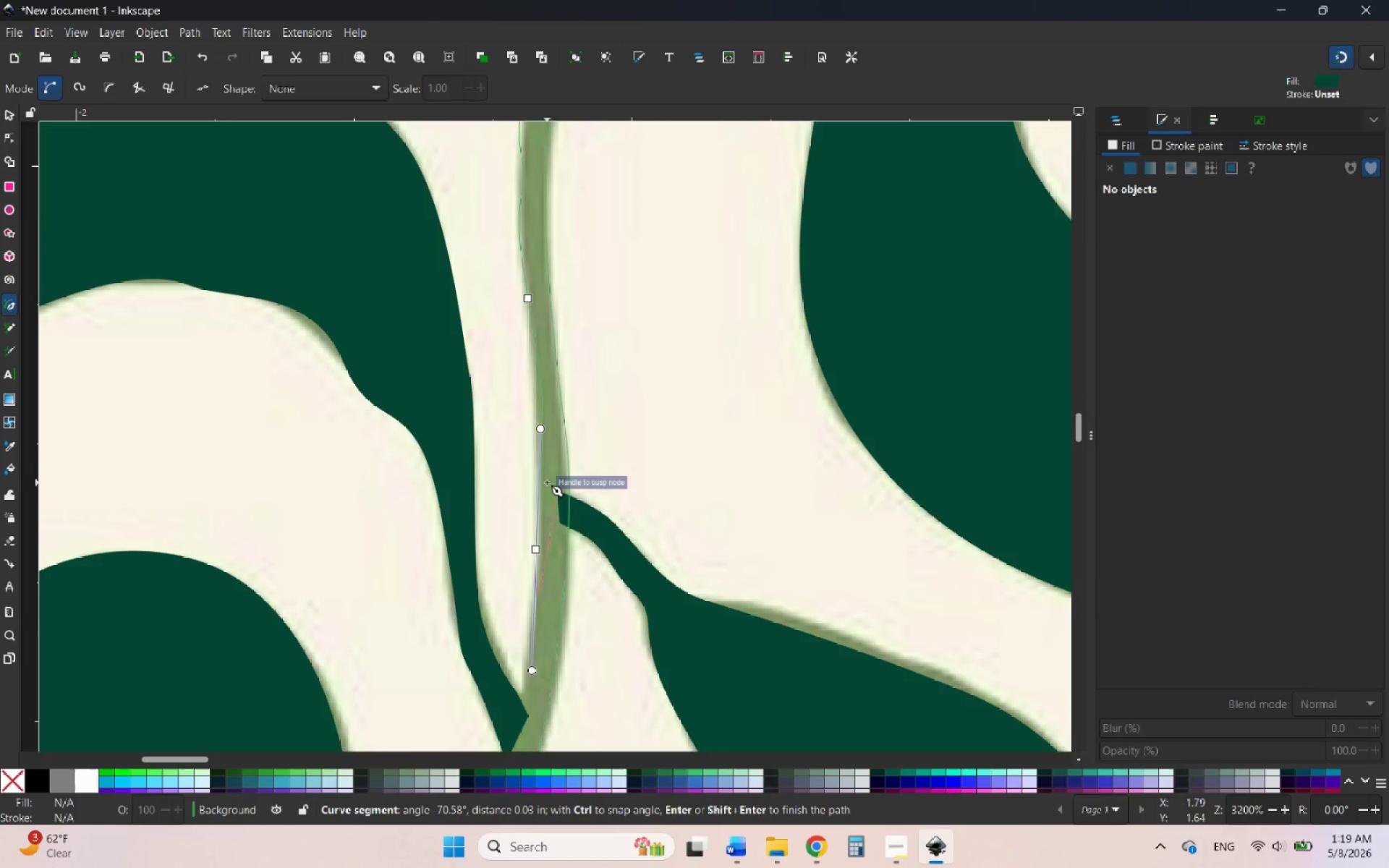 
hold_key(key=ControlLeft, duration=0.64)
scroll: coordinate [523, 484], scroll_direction: down, amount: 3.0
 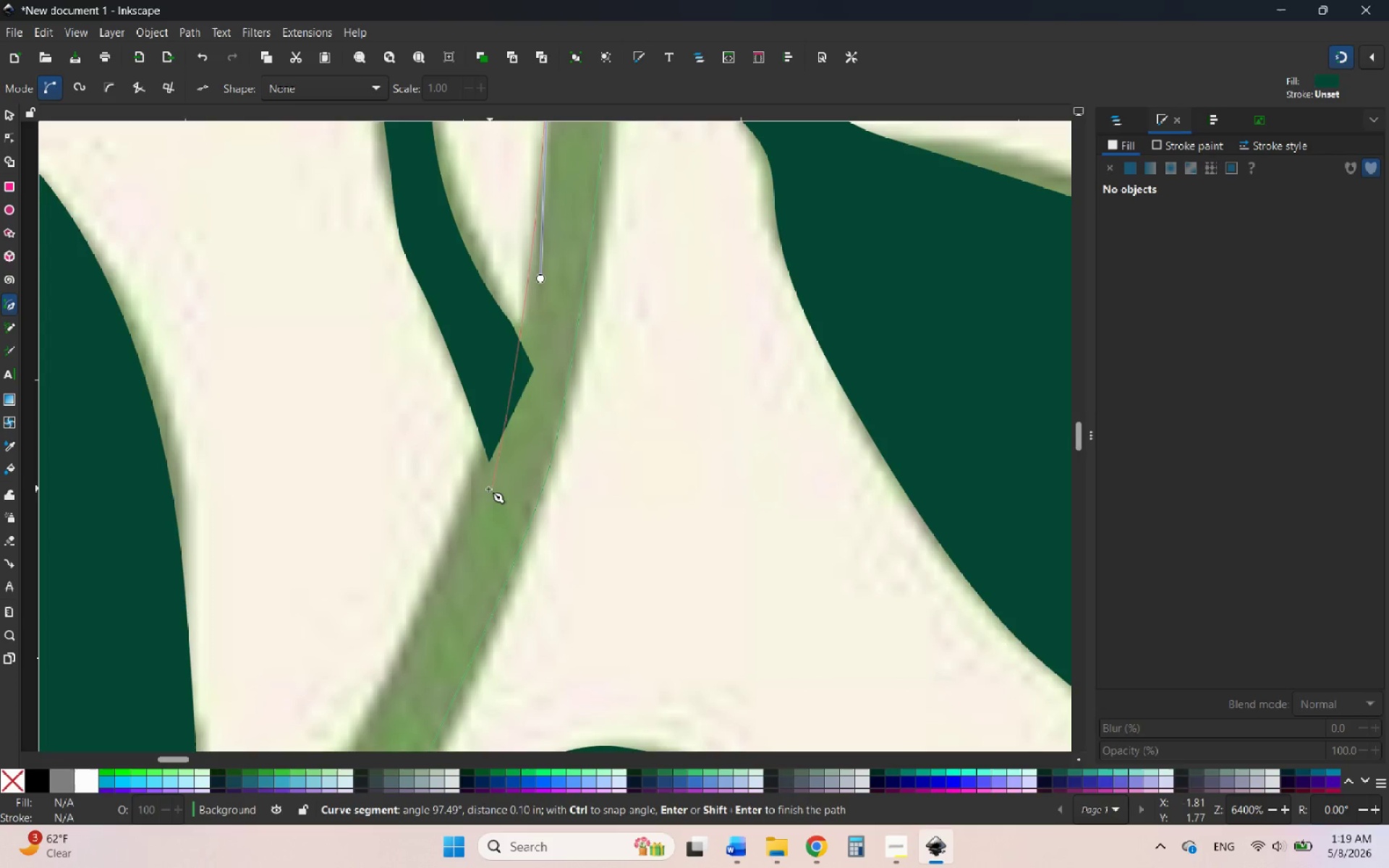 
left_click_drag(start_coordinate=[458, 509], to_coordinate=[422, 579])
 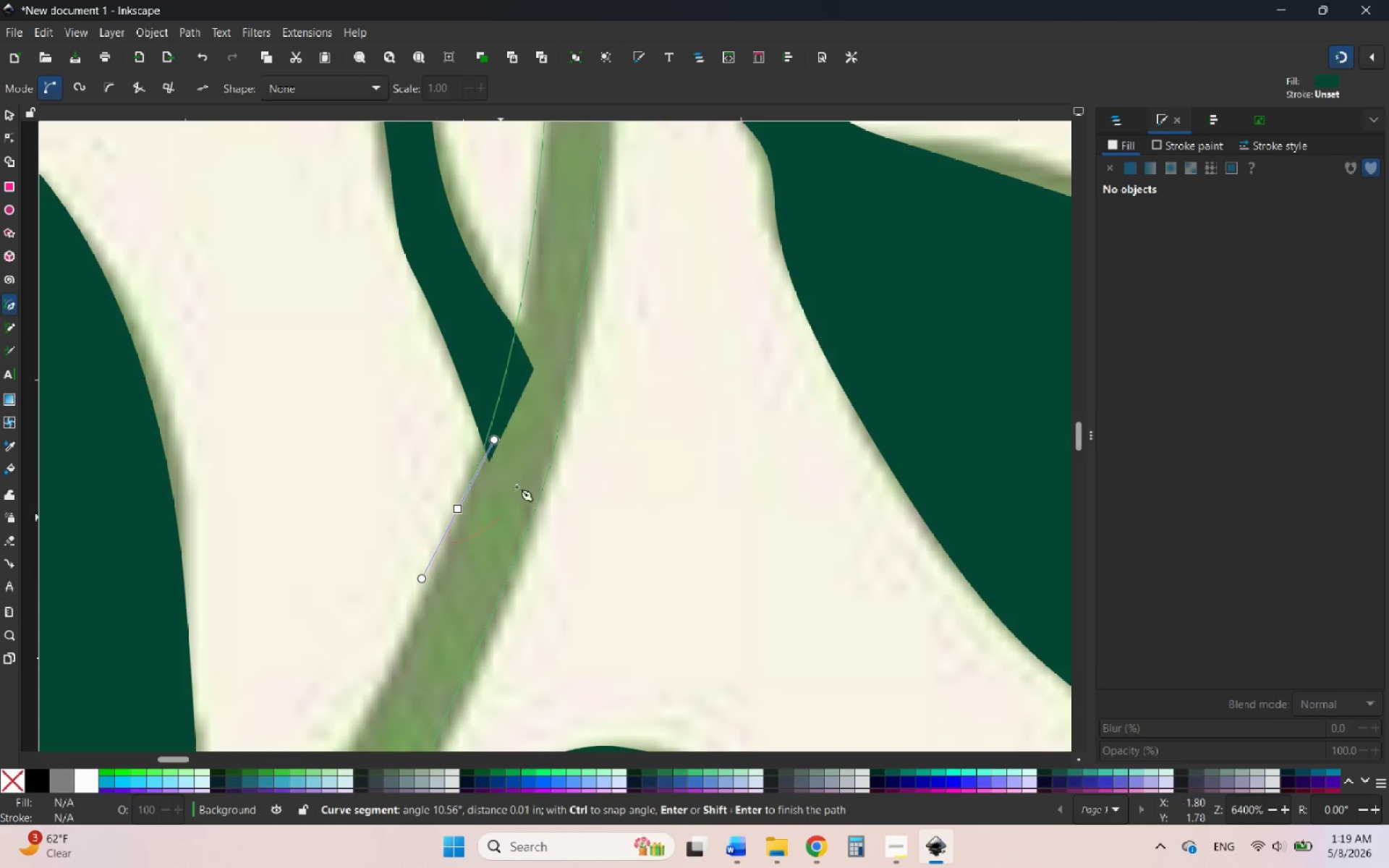 
hold_key(key=ControlLeft, duration=1.41)
scroll: coordinate [619, 320], scroll_direction: down, amount: 5.0
 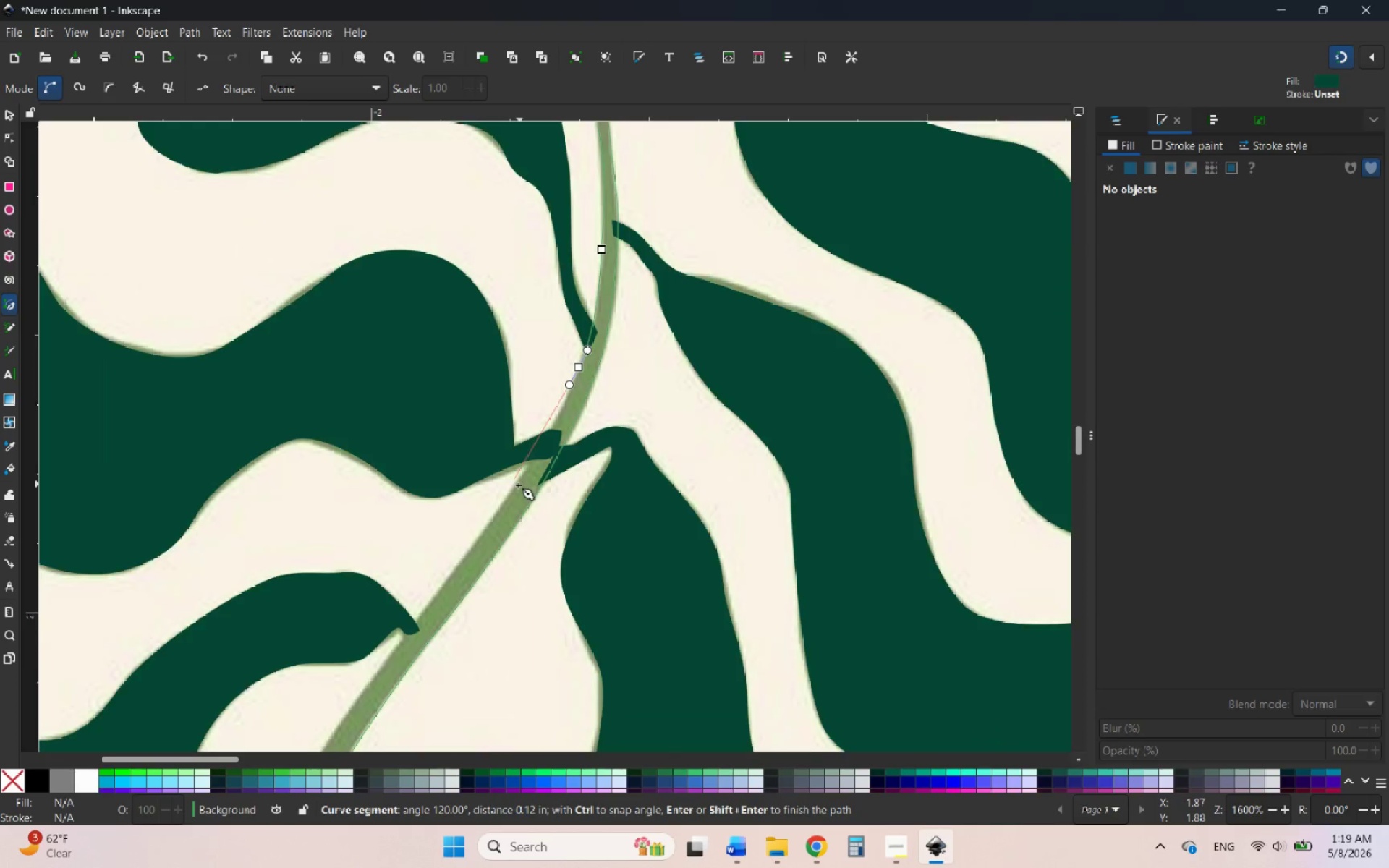 
scroll: coordinate [517, 488], scroll_direction: up, amount: 7.0
 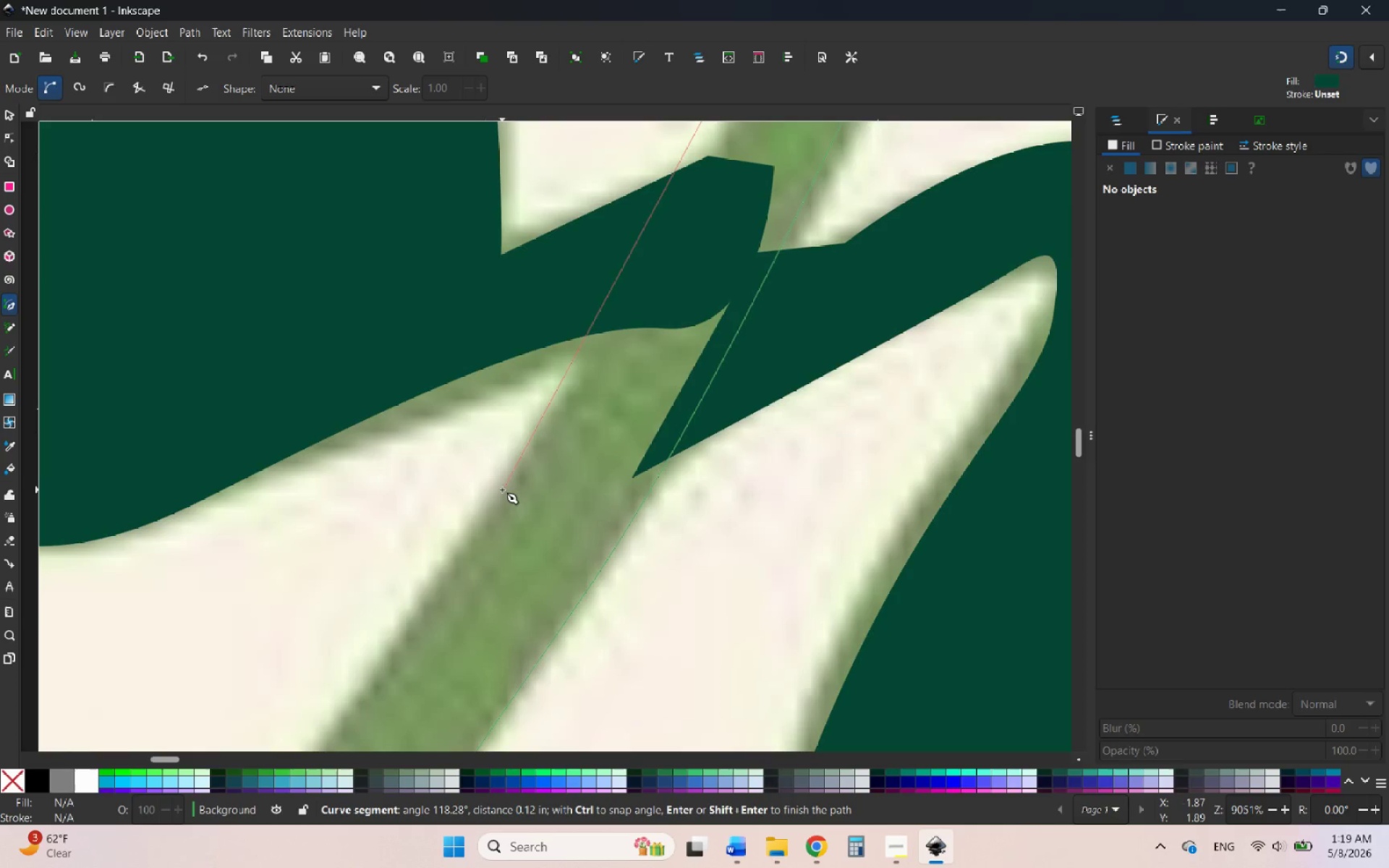 
left_click_drag(start_coordinate=[498, 493], to_coordinate=[417, 594])
 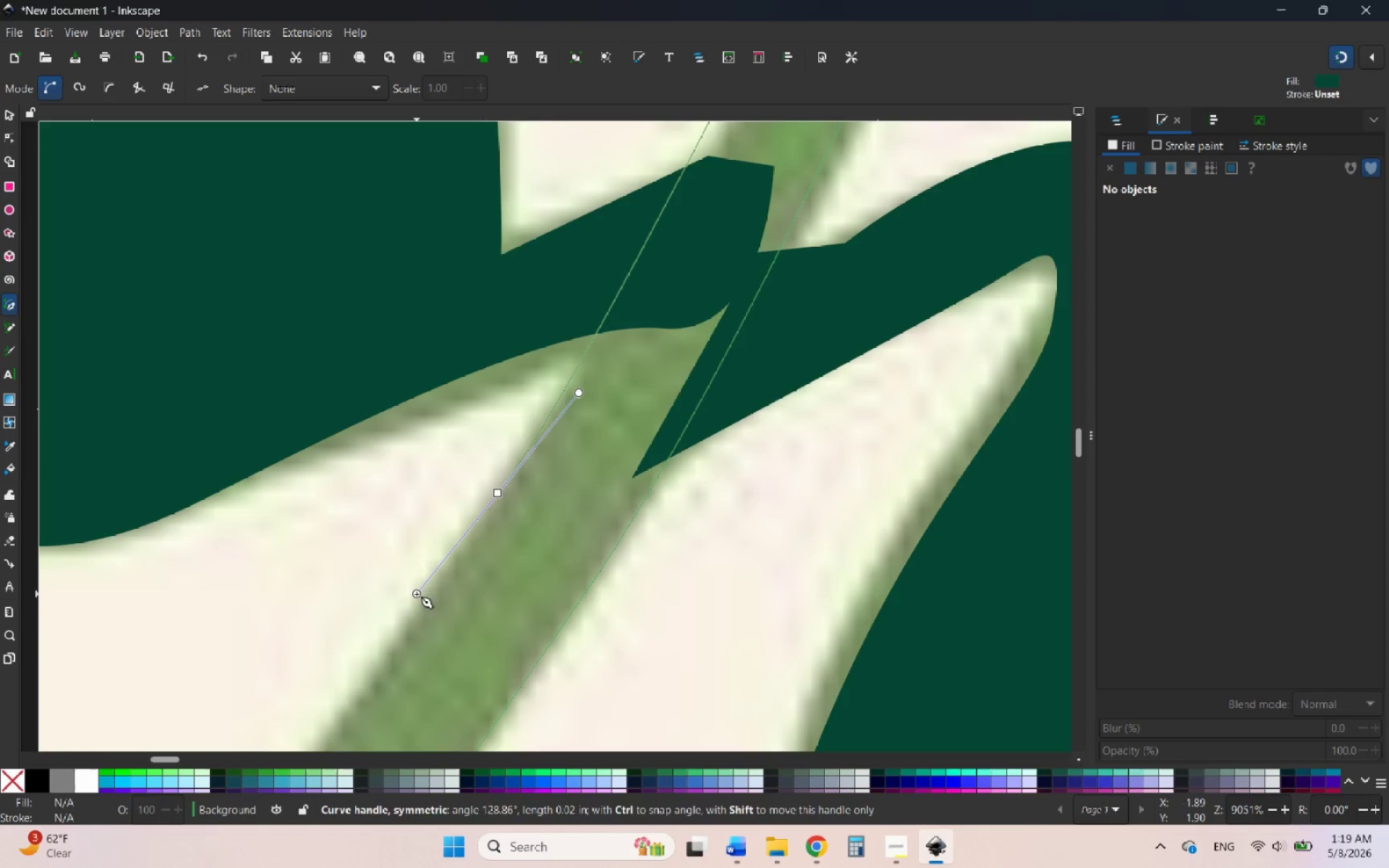 
hold_key(key=ControlLeft, duration=1.88)
scroll: coordinate [662, 282], scroll_direction: down, amount: 3.0
 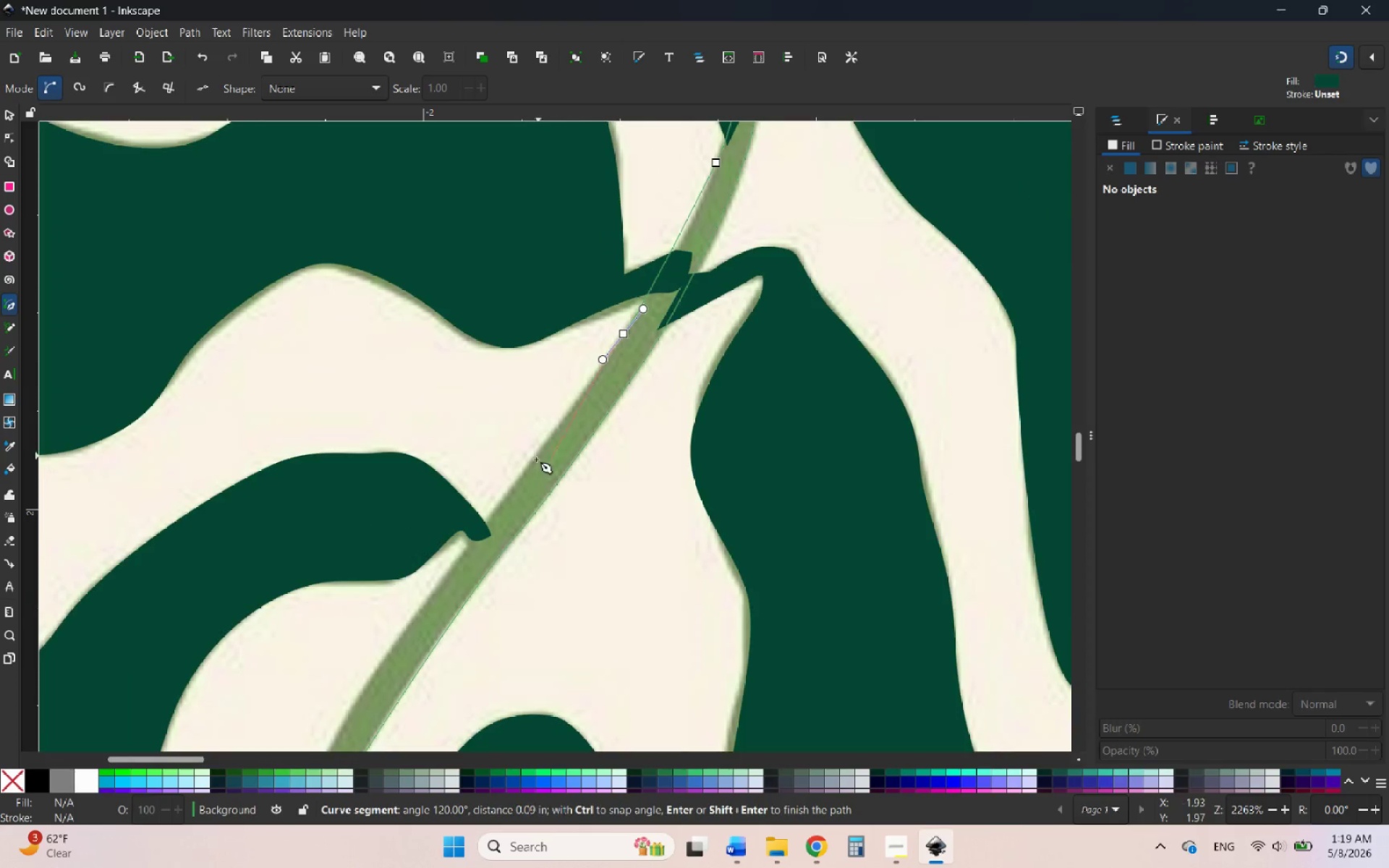 
scroll: coordinate [533, 464], scroll_direction: up, amount: 2.0
 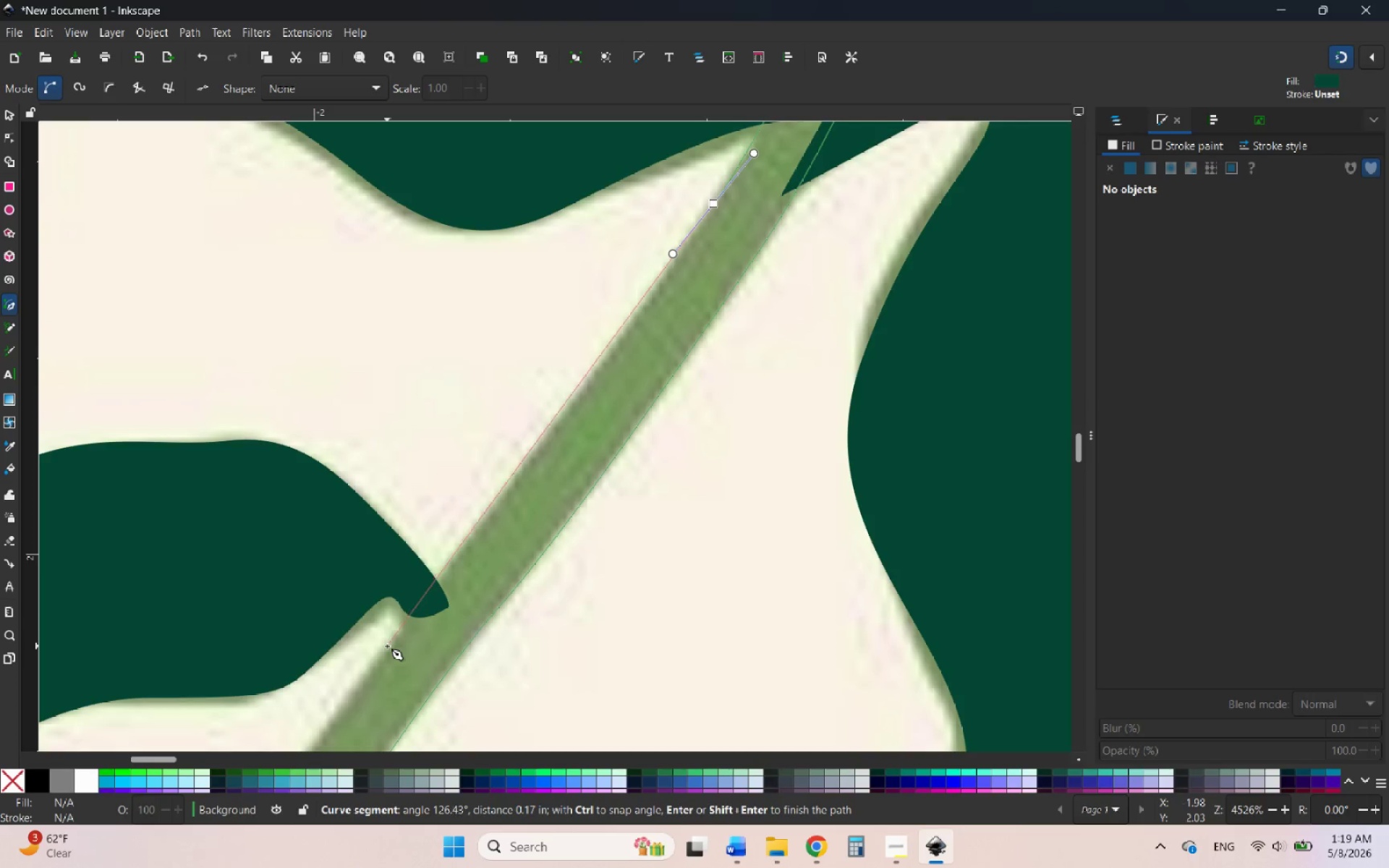 
left_click_drag(start_coordinate=[382, 650], to_coordinate=[347, 679])
 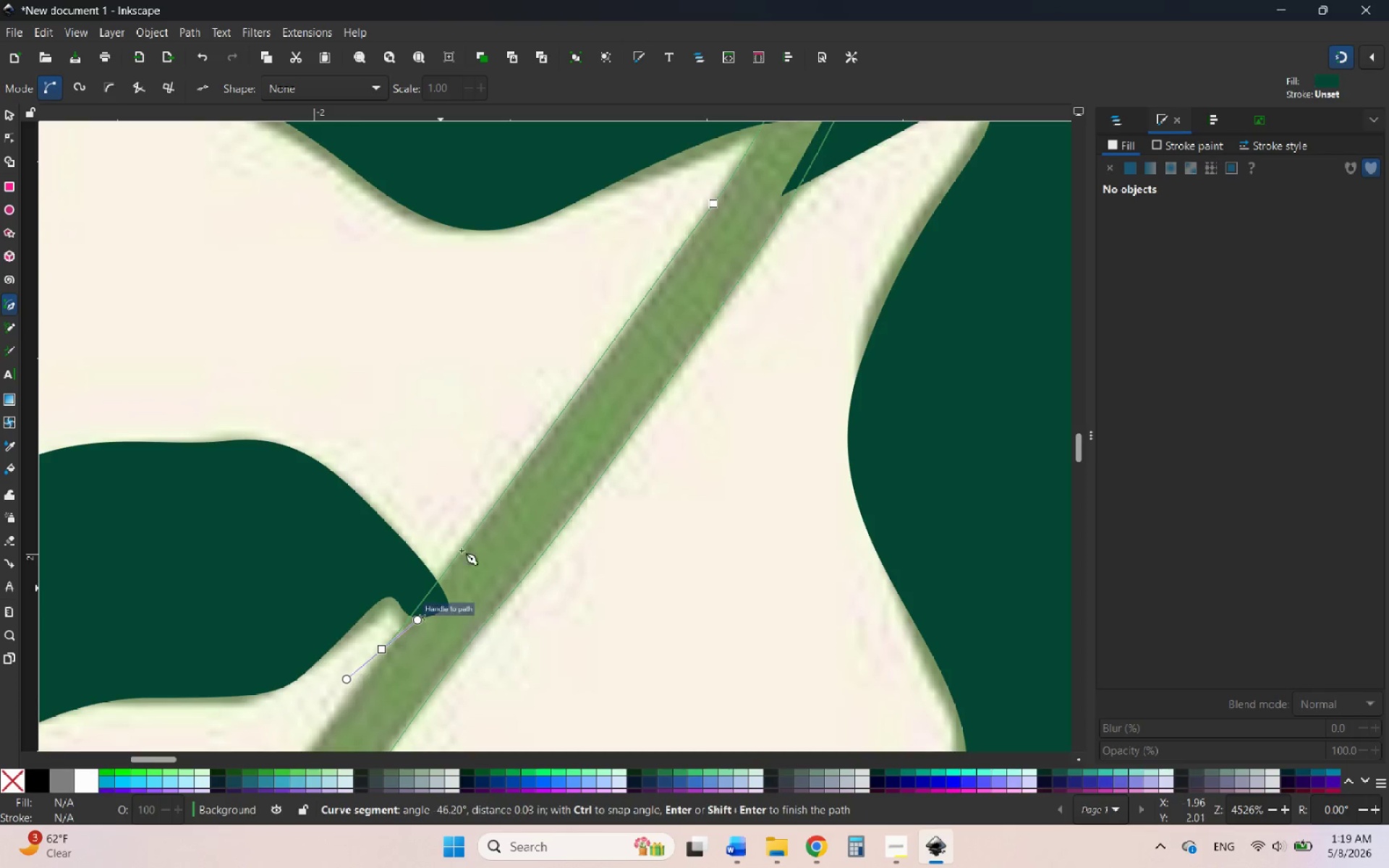 
hold_key(key=ControlLeft, duration=2.47)
scroll: coordinate [676, 184], scroll_direction: down, amount: 4.0
 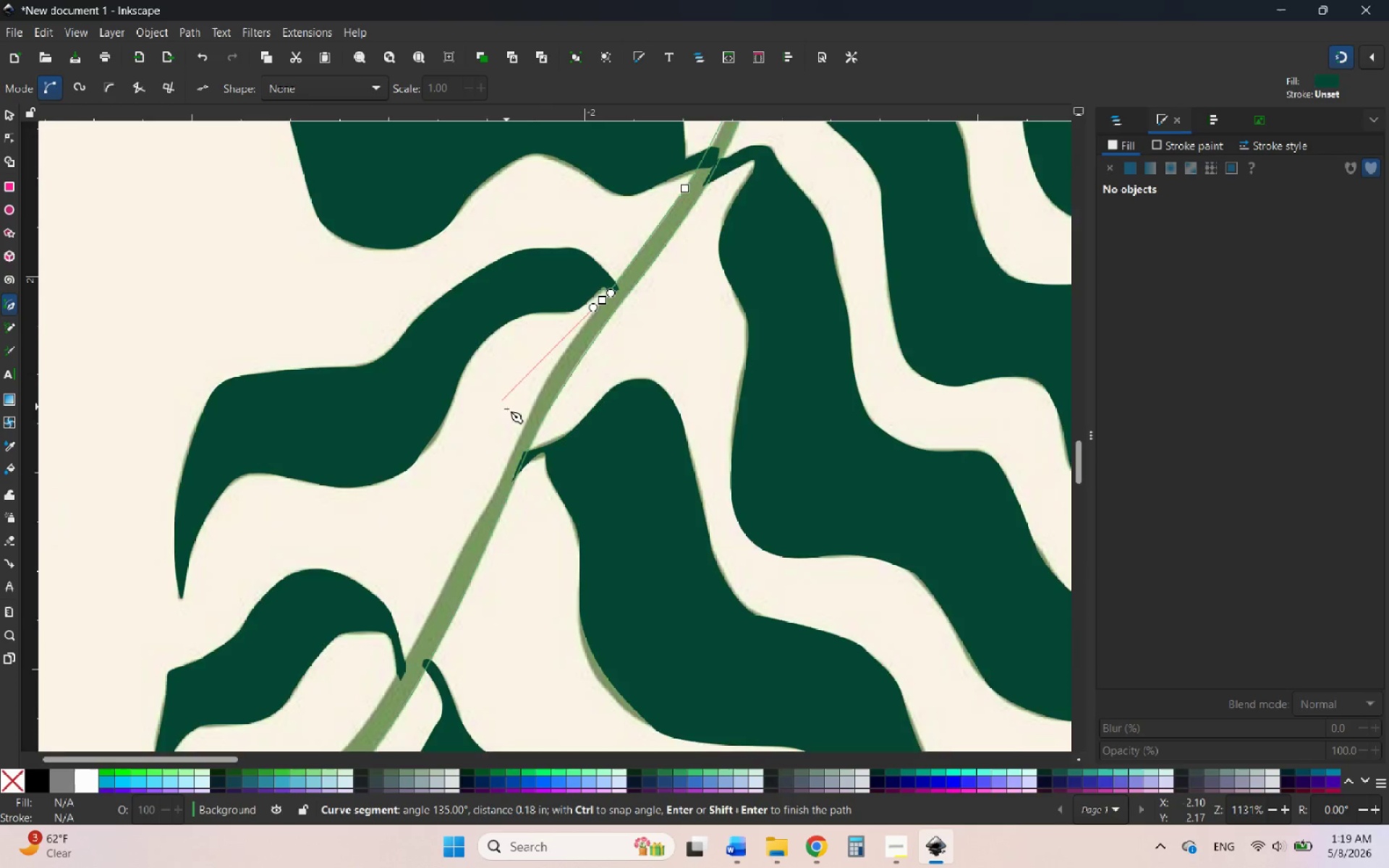 
scroll: coordinate [535, 412], scroll_direction: up, amount: 5.0
 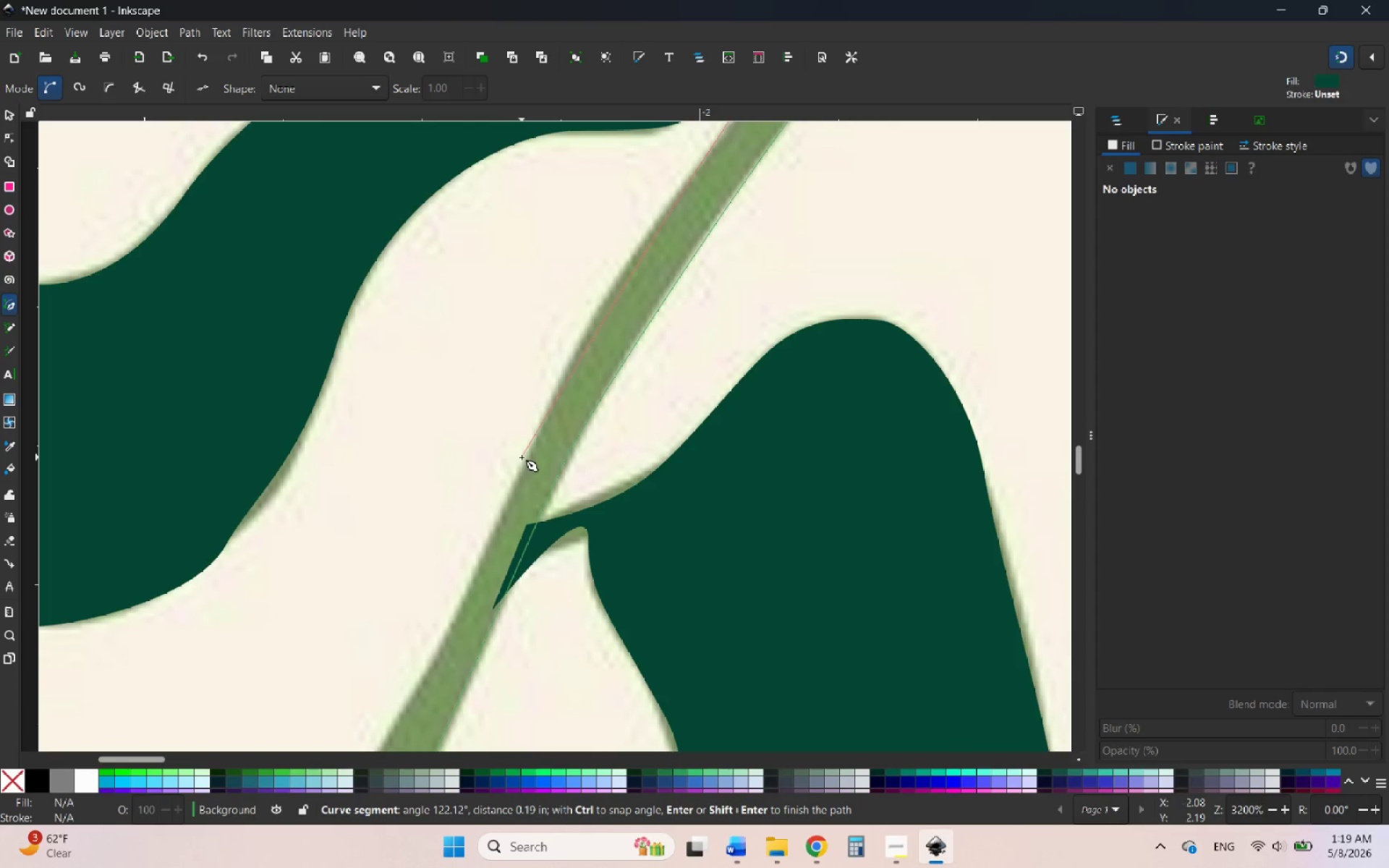 
left_click_drag(start_coordinate=[524, 457], to_coordinate=[456, 616])
 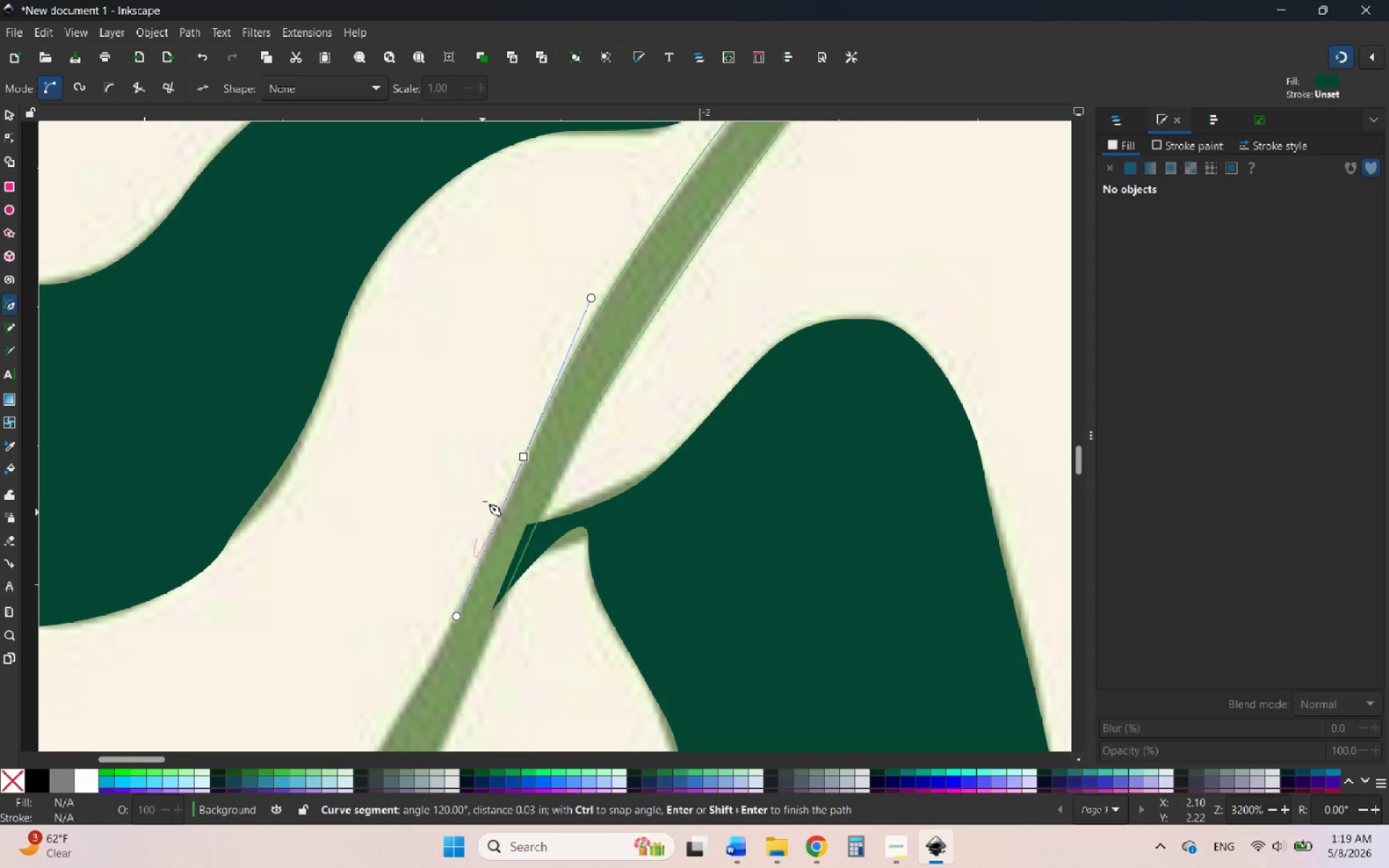 
hold_key(key=ControlLeft, duration=0.89)
scroll: coordinate [489, 475], scroll_direction: down, amount: 5.0
 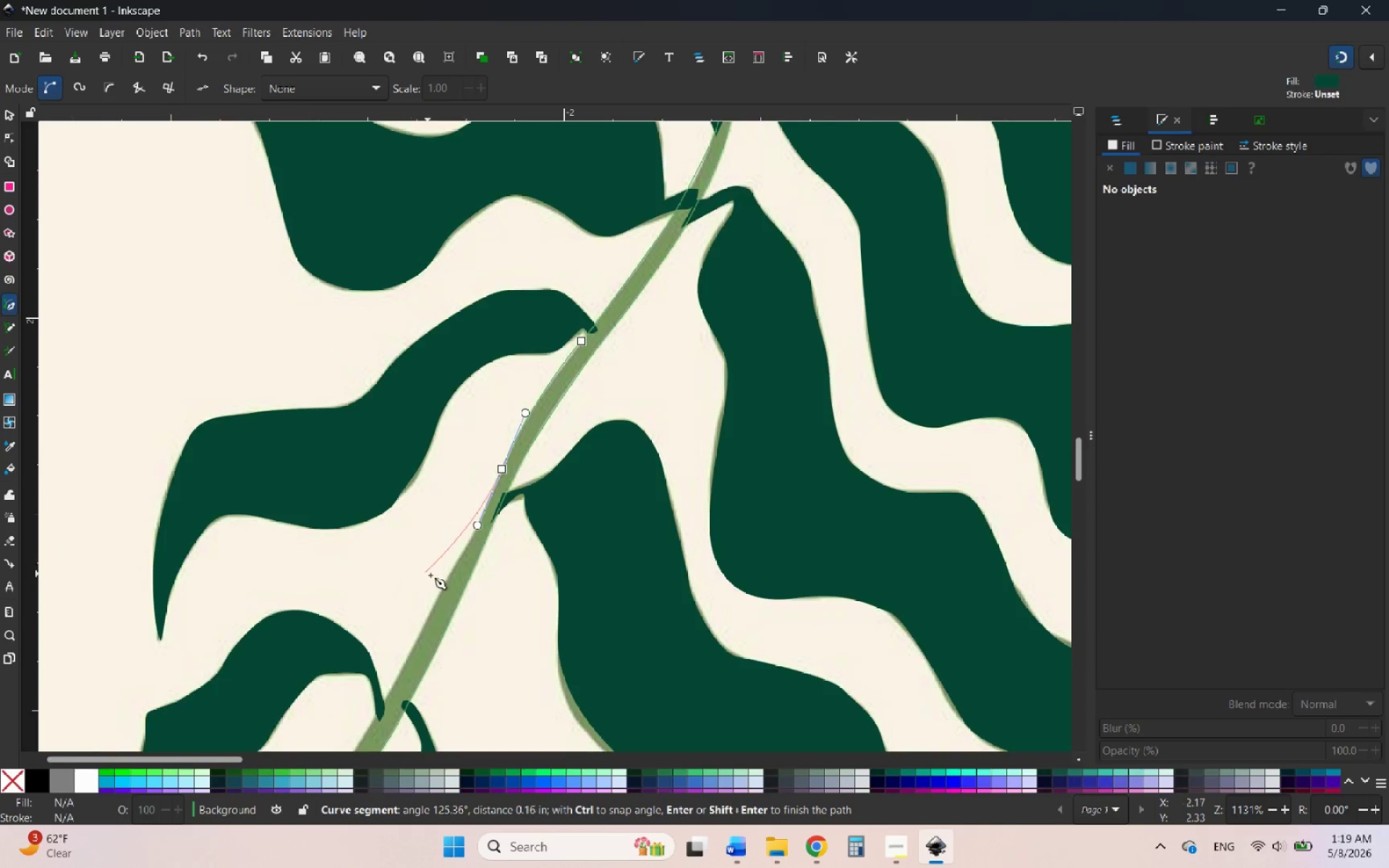 
hold_key(key=ControlLeft, duration=0.83)
scroll: coordinate [446, 600], scroll_direction: up, amount: 3.0
 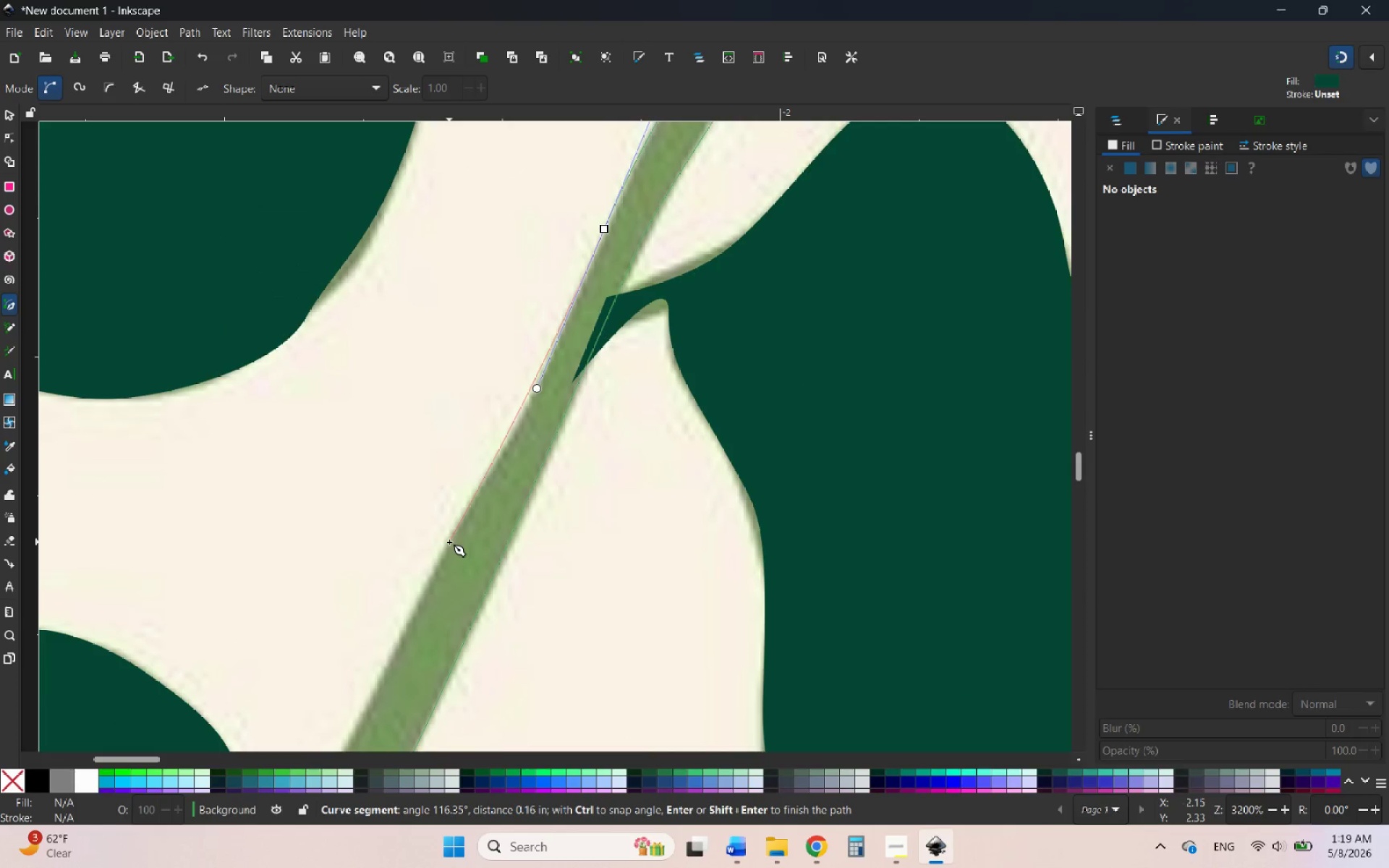 
left_click_drag(start_coordinate=[442, 542], to_coordinate=[358, 661])
 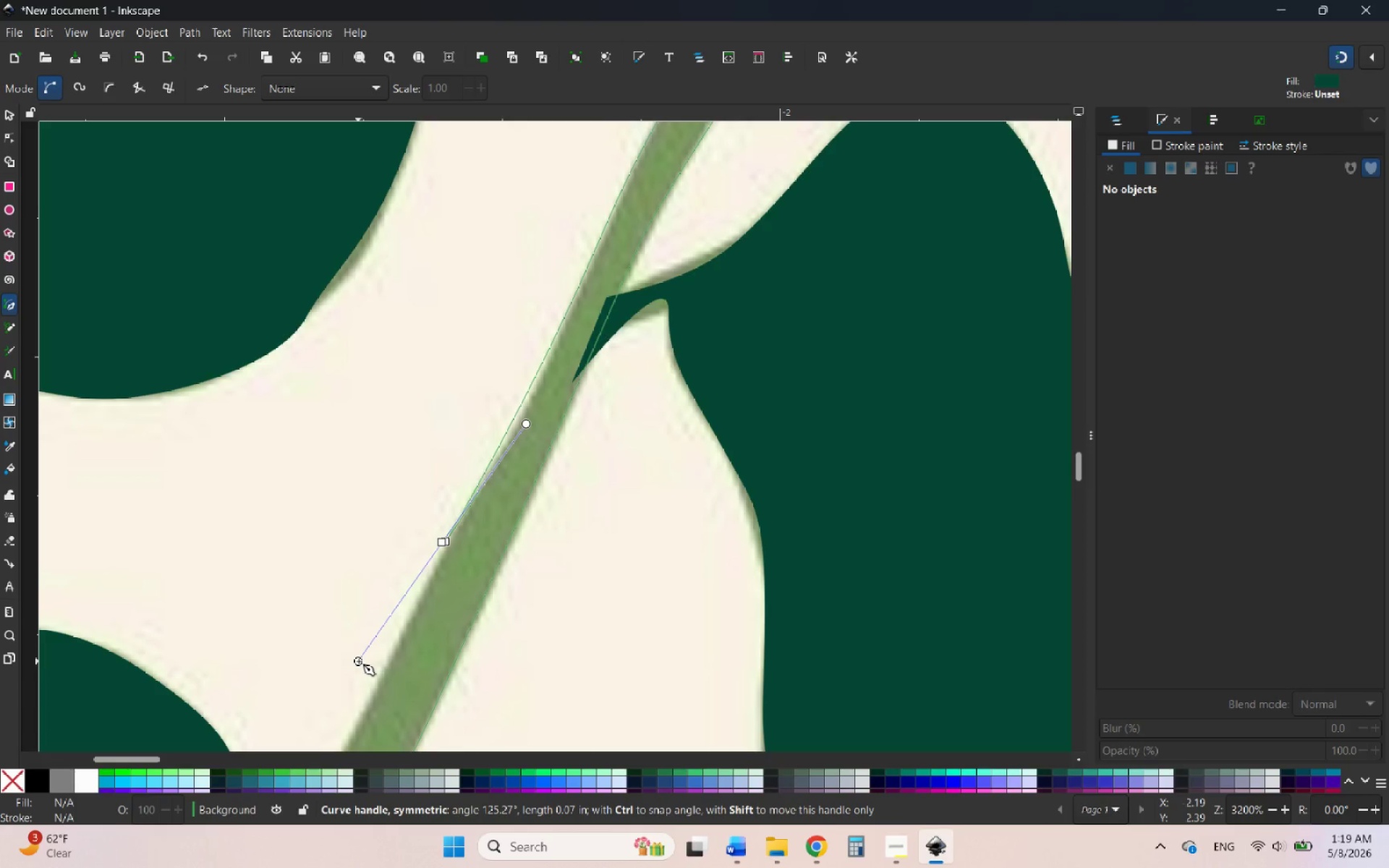 
key(Control+Z)
 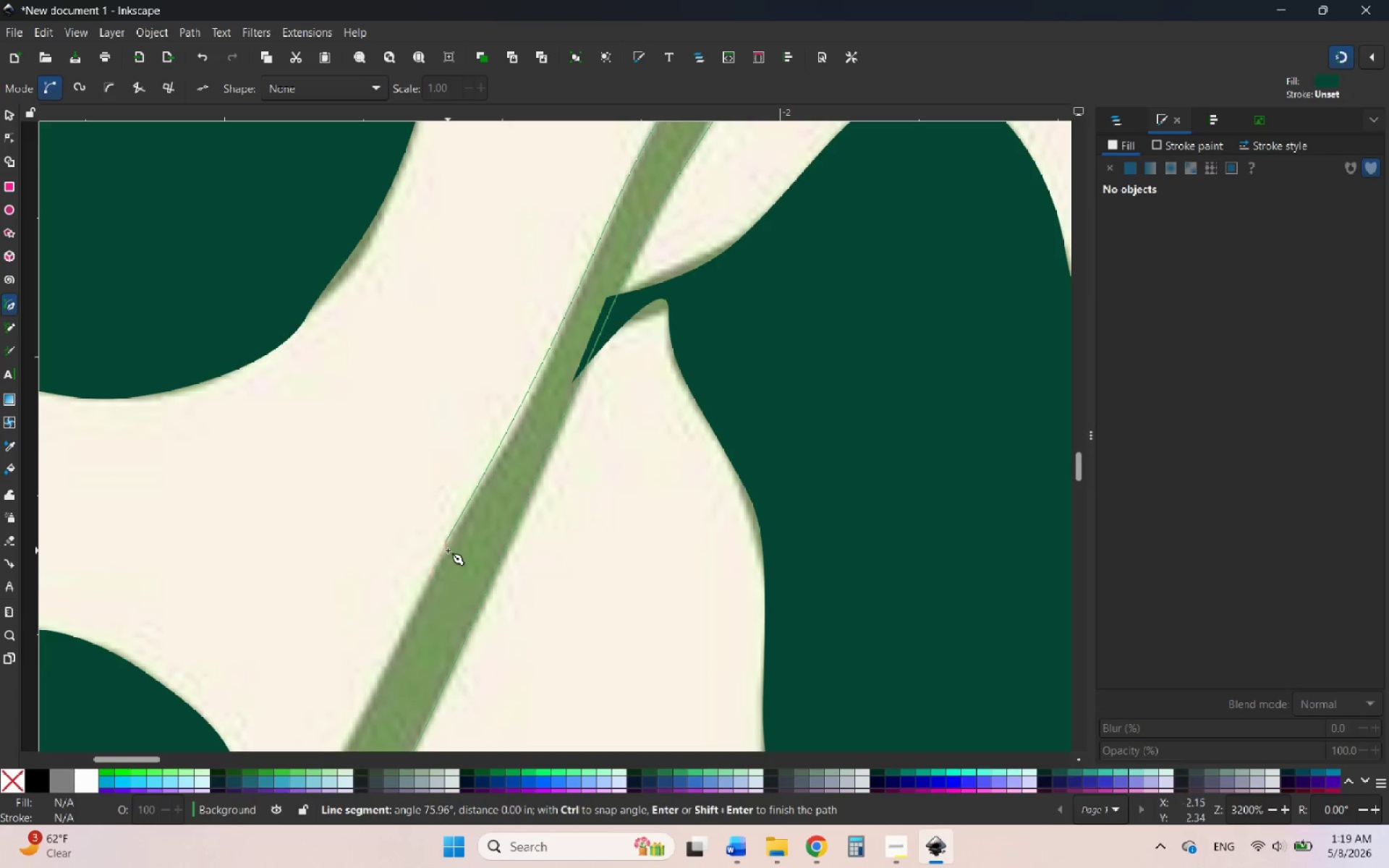 
key(Control+Z)
 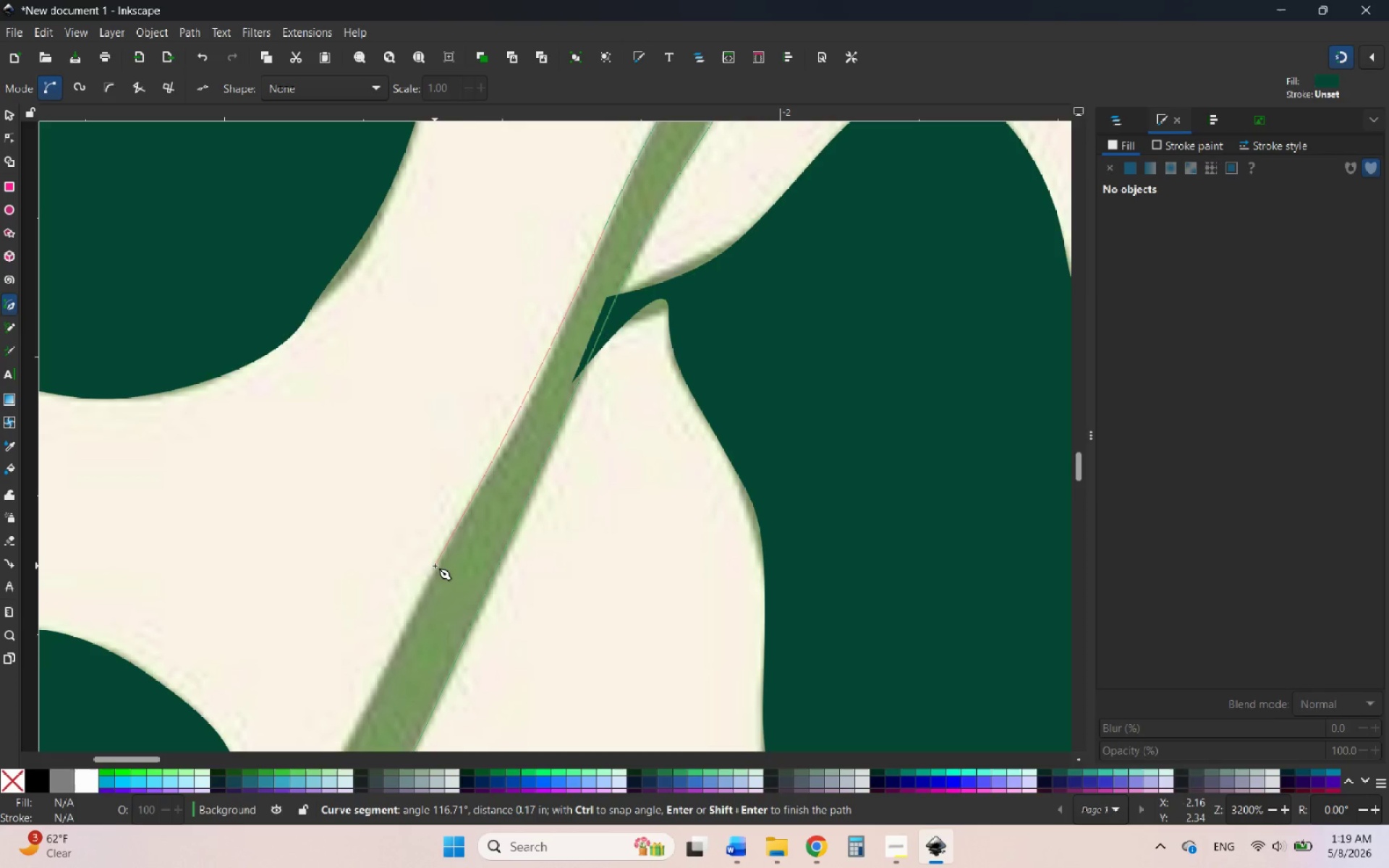 
left_click_drag(start_coordinate=[429, 571], to_coordinate=[364, 652])
 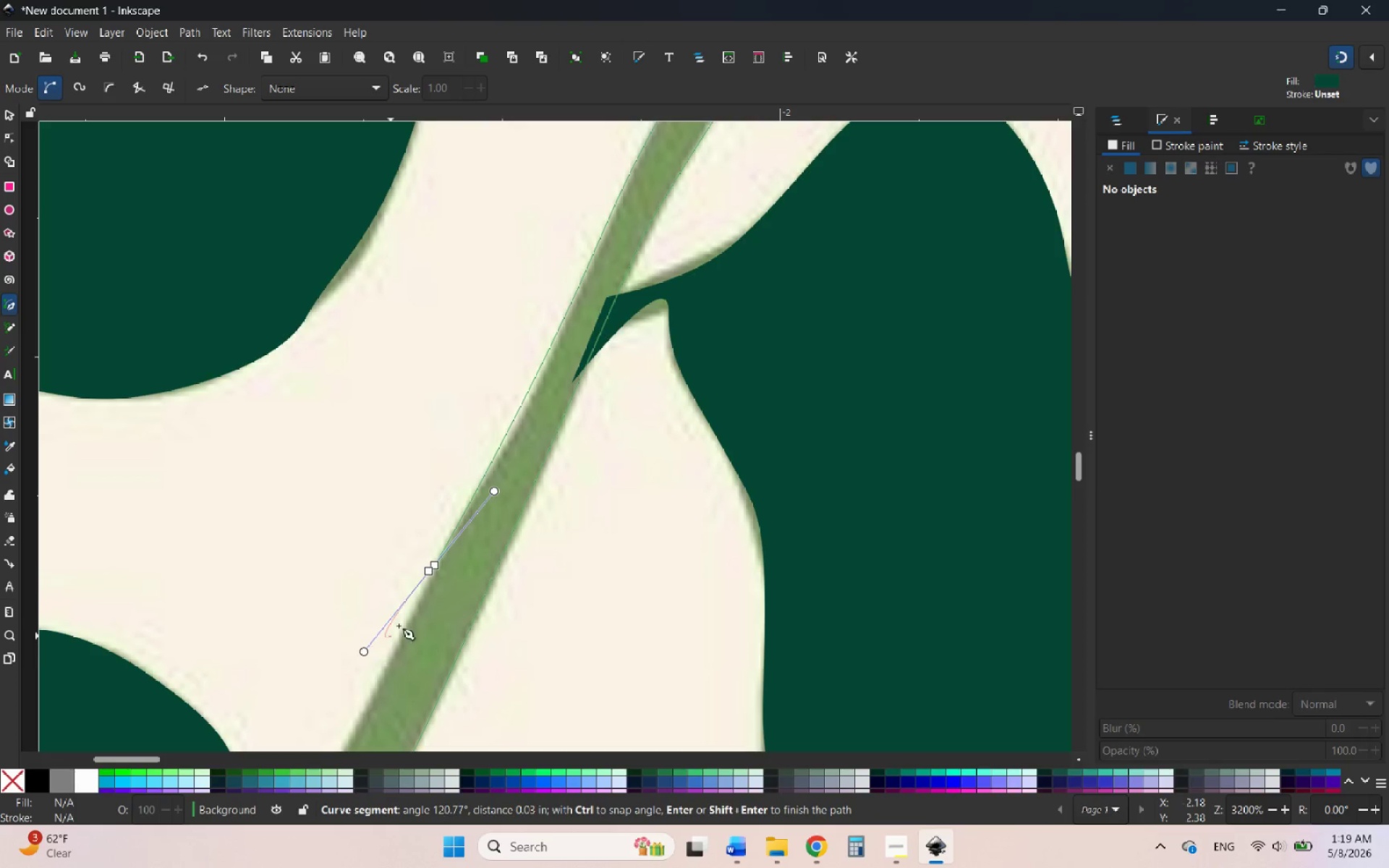 
key(Control+Z)
 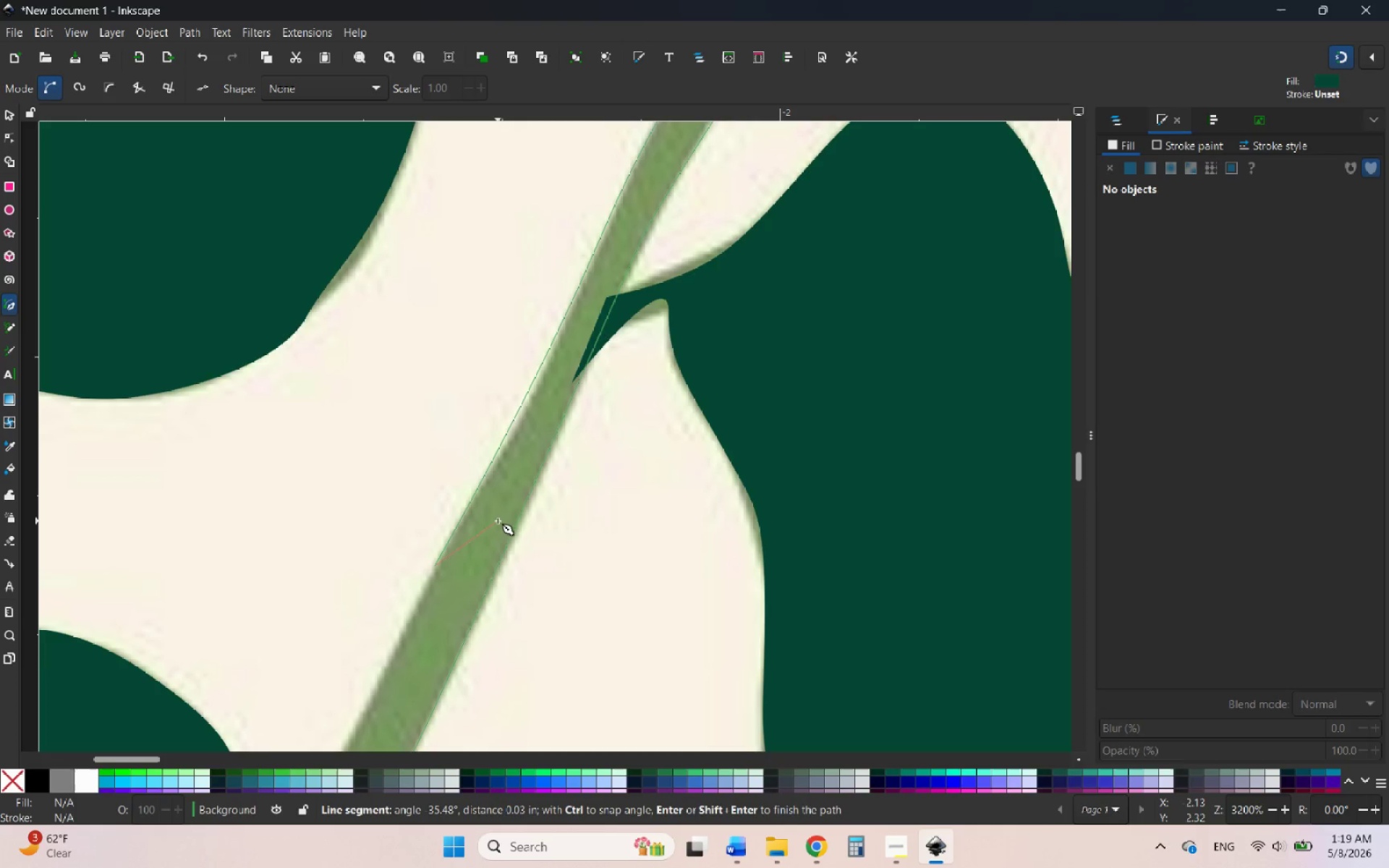 
key(Control+Z)
 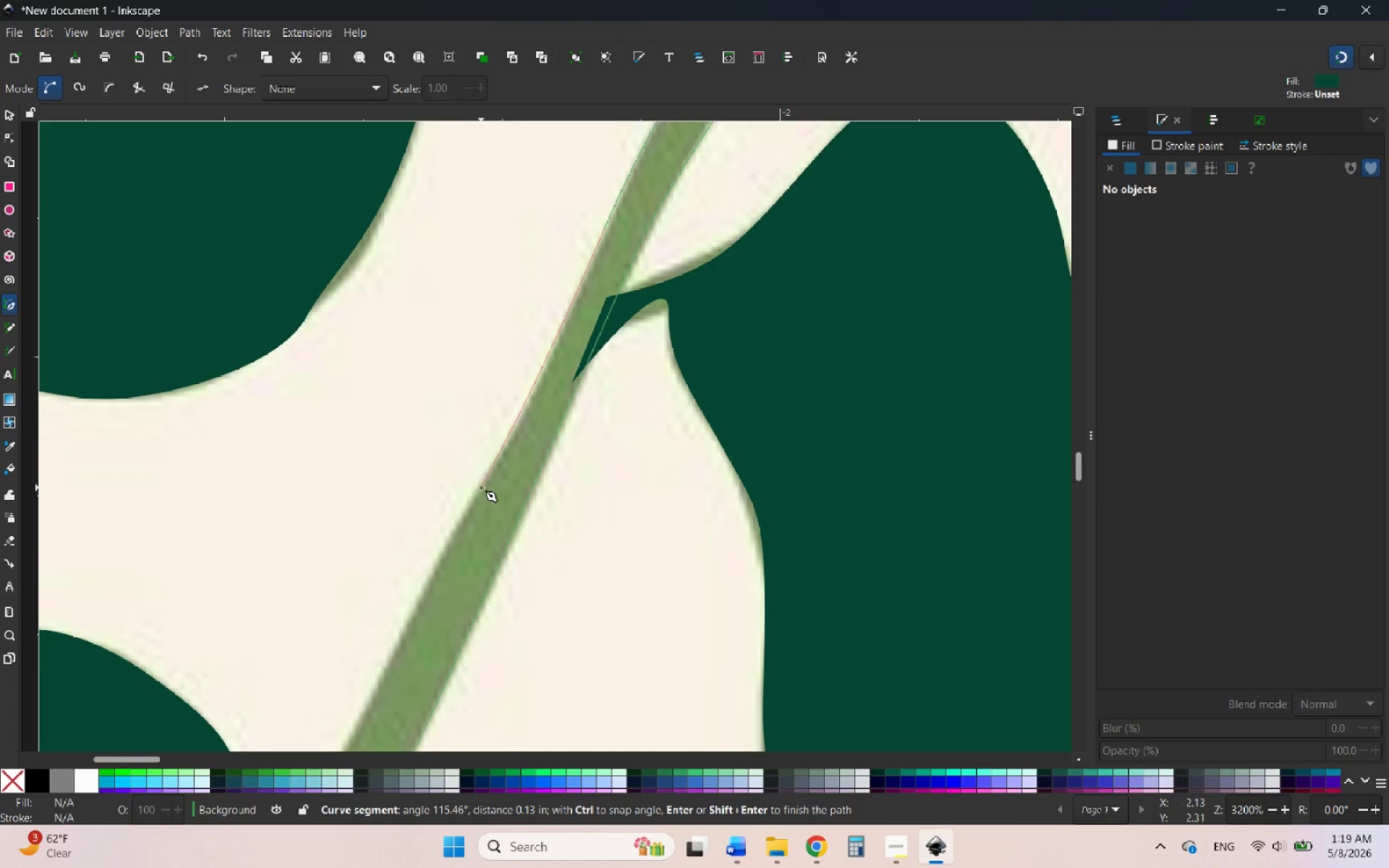 
left_click_drag(start_coordinate=[480, 488], to_coordinate=[426, 576])
 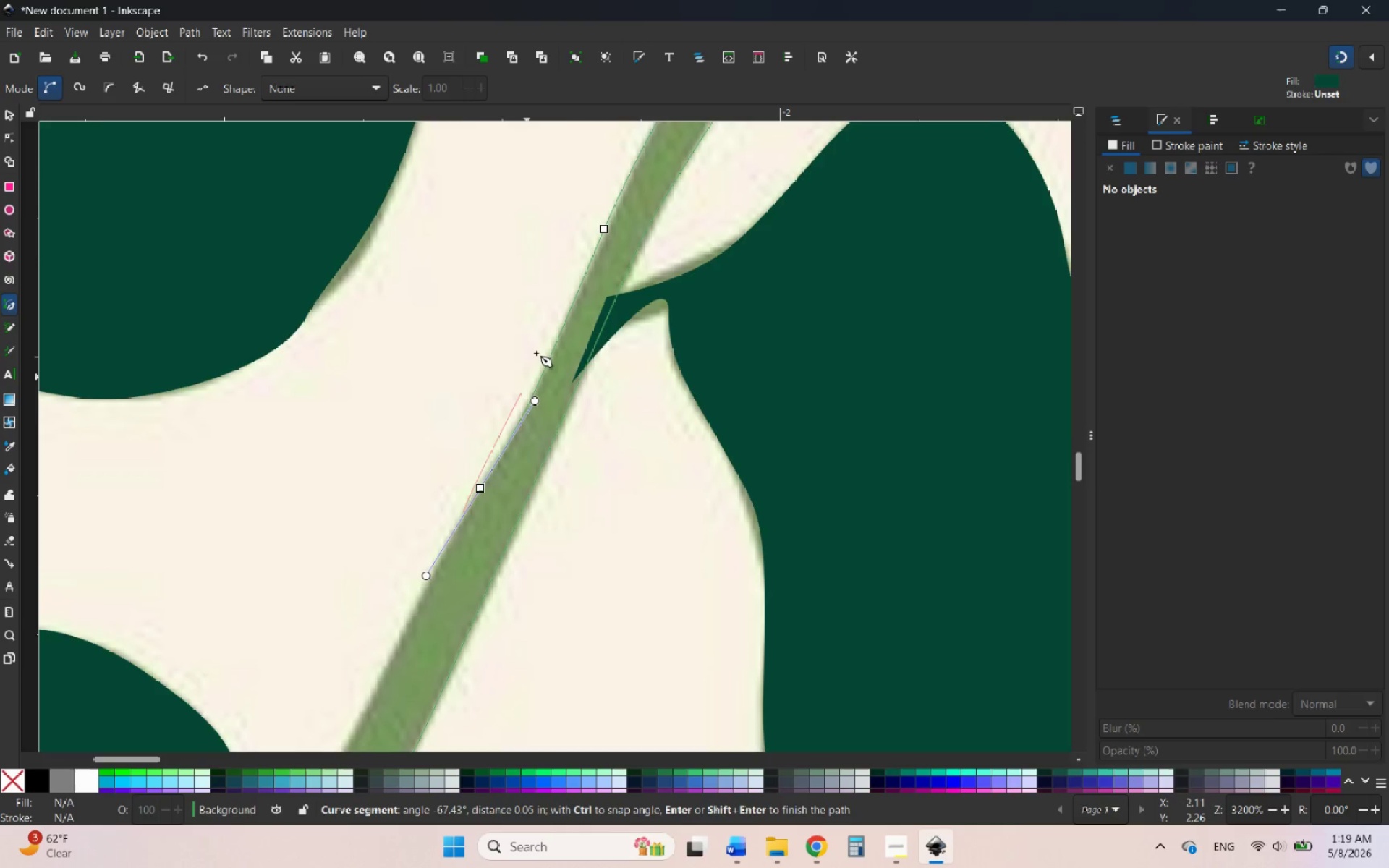 
hold_key(key=ControlLeft, duration=1.73)
scroll: coordinate [567, 252], scroll_direction: down, amount: 3.0
 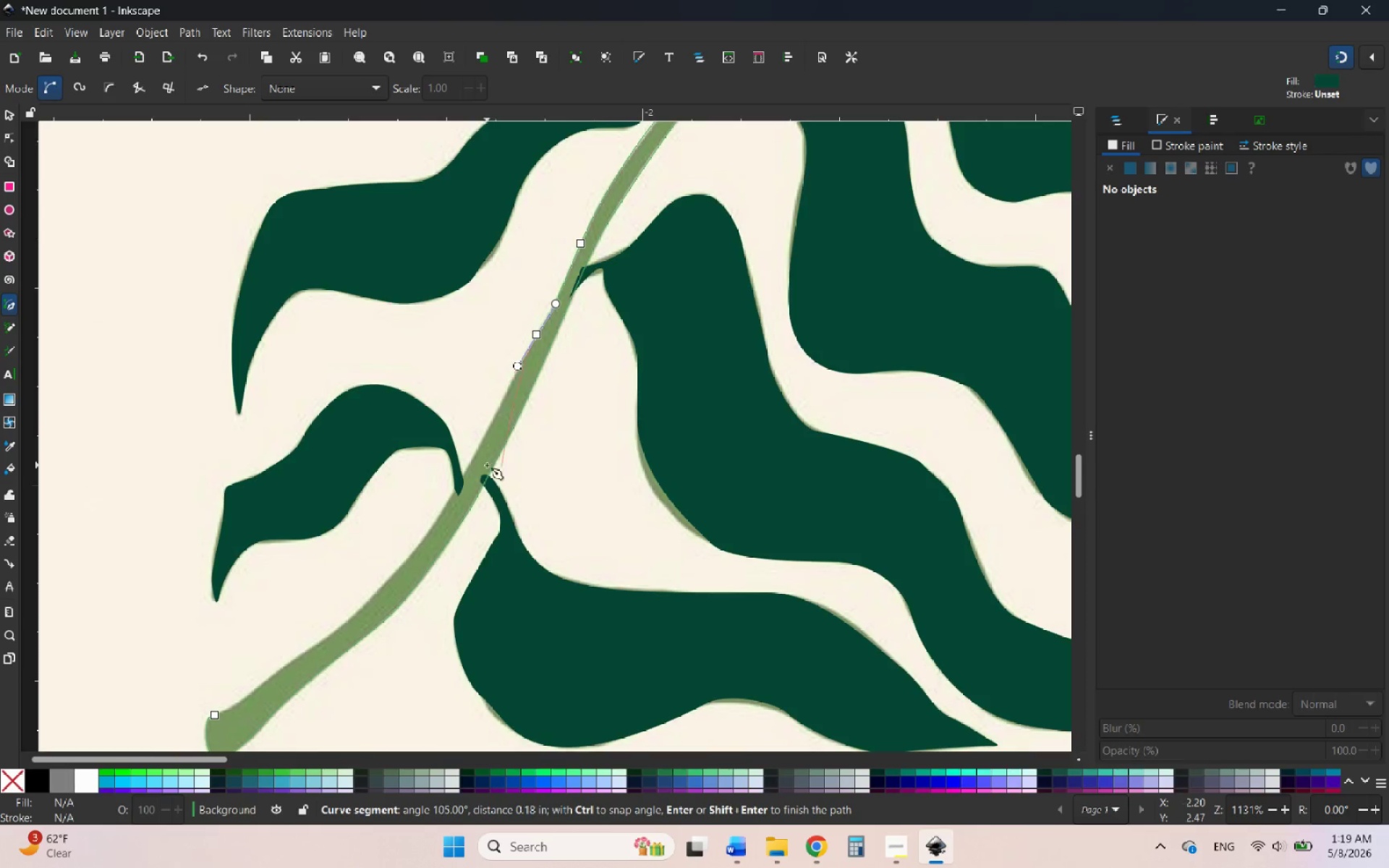 
scroll: coordinate [487, 465], scroll_direction: up, amount: 4.0
 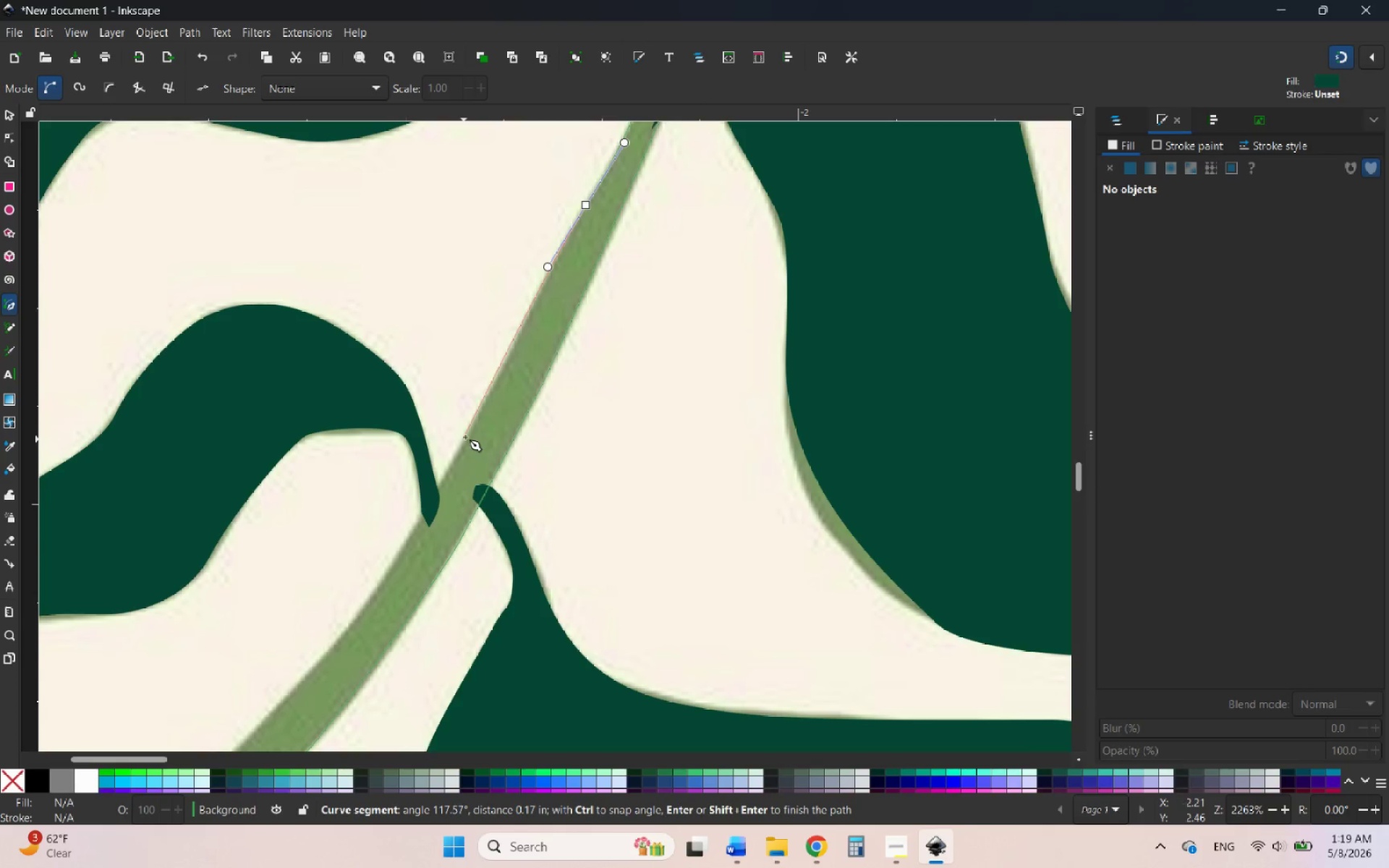 
left_click_drag(start_coordinate=[462, 446], to_coordinate=[442, 483])
 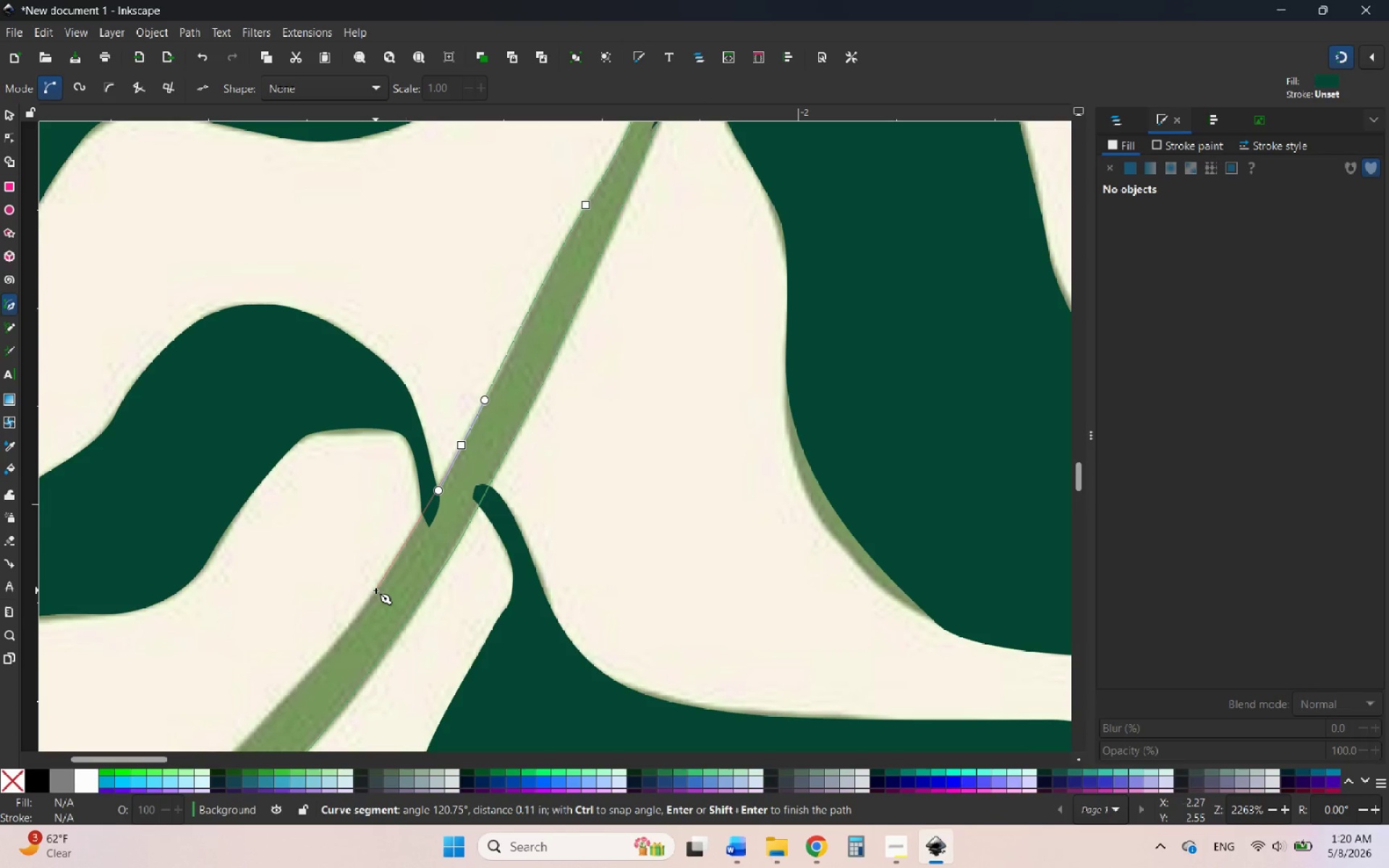 
left_click_drag(start_coordinate=[373, 592], to_coordinate=[341, 632])
 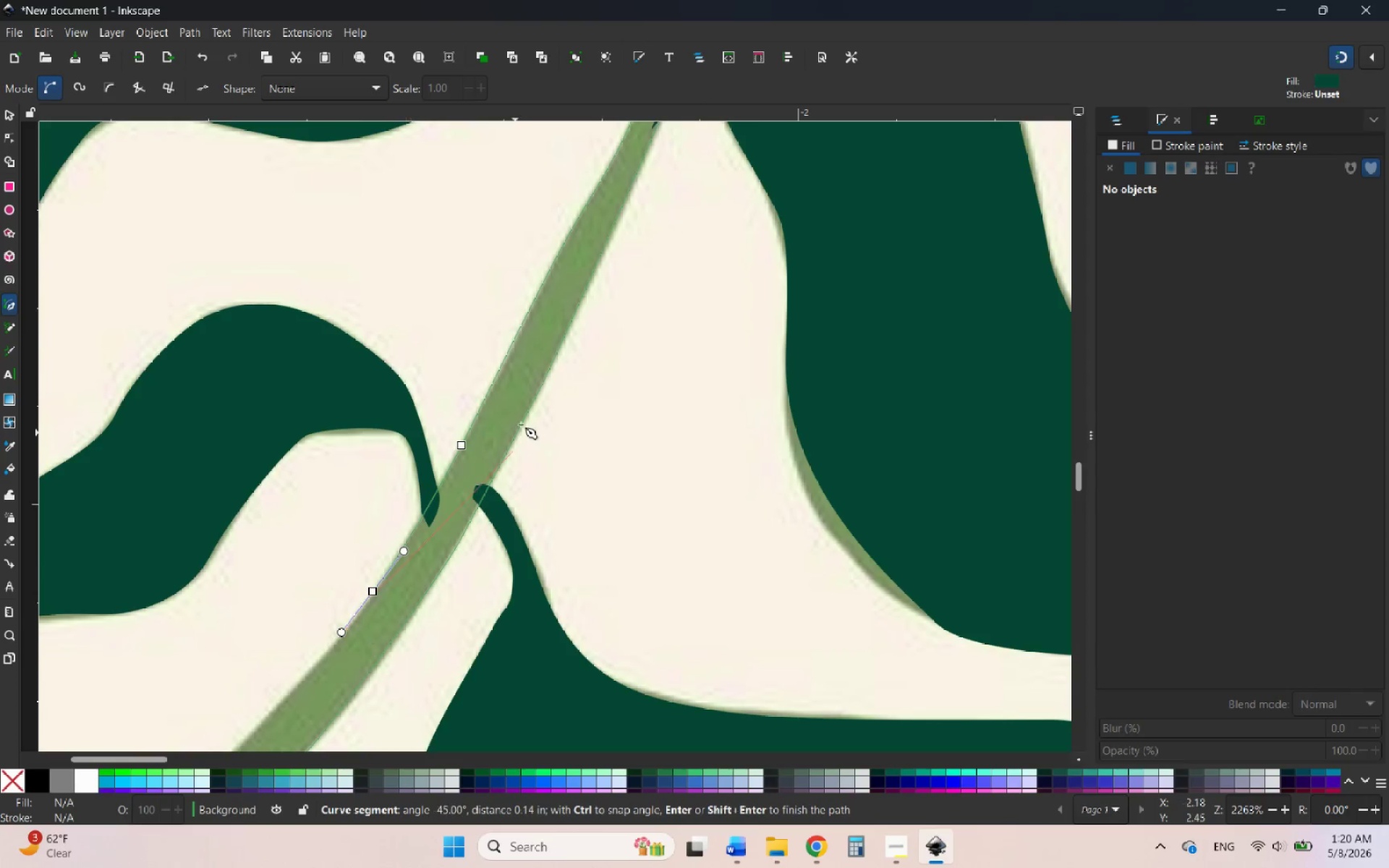 
hold_key(key=ControlLeft, duration=2.92)
scroll: coordinate [464, 491], scroll_direction: down, amount: 2.0
 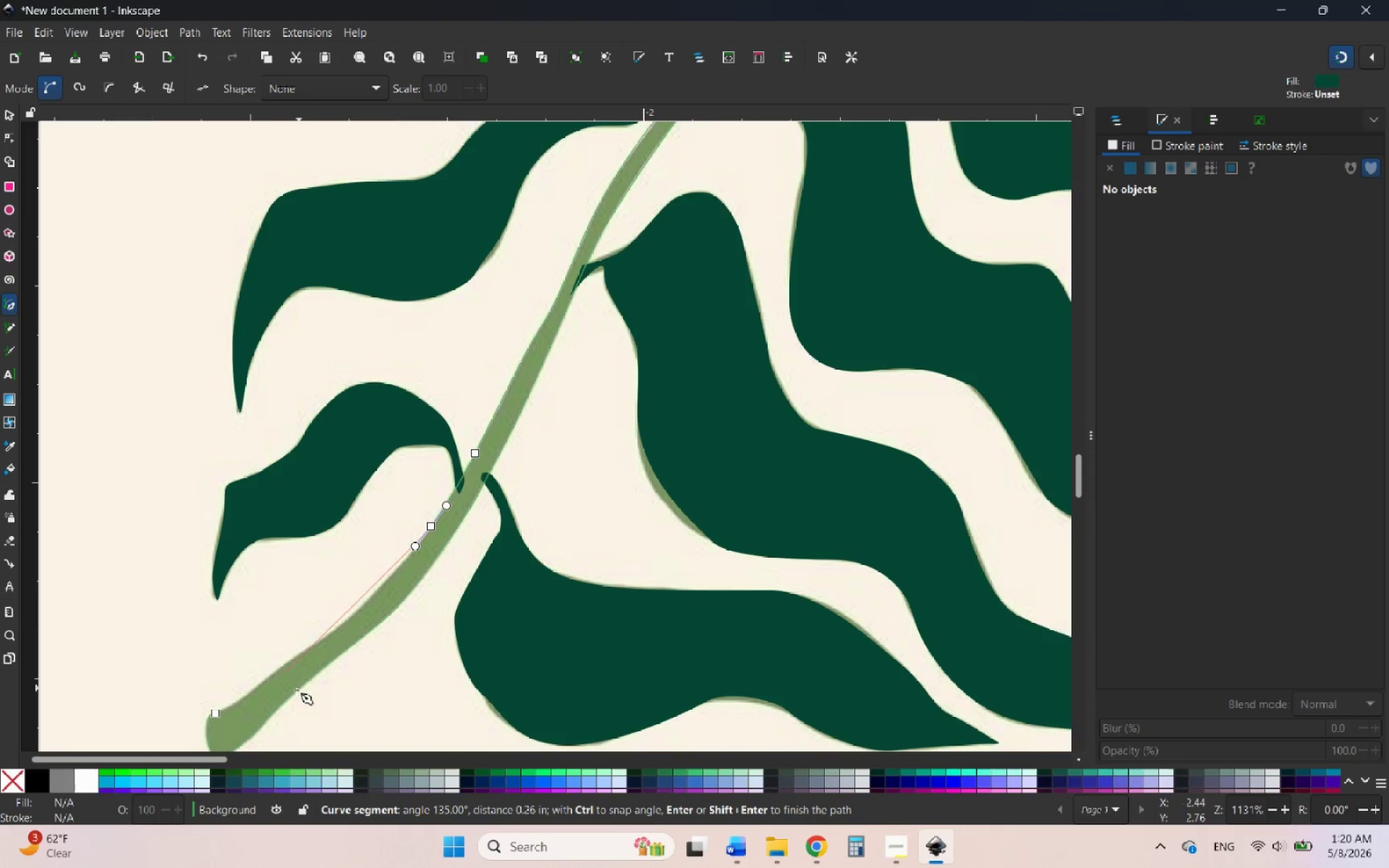 
scroll: coordinate [276, 704], scroll_direction: up, amount: 2.0
 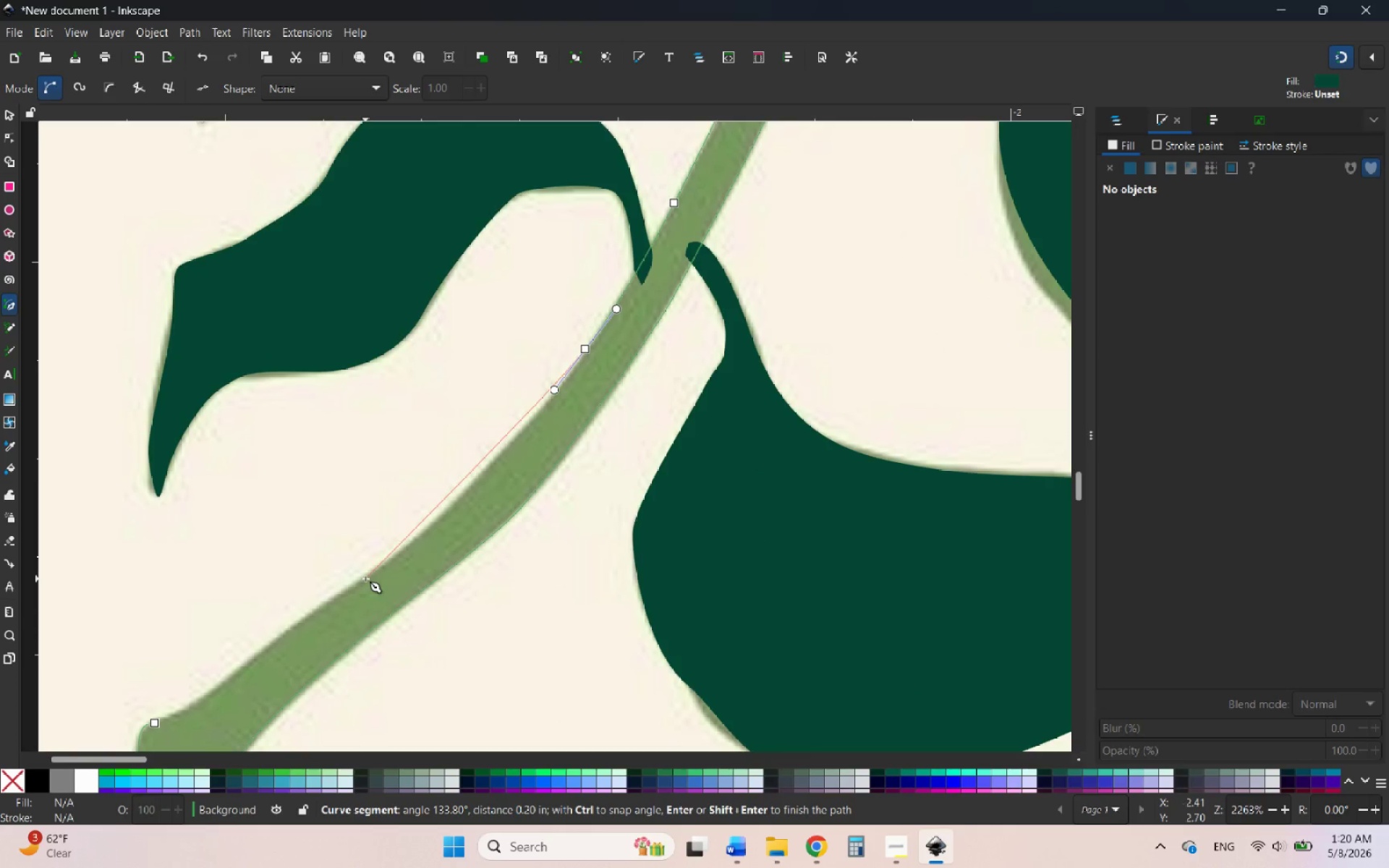 
left_click_drag(start_coordinate=[359, 584], to_coordinate=[291, 623])
 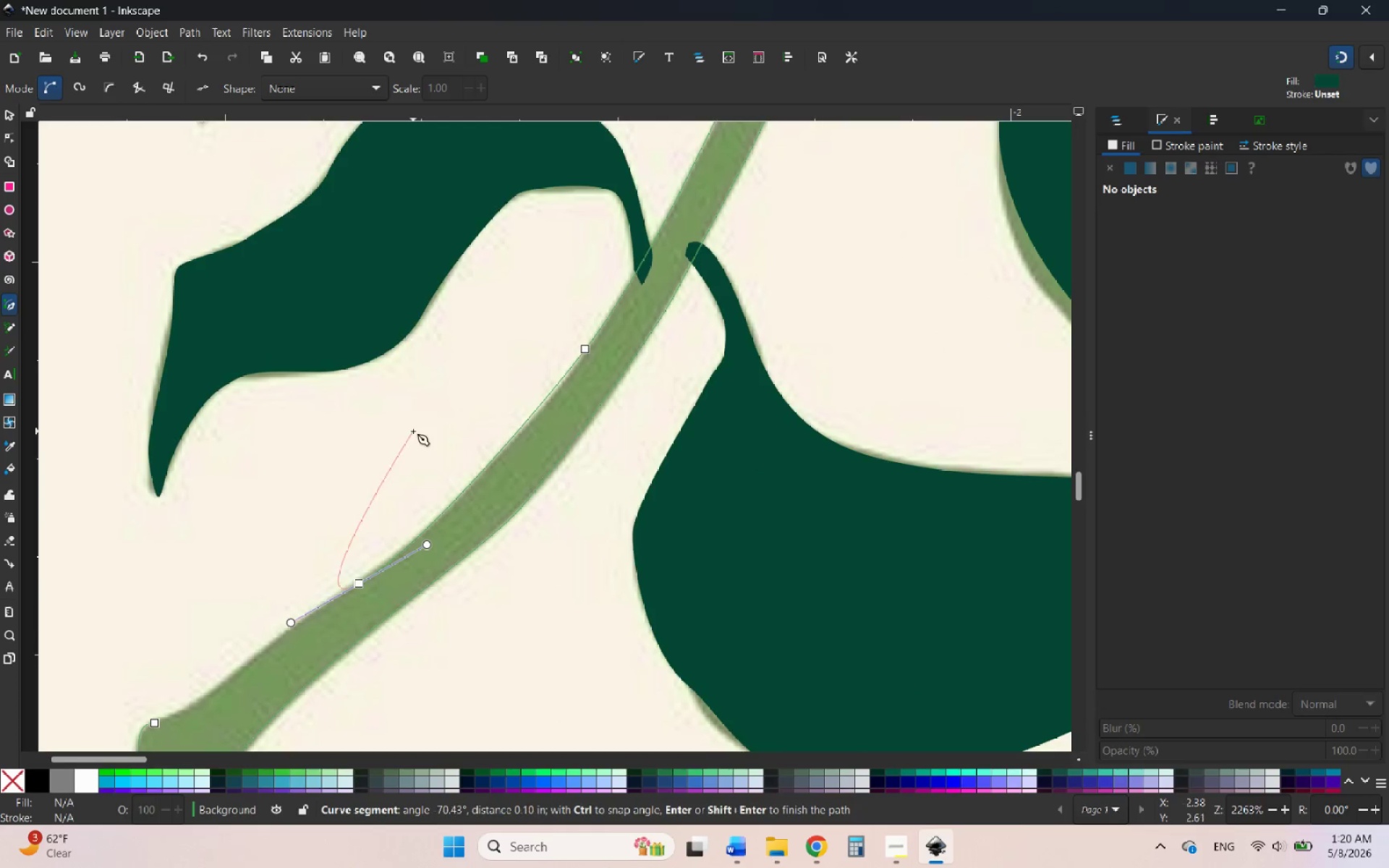 
scroll: coordinate [414, 430], scroll_direction: down, amount: 2.0
 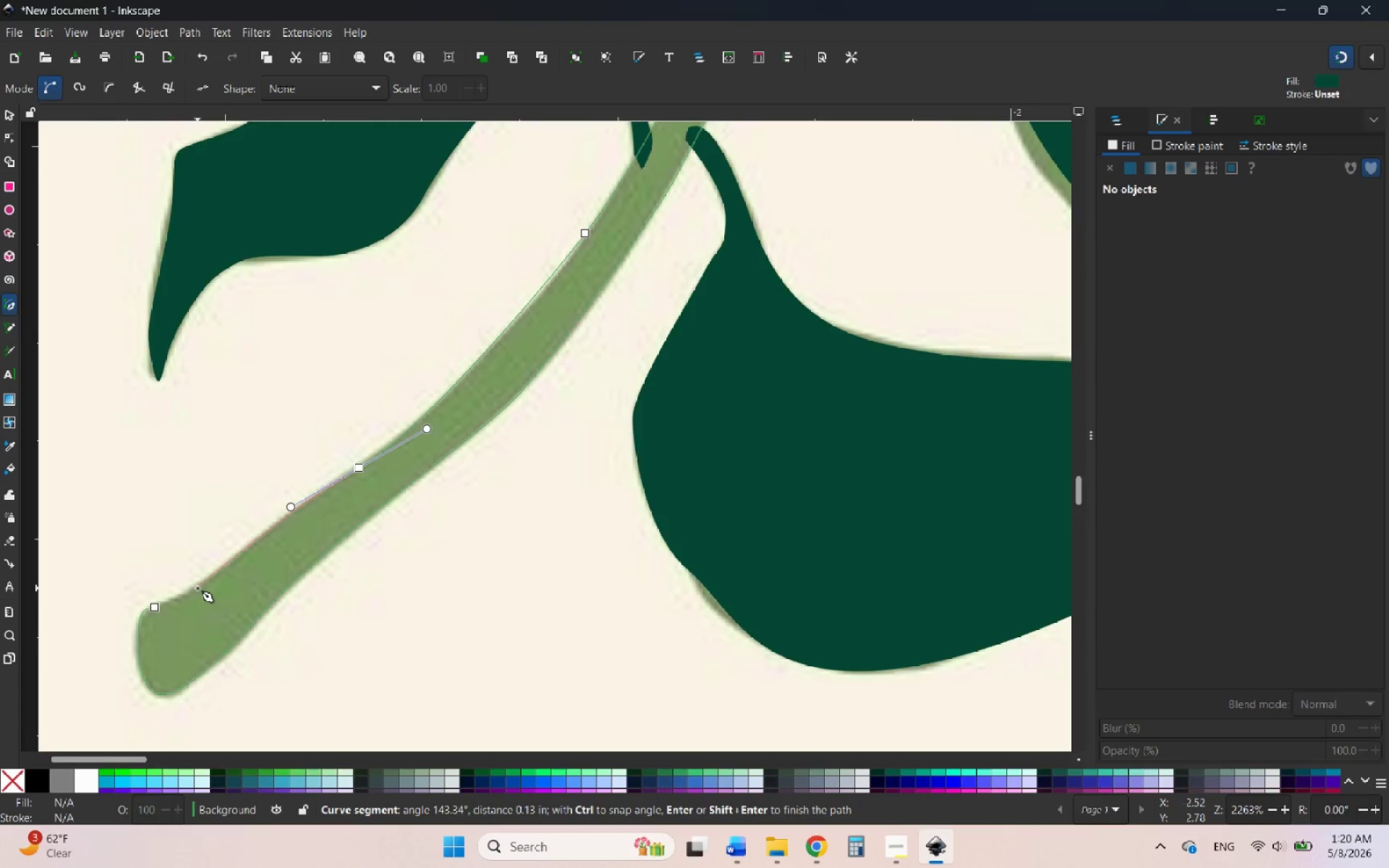 
left_click_drag(start_coordinate=[197, 588], to_coordinate=[161, 625])
 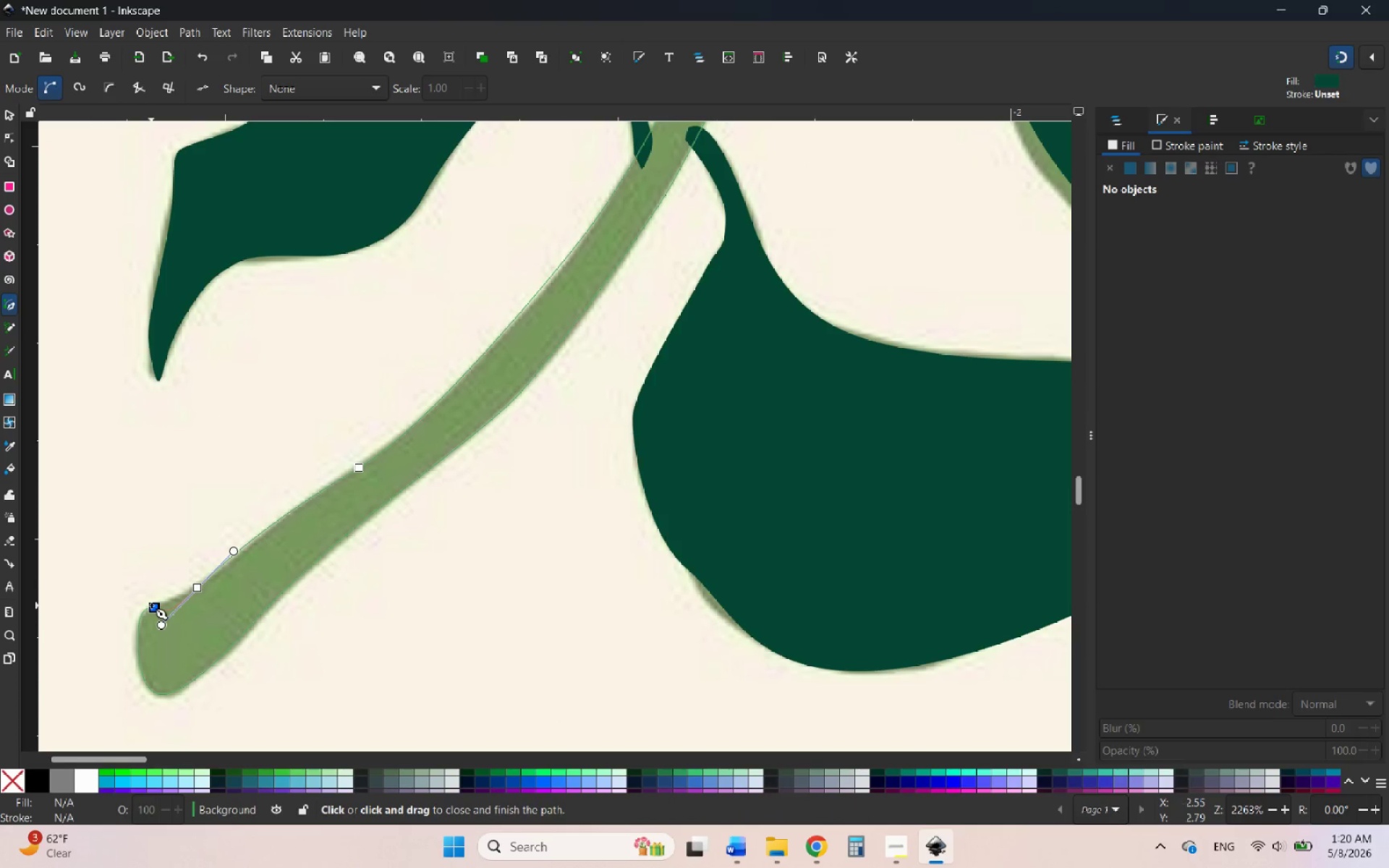 
left_click([151, 605])
 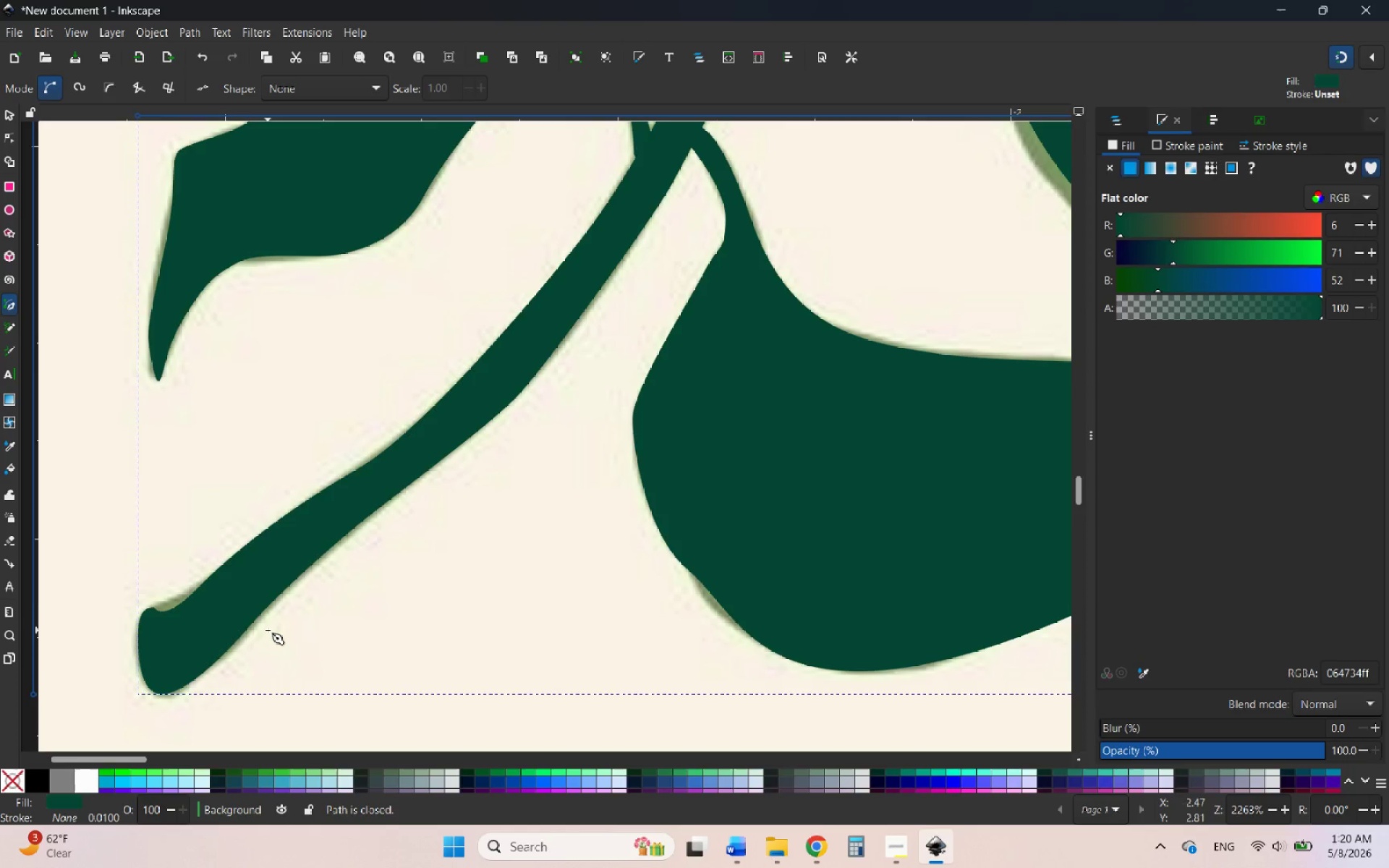 
hold_key(key=ControlLeft, duration=1.51)
scroll: coordinate [399, 624], scroll_direction: down, amount: 7.0
 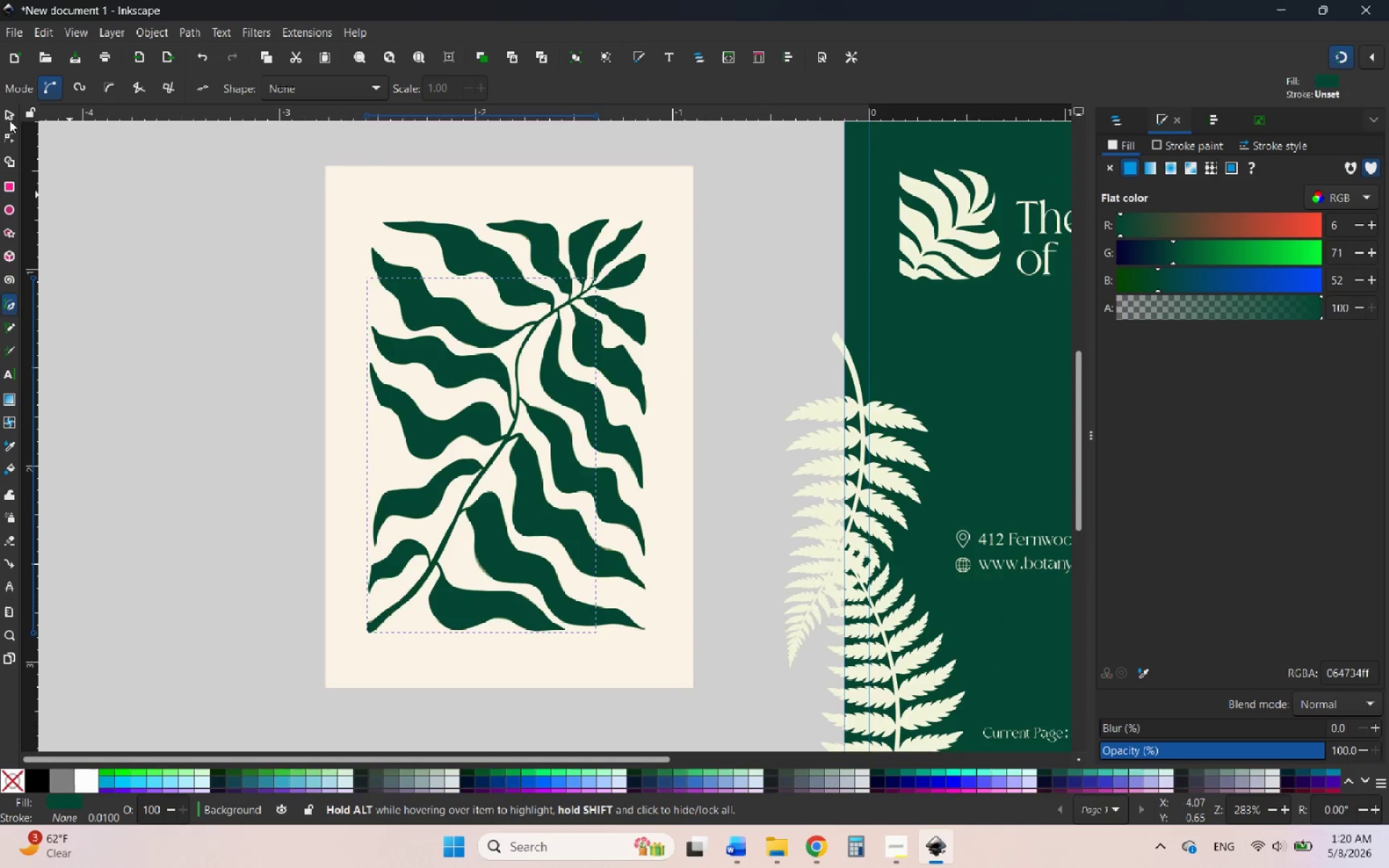 
left_click([8, 119])
 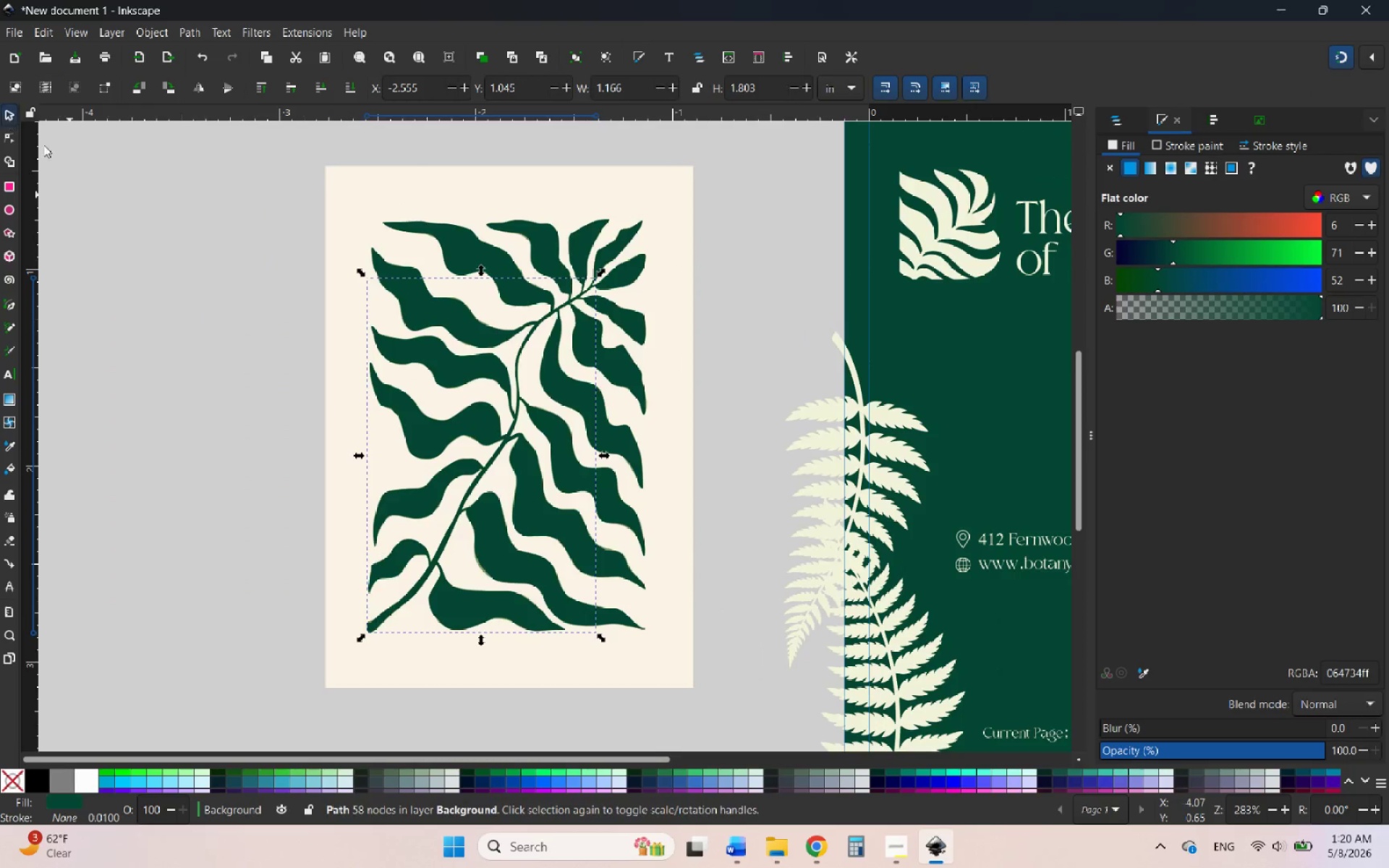 
hold_key(key=ControlLeft, duration=0.55)
scroll: coordinate [396, 321], scroll_direction: down, amount: 4.0
 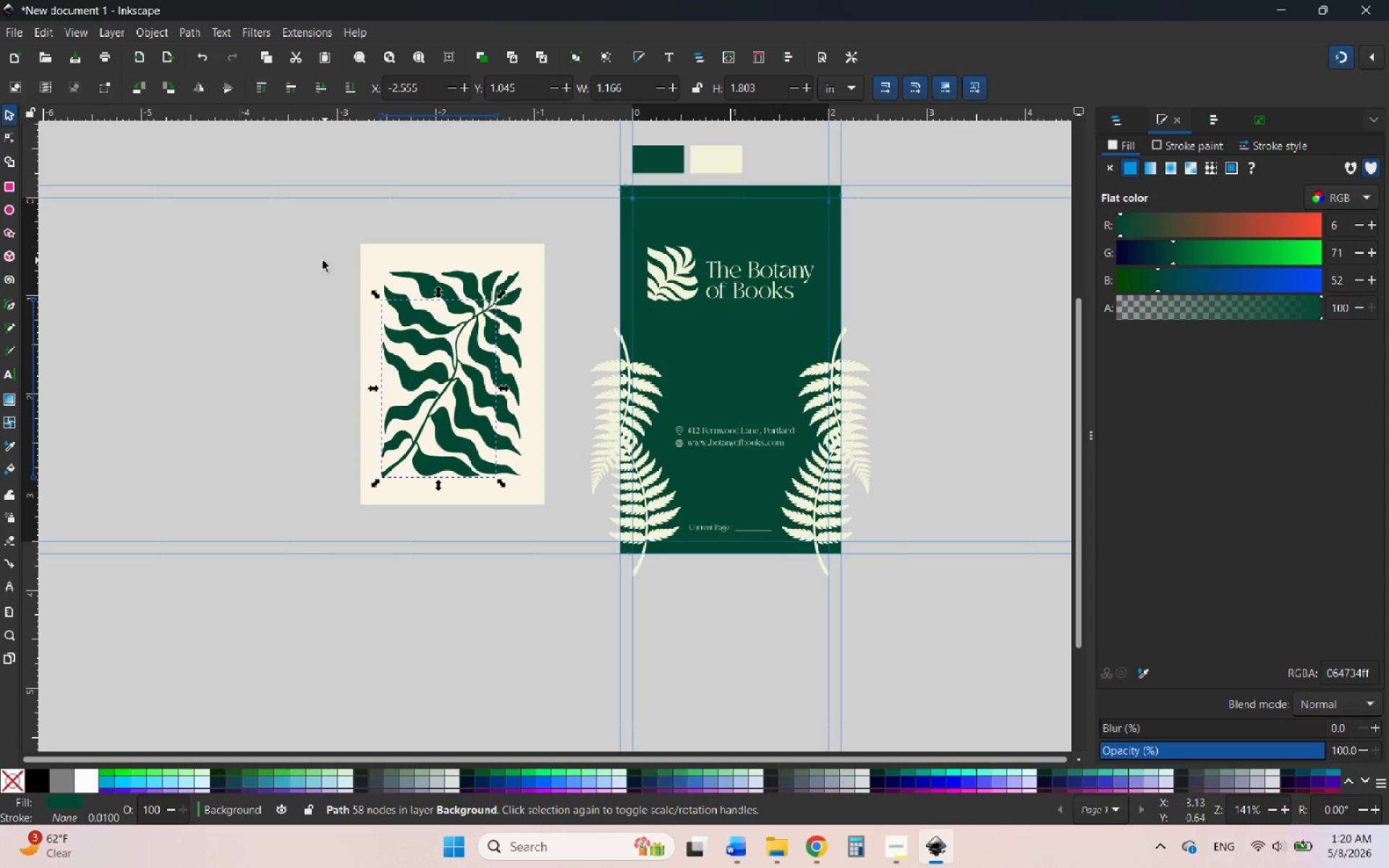 
left_click([318, 260])
 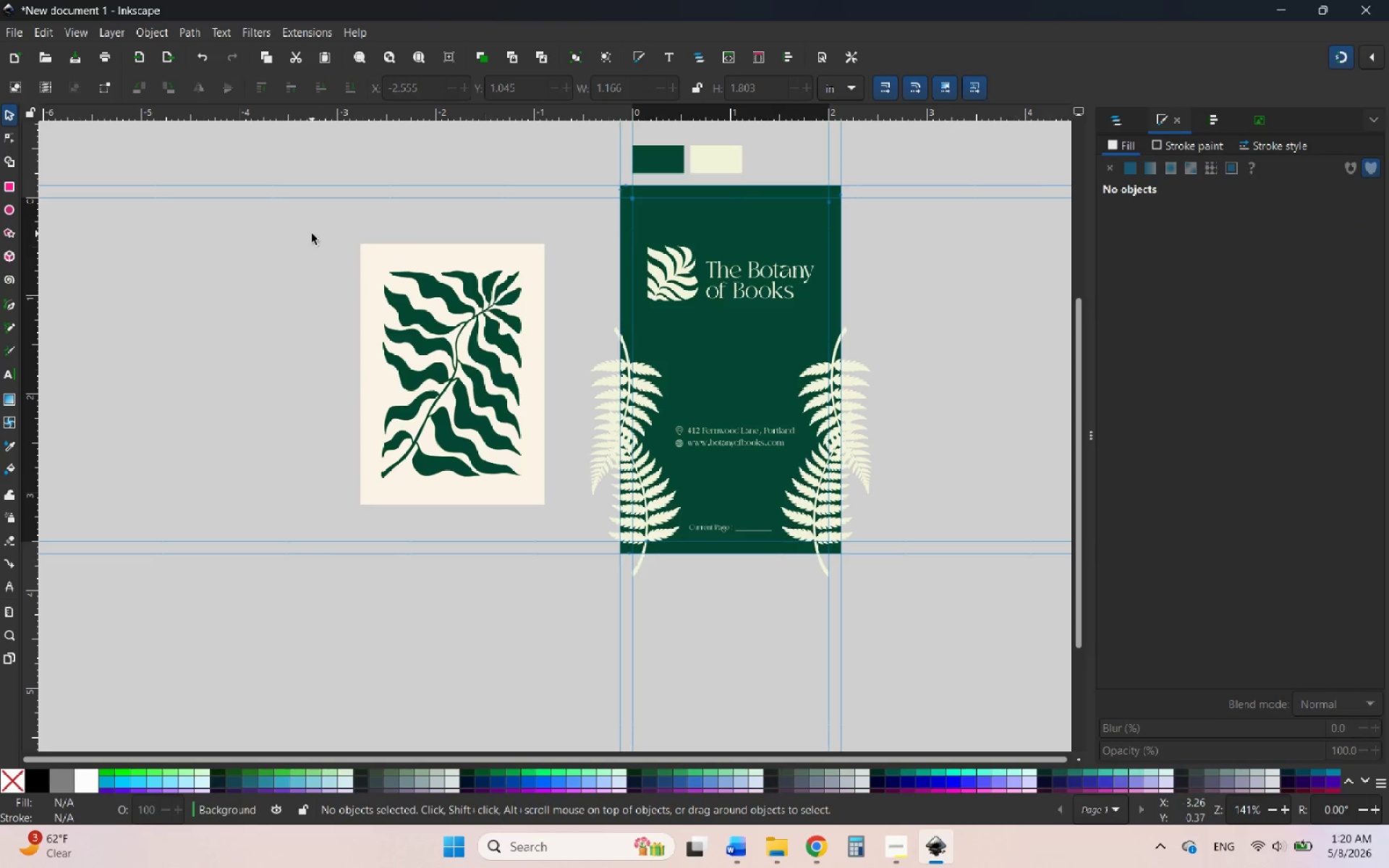 
left_click_drag(start_coordinate=[312, 234], to_coordinate=[556, 501])
 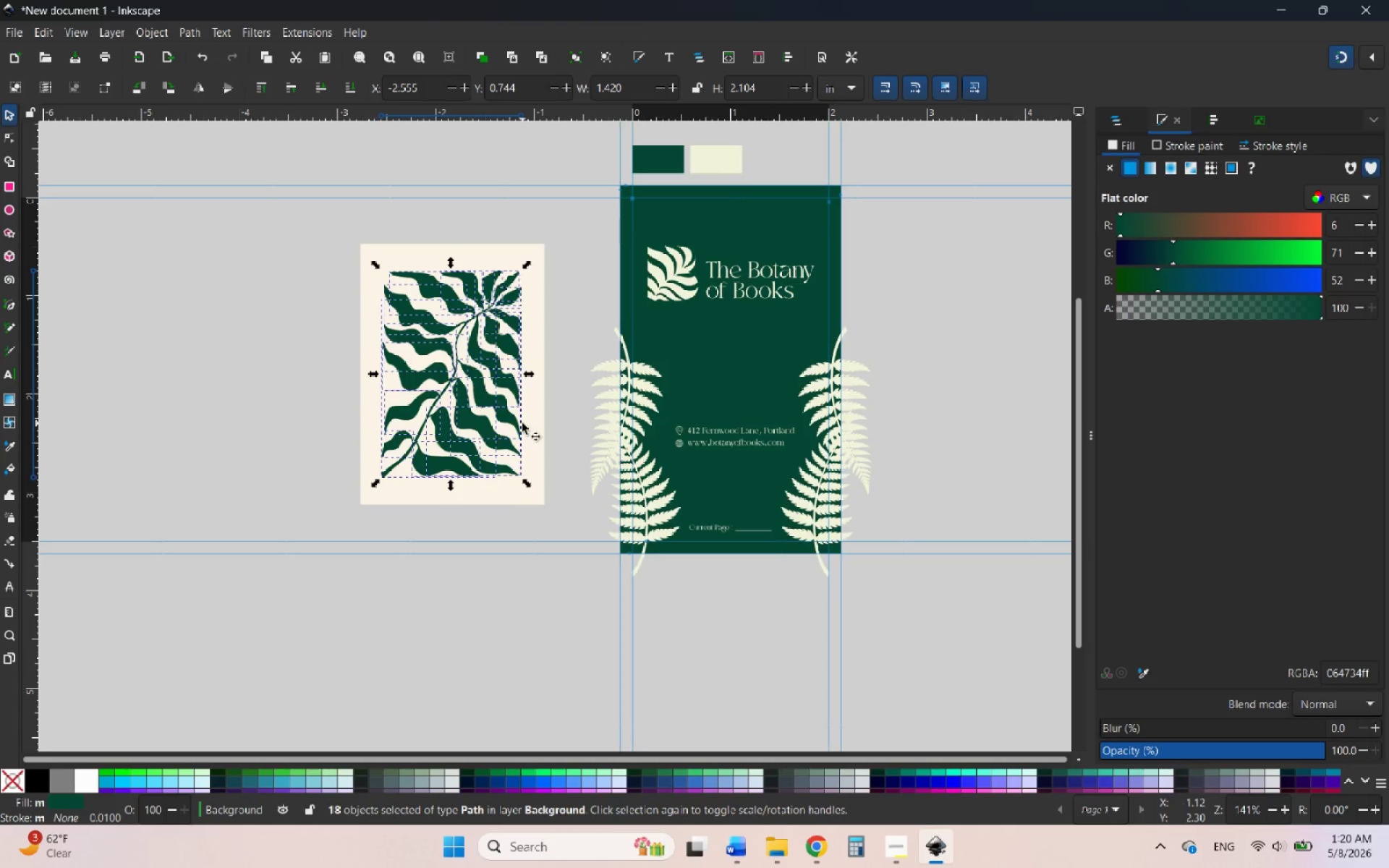 
hold_key(key=ControlLeft, duration=0.92)
scroll: coordinate [438, 328], scroll_direction: up, amount: 3.0
 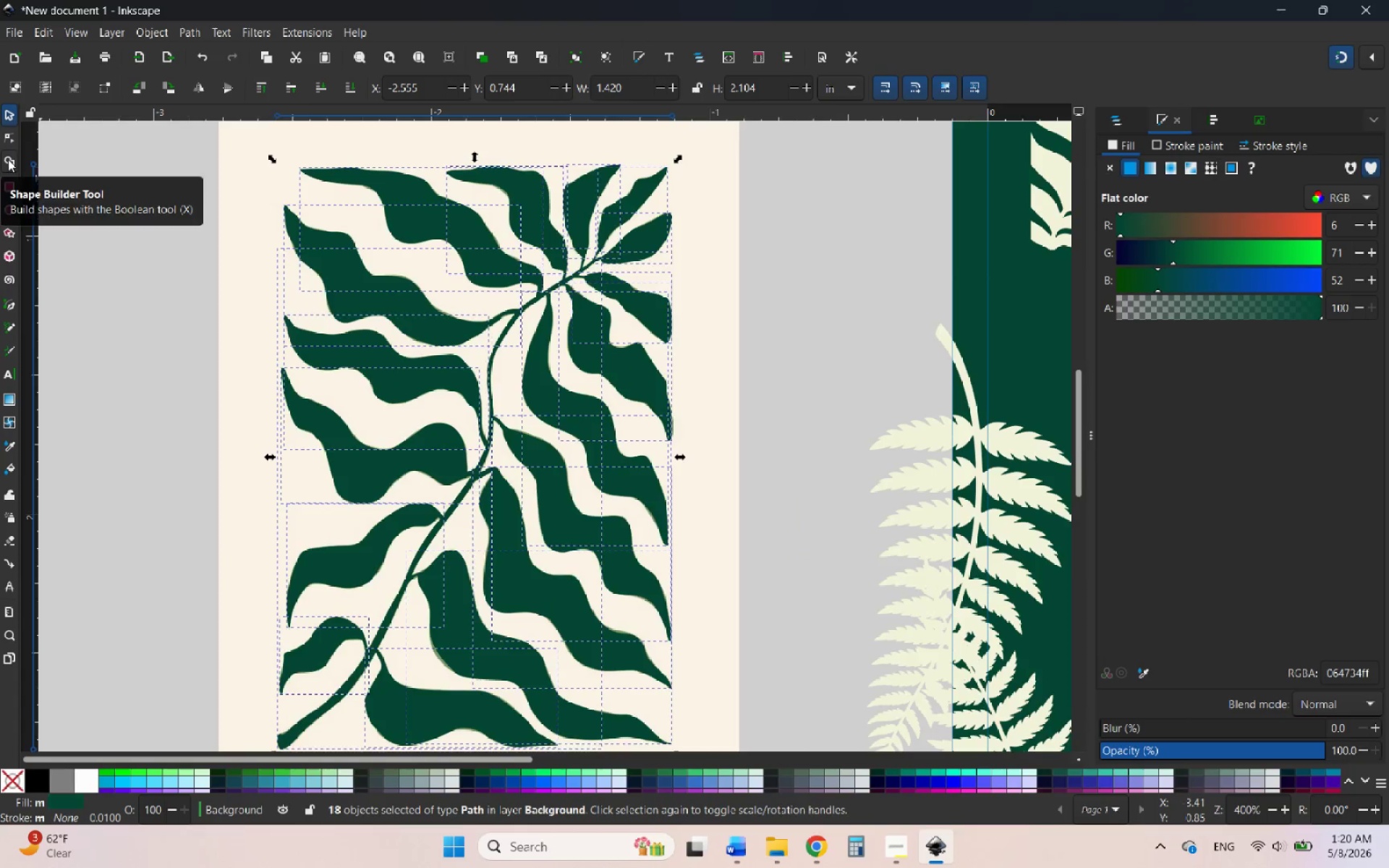 
left_click([8, 159])
 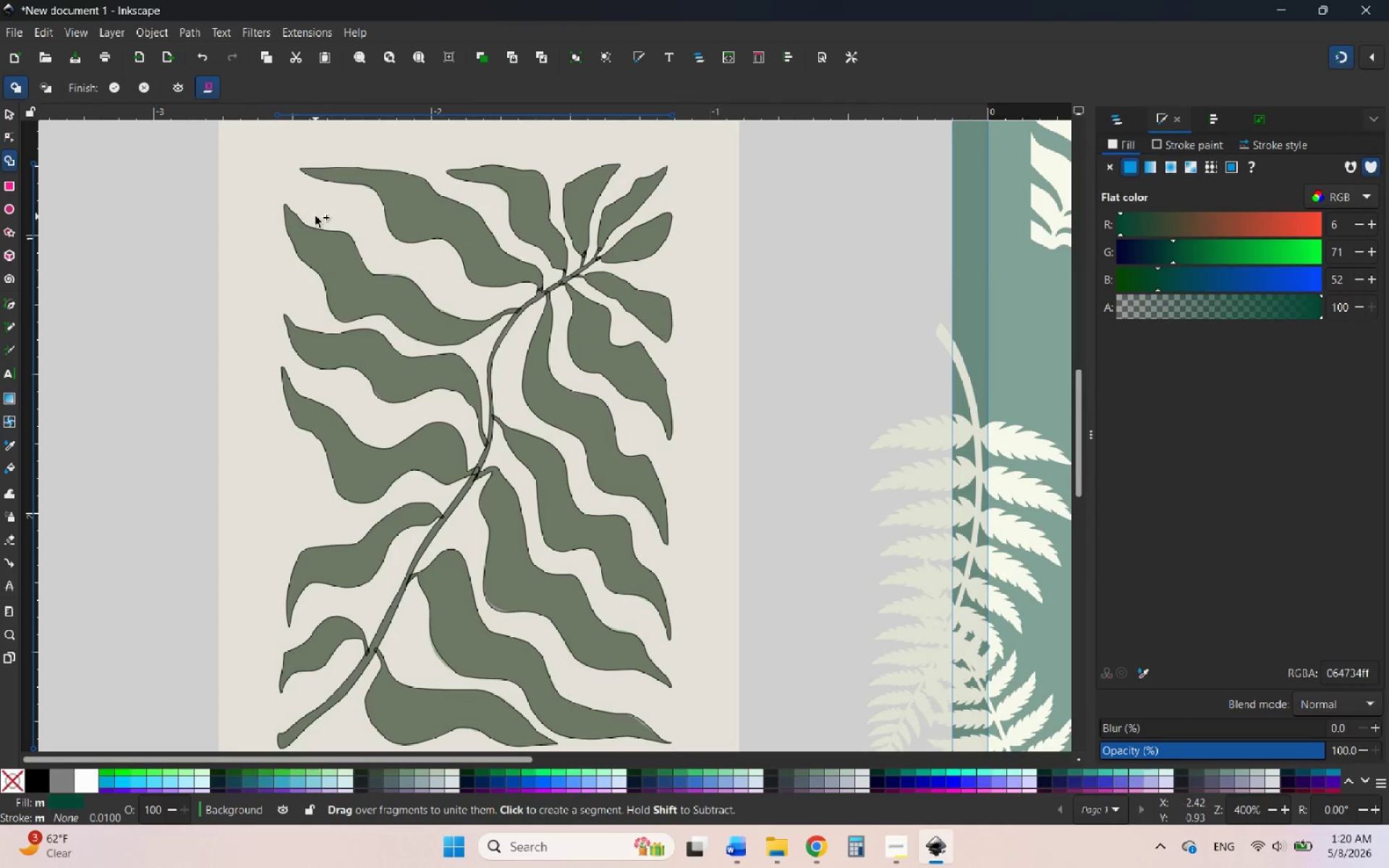 
hold_key(key=ControlLeft, duration=2.81)
scroll: coordinate [610, 264], scroll_direction: up, amount: 7.0
 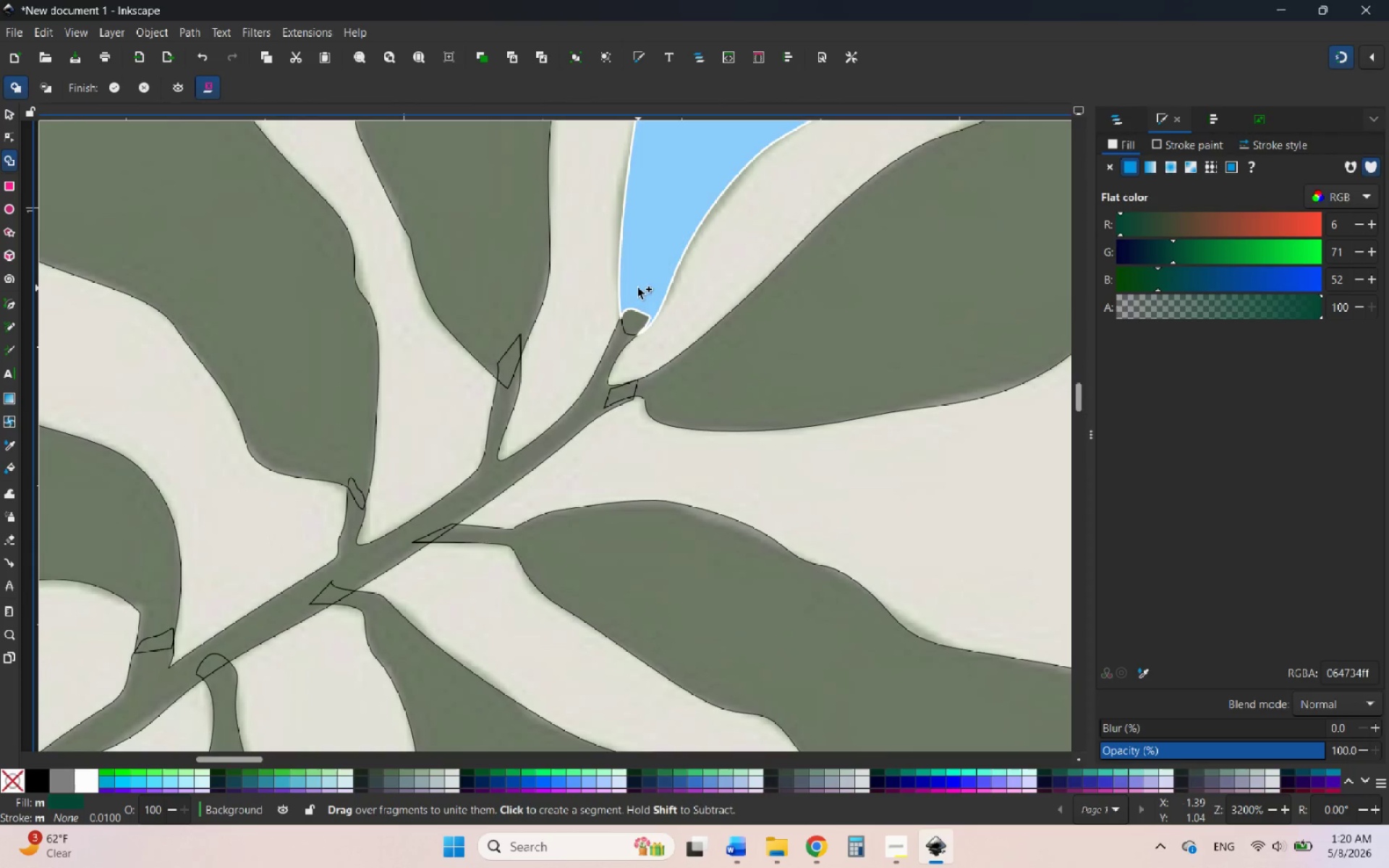 
left_click_drag(start_coordinate=[639, 294], to_coordinate=[619, 339])
 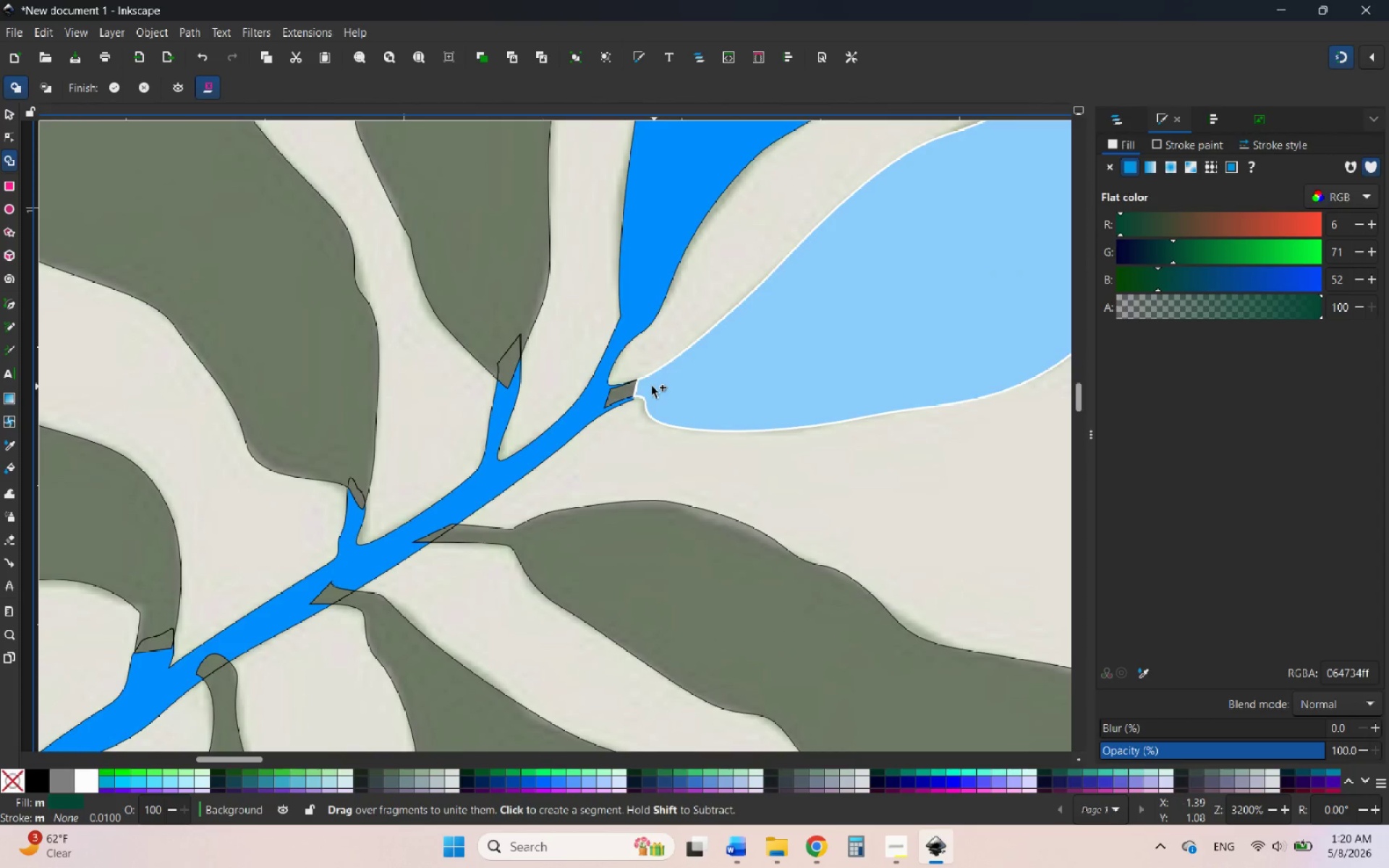 
left_click([650, 386])
 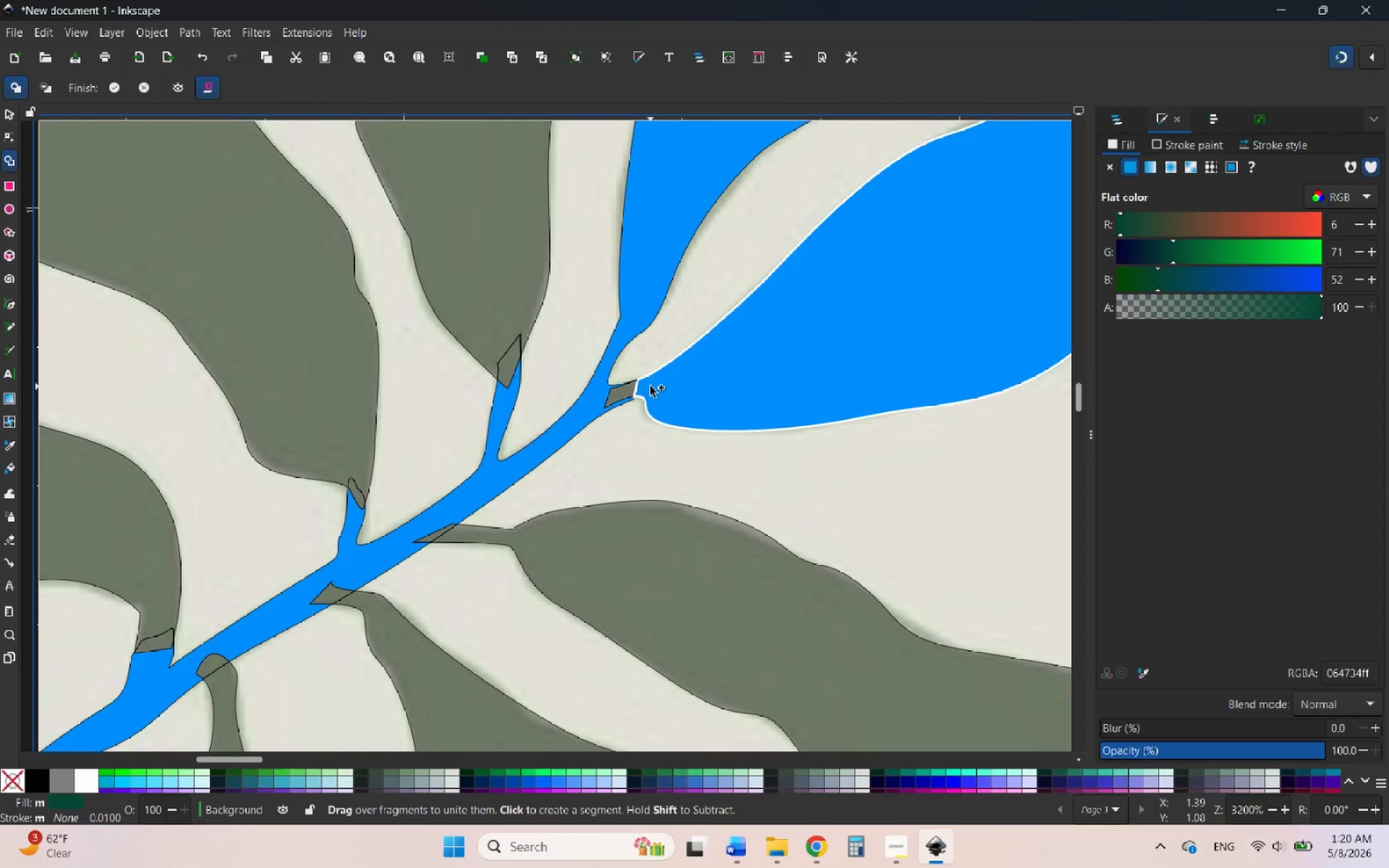 
left_click_drag(start_coordinate=[650, 386], to_coordinate=[598, 405])
 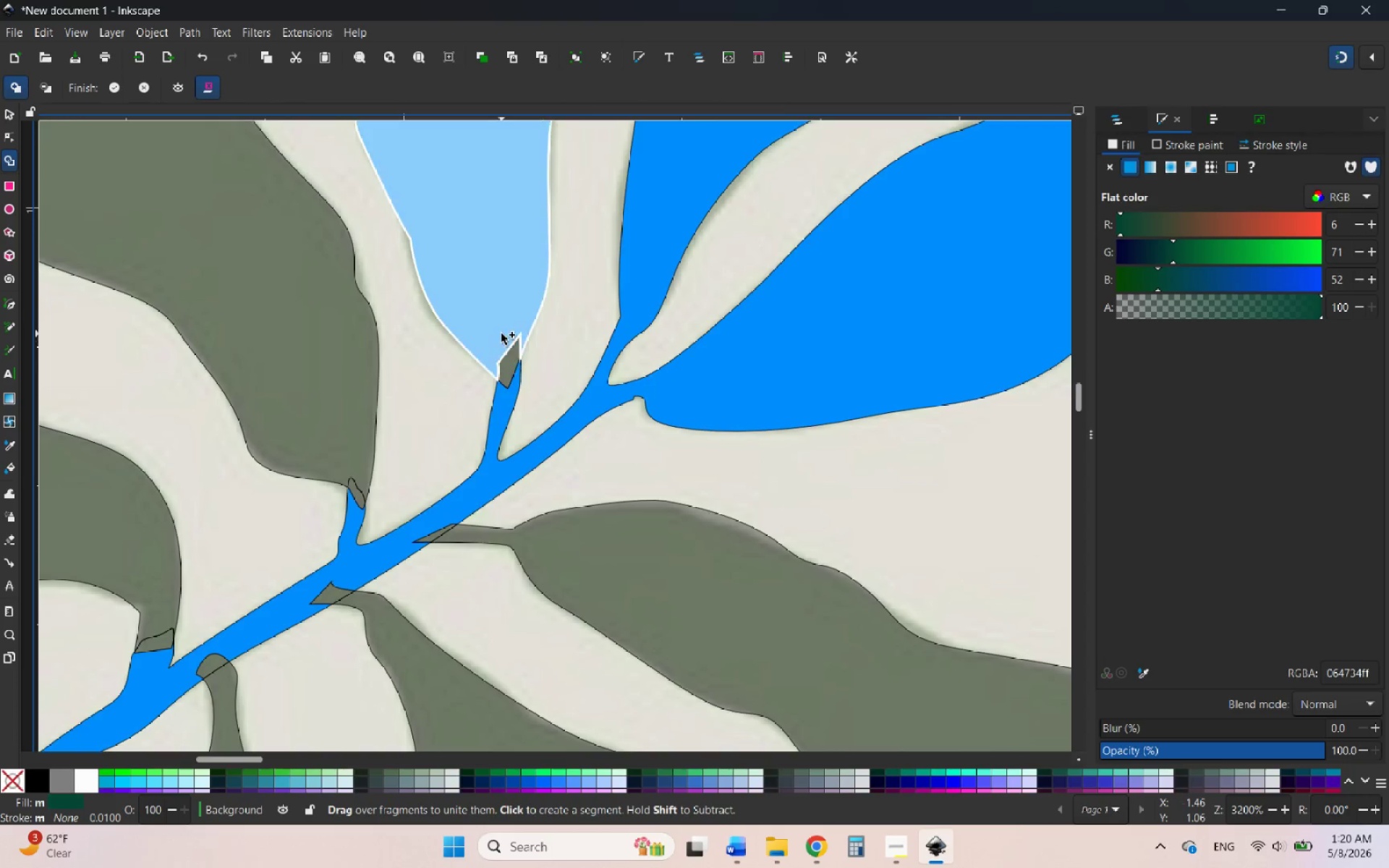 
left_click_drag(start_coordinate=[501, 333], to_coordinate=[508, 389])
 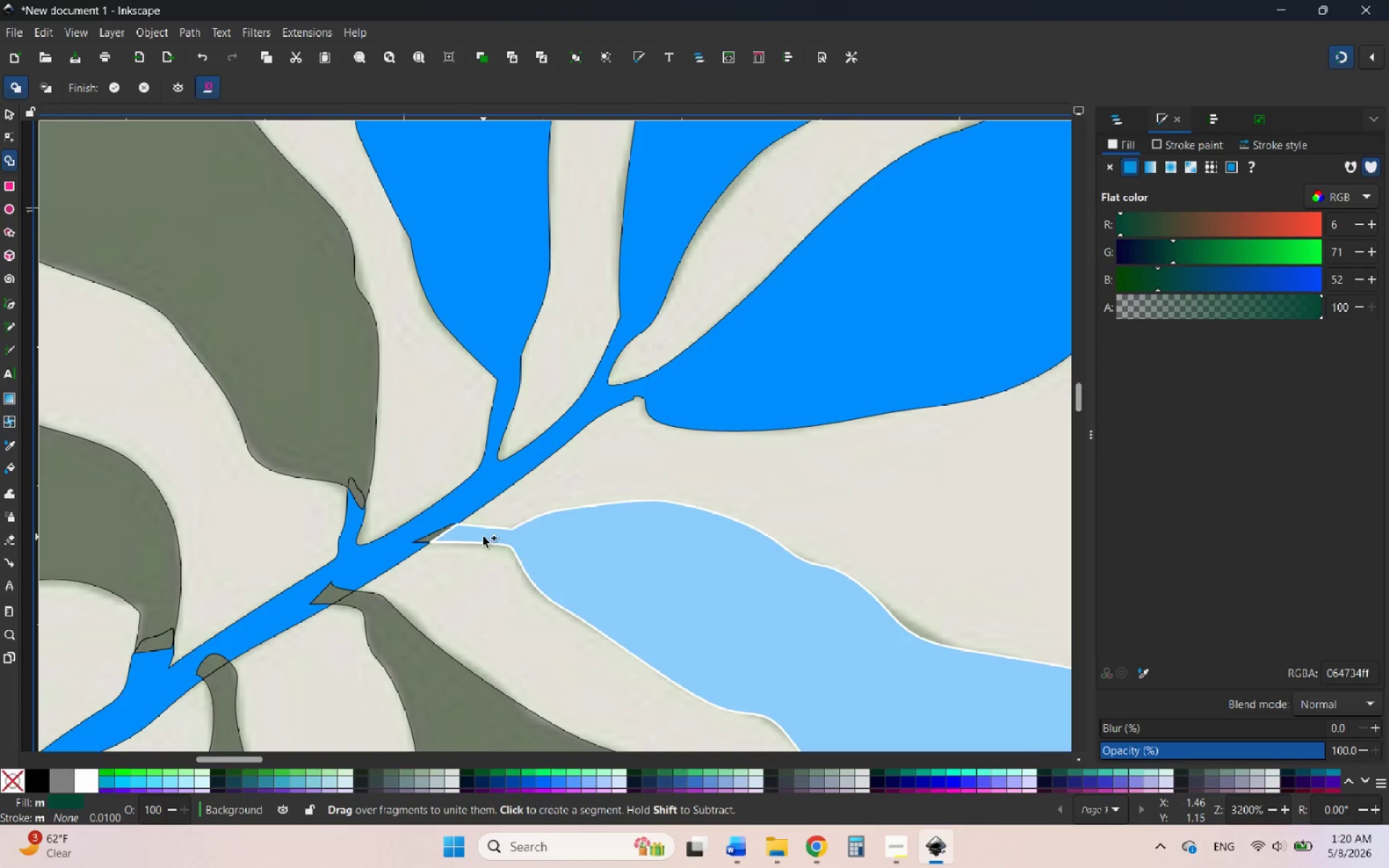 
left_click_drag(start_coordinate=[478, 537], to_coordinate=[412, 537])
 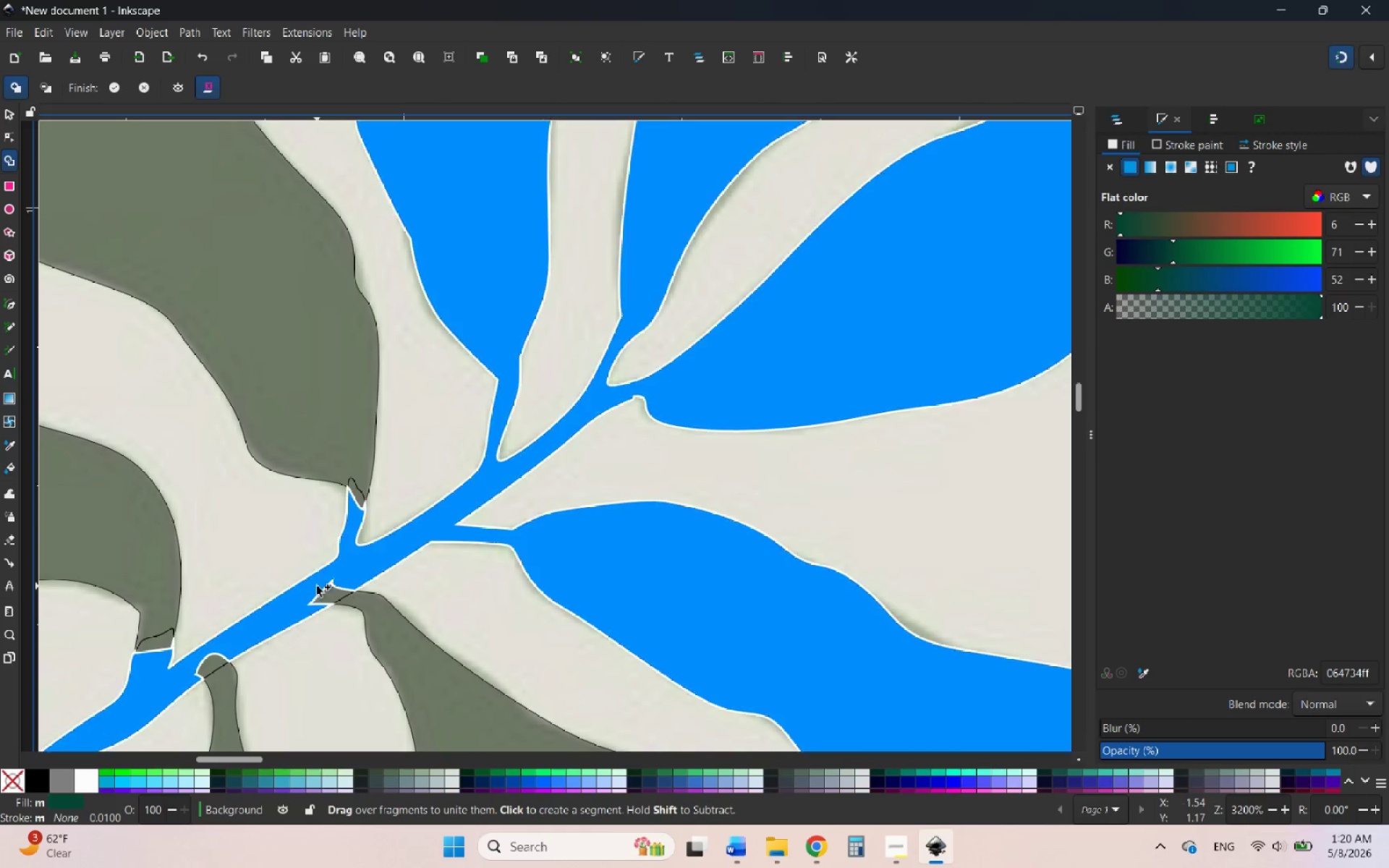 
left_click_drag(start_coordinate=[314, 586], to_coordinate=[355, 599])
 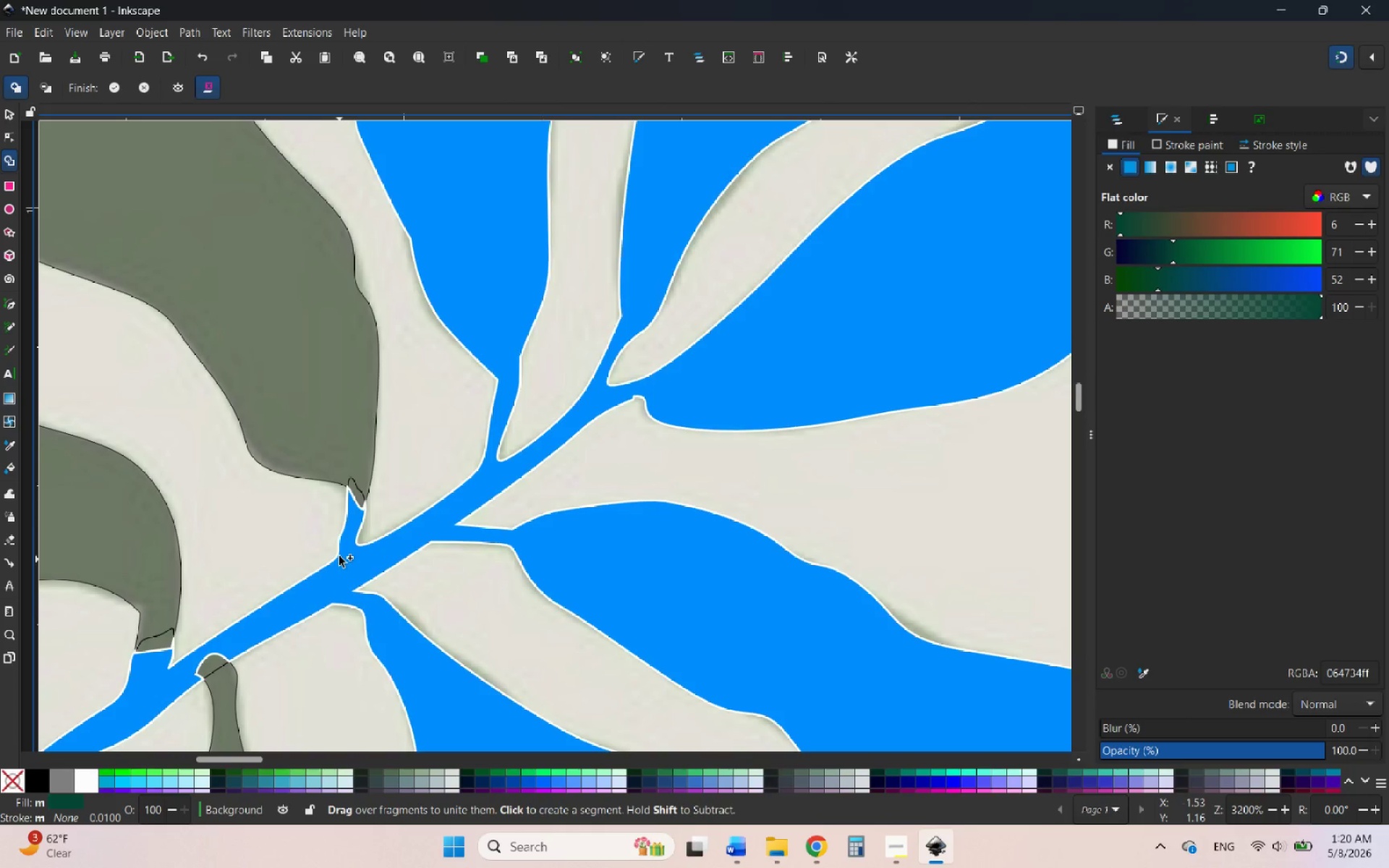 
wait(10.11)
 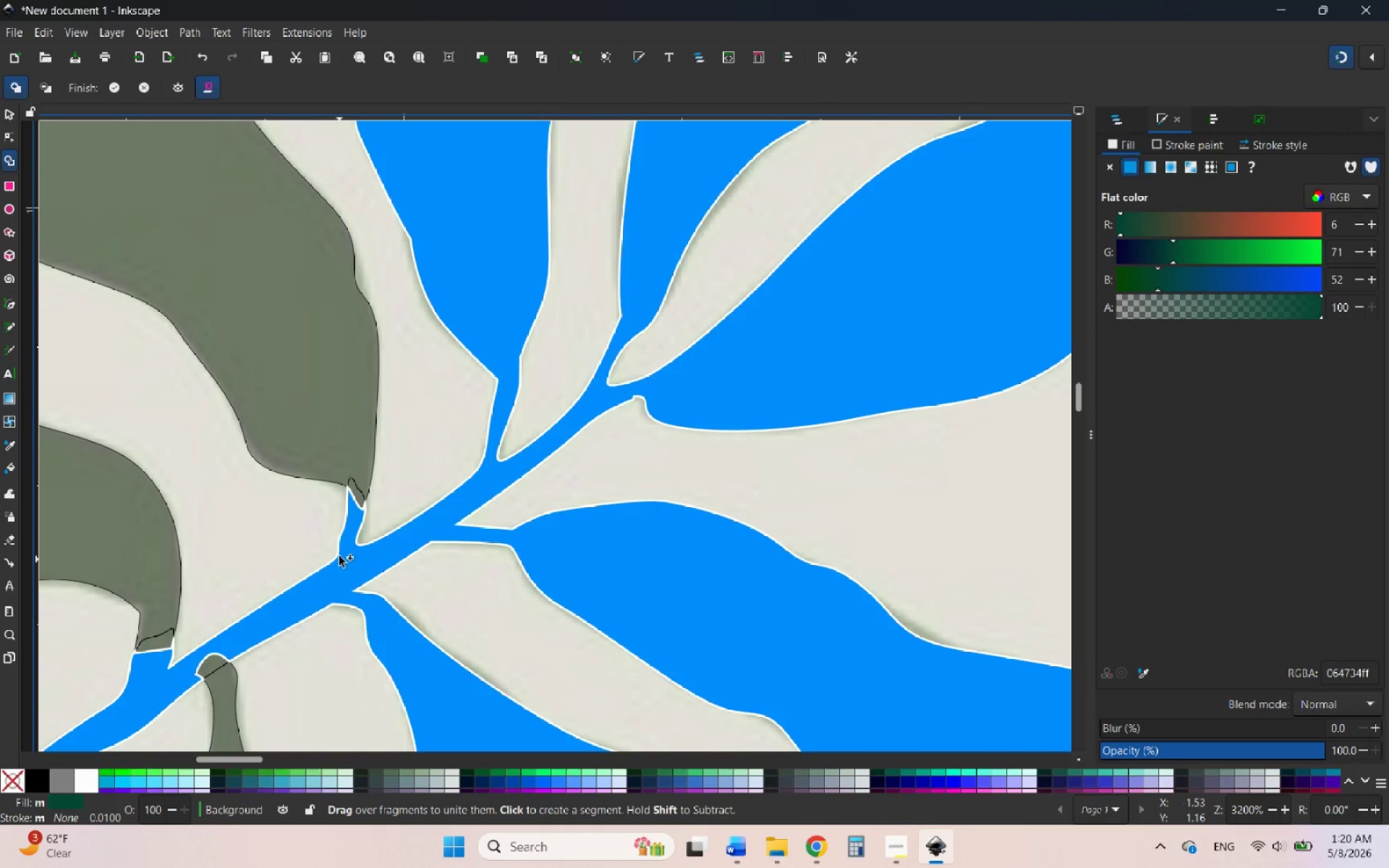 
left_click_drag(start_coordinate=[360, 472], to_coordinate=[352, 516])
 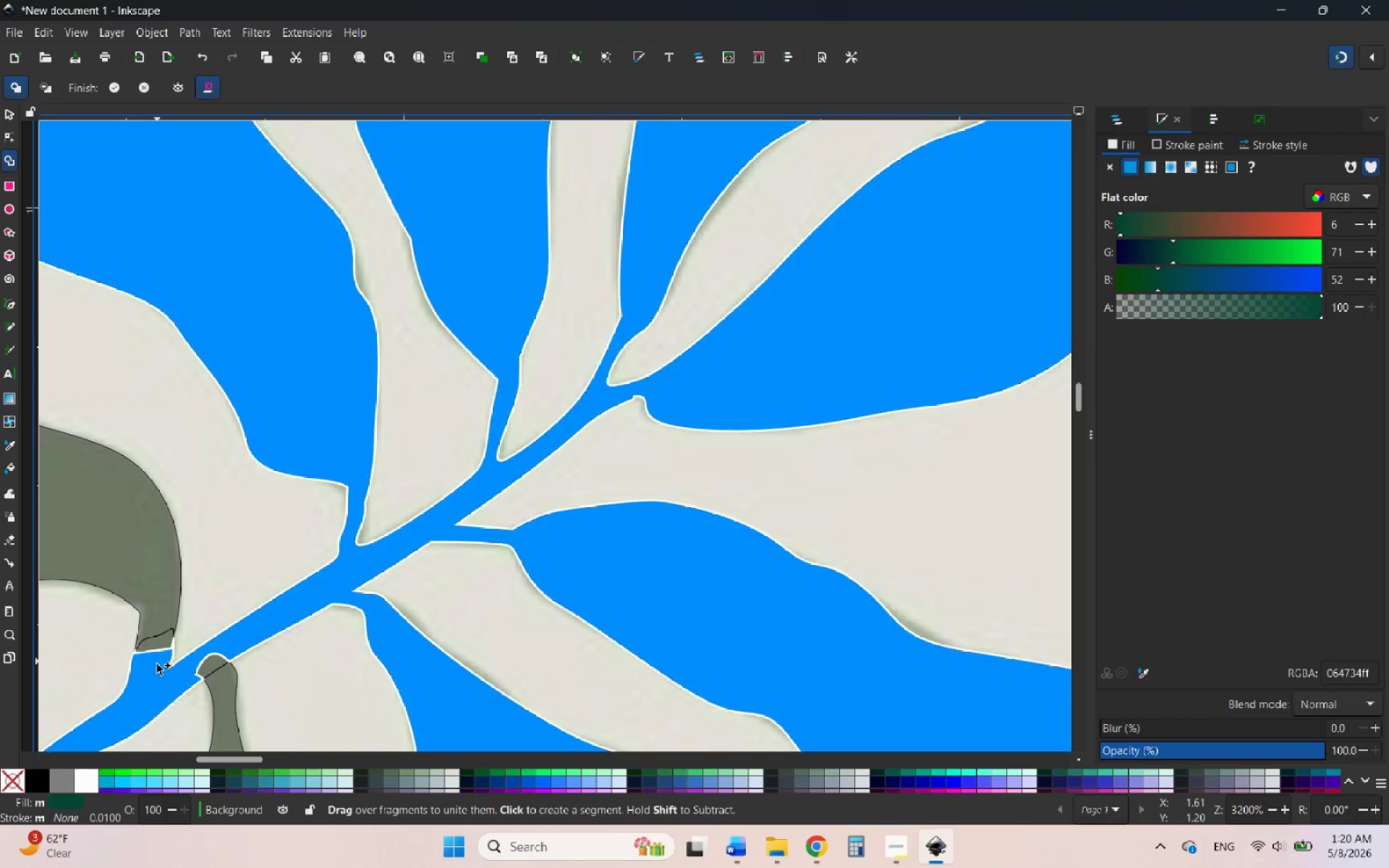 
left_click([157, 665])
 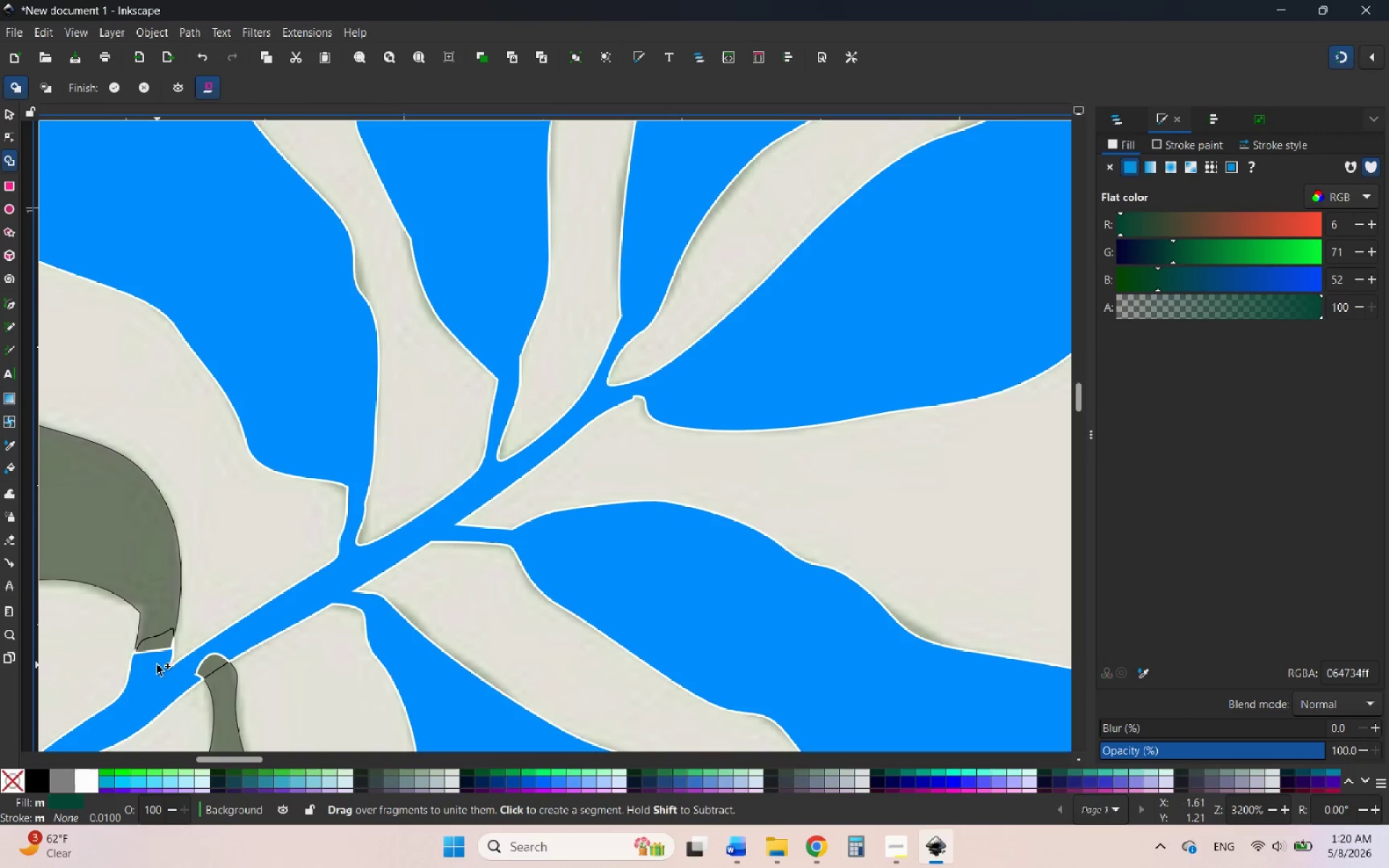 
left_click_drag(start_coordinate=[157, 665], to_coordinate=[150, 611])
 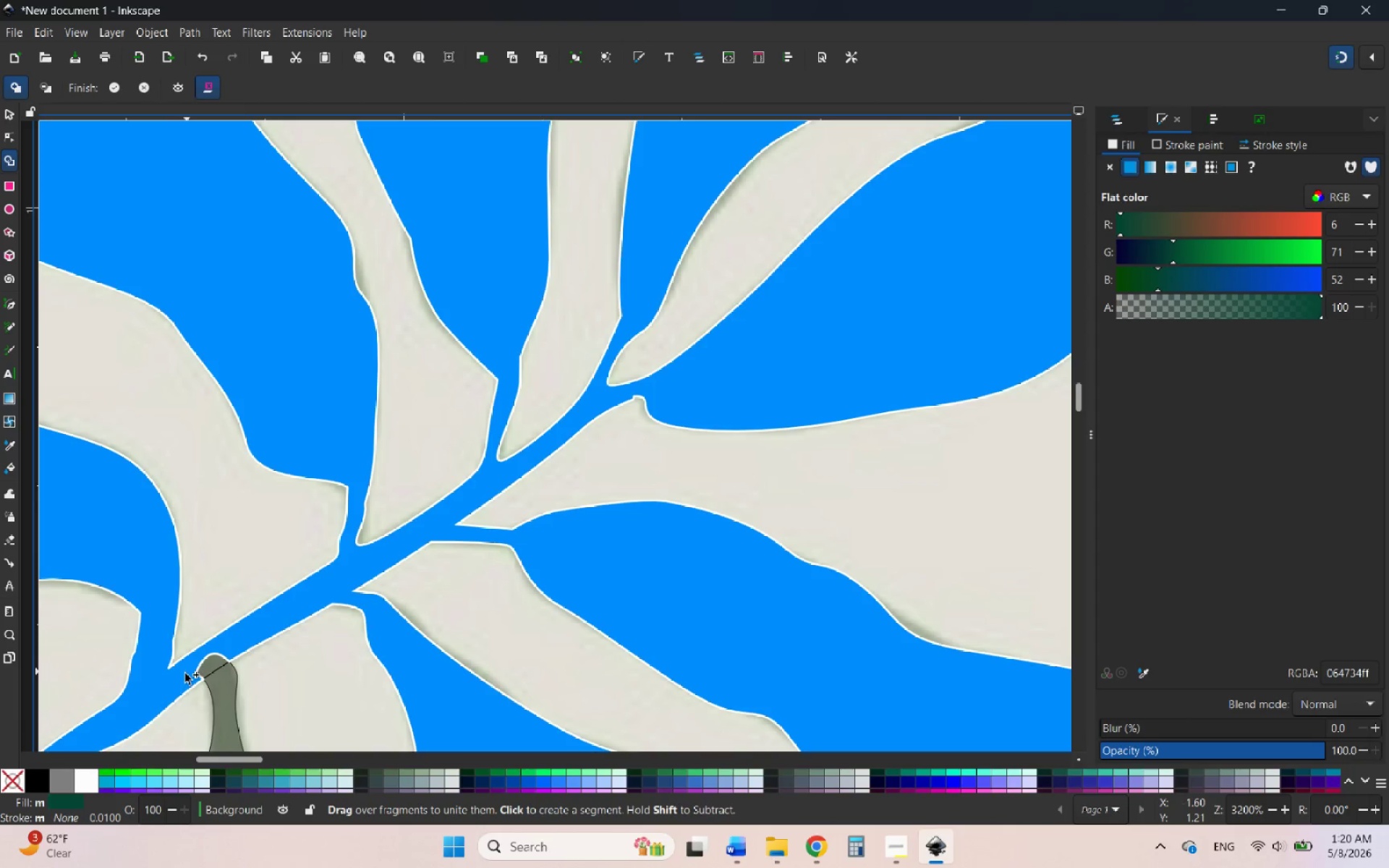 
left_click_drag(start_coordinate=[184, 673], to_coordinate=[218, 671])
 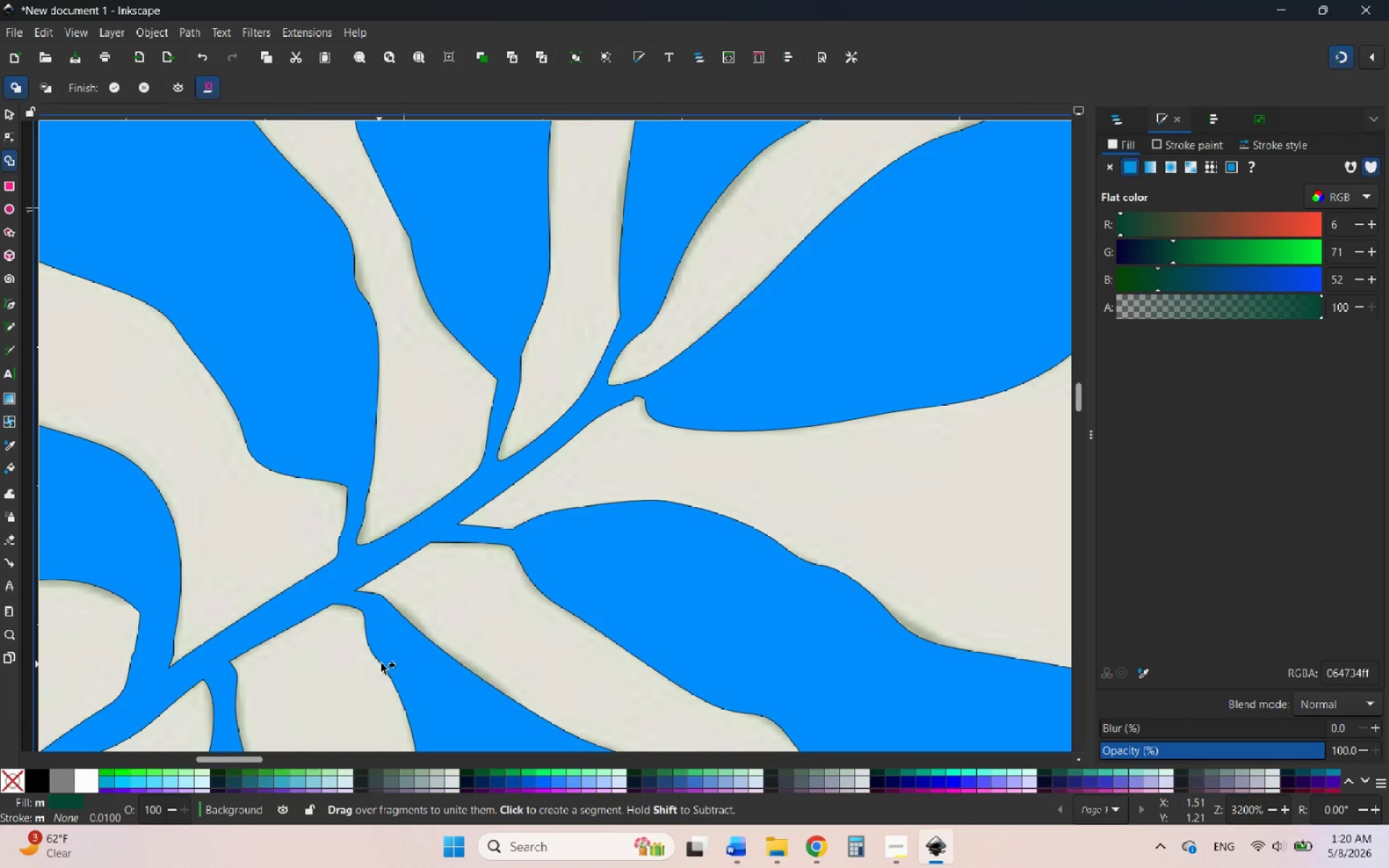 
hold_key(key=ControlLeft, duration=3.7)
scroll: coordinate [532, 681], scroll_direction: none, amount: 0.0
 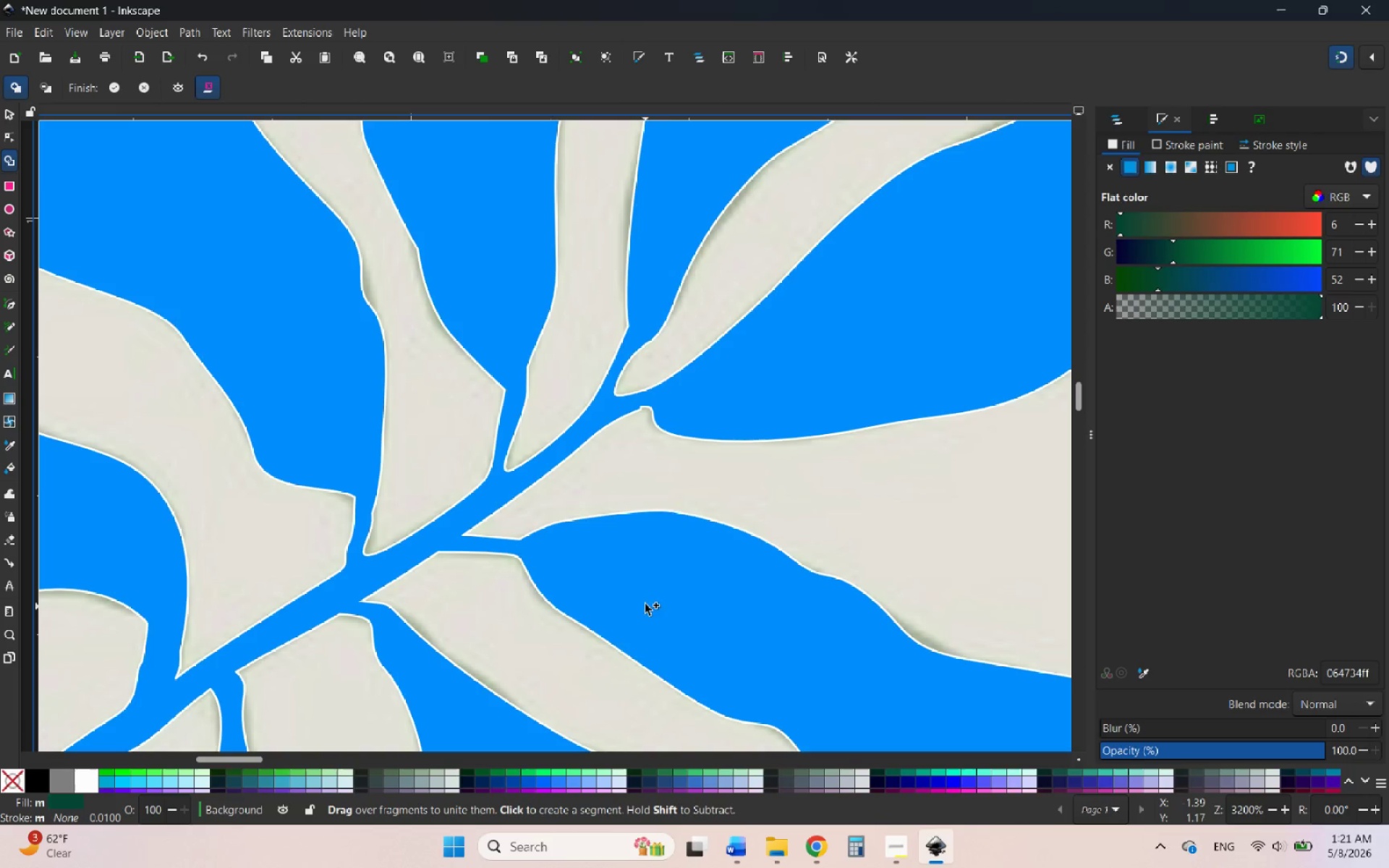 
scroll: coordinate [716, 406], scroll_direction: down, amount: 2.0
 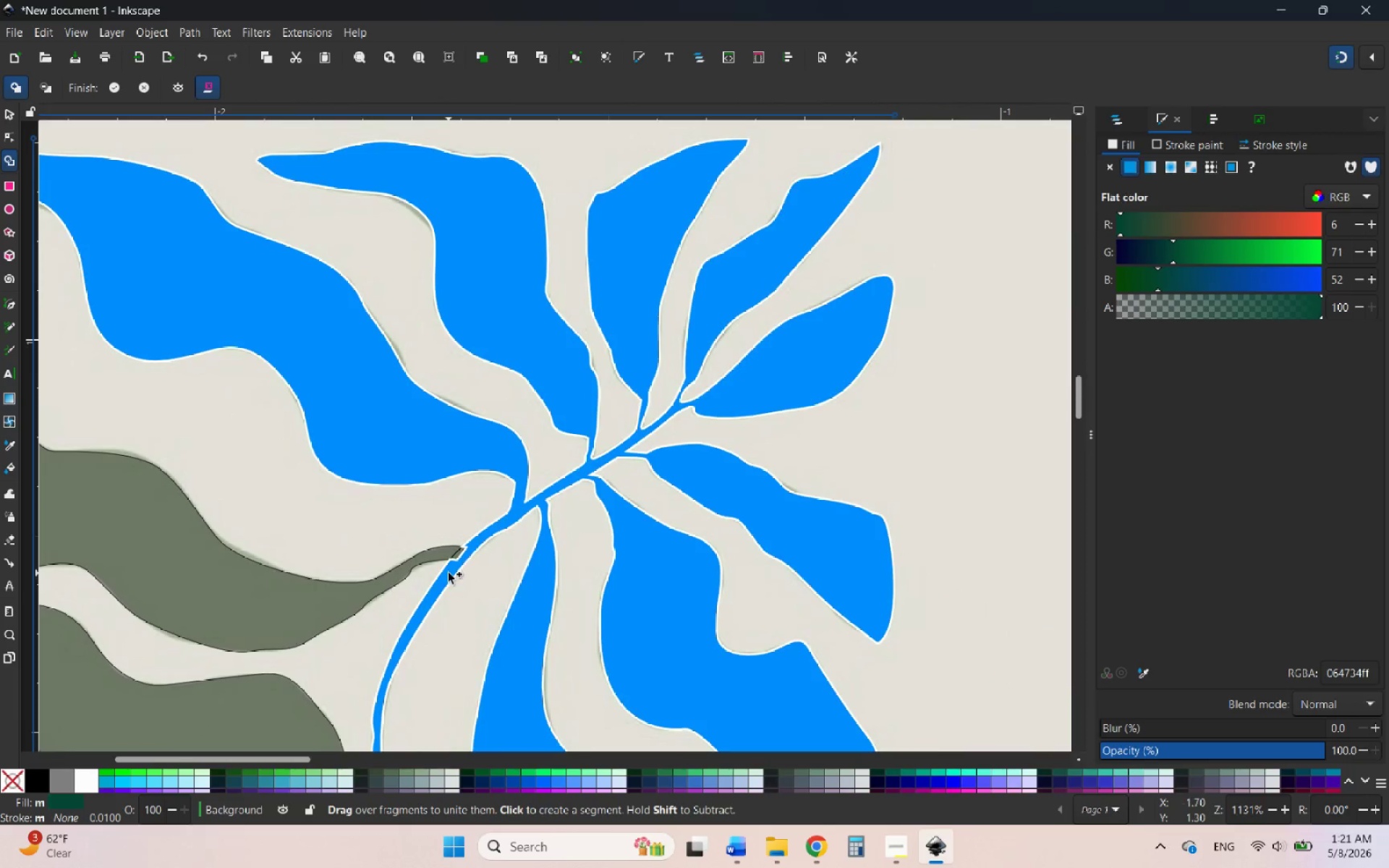 
scroll: coordinate [449, 573], scroll_direction: up, amount: 6.0
 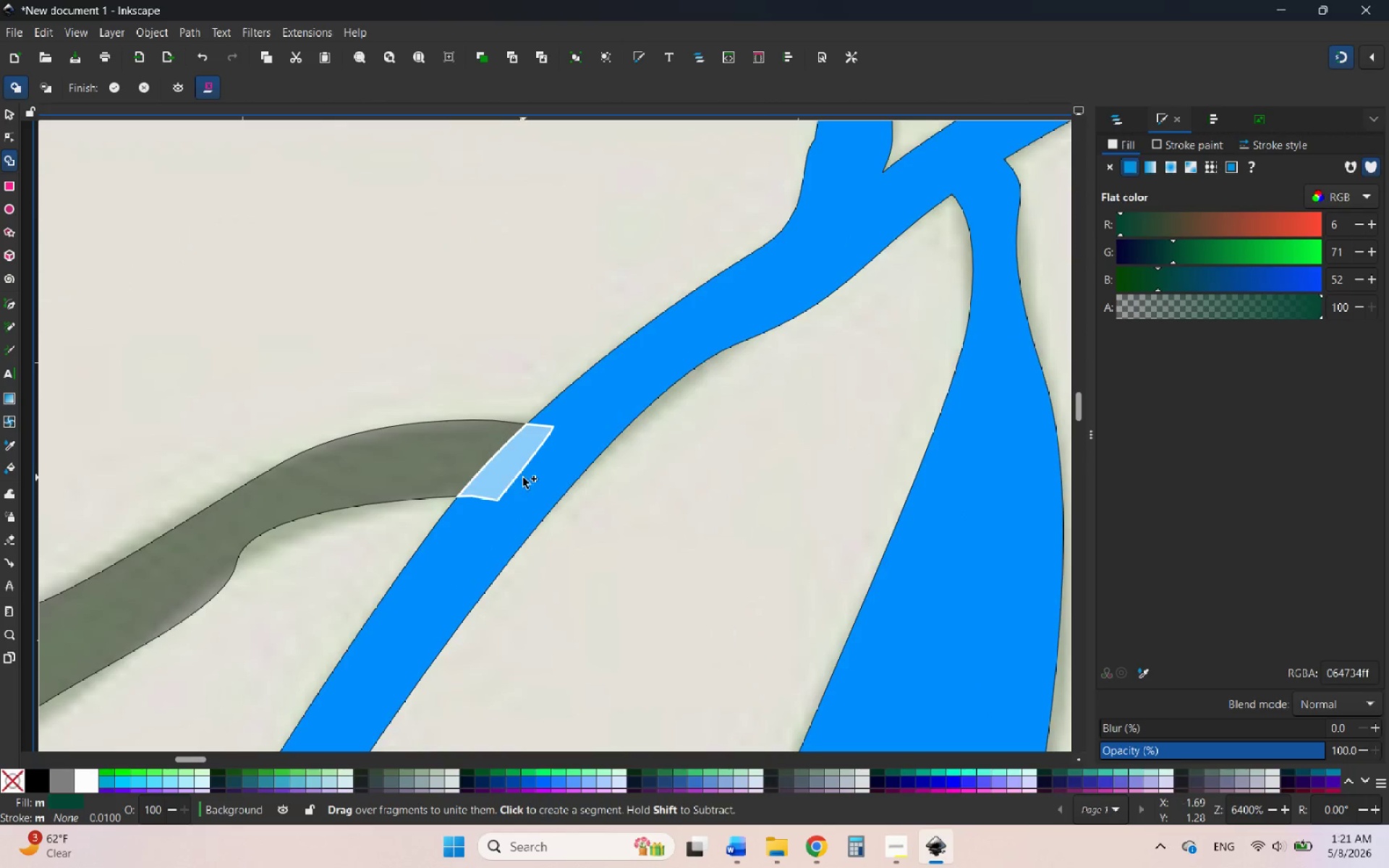 
left_click_drag(start_coordinate=[531, 476], to_coordinate=[450, 469])
 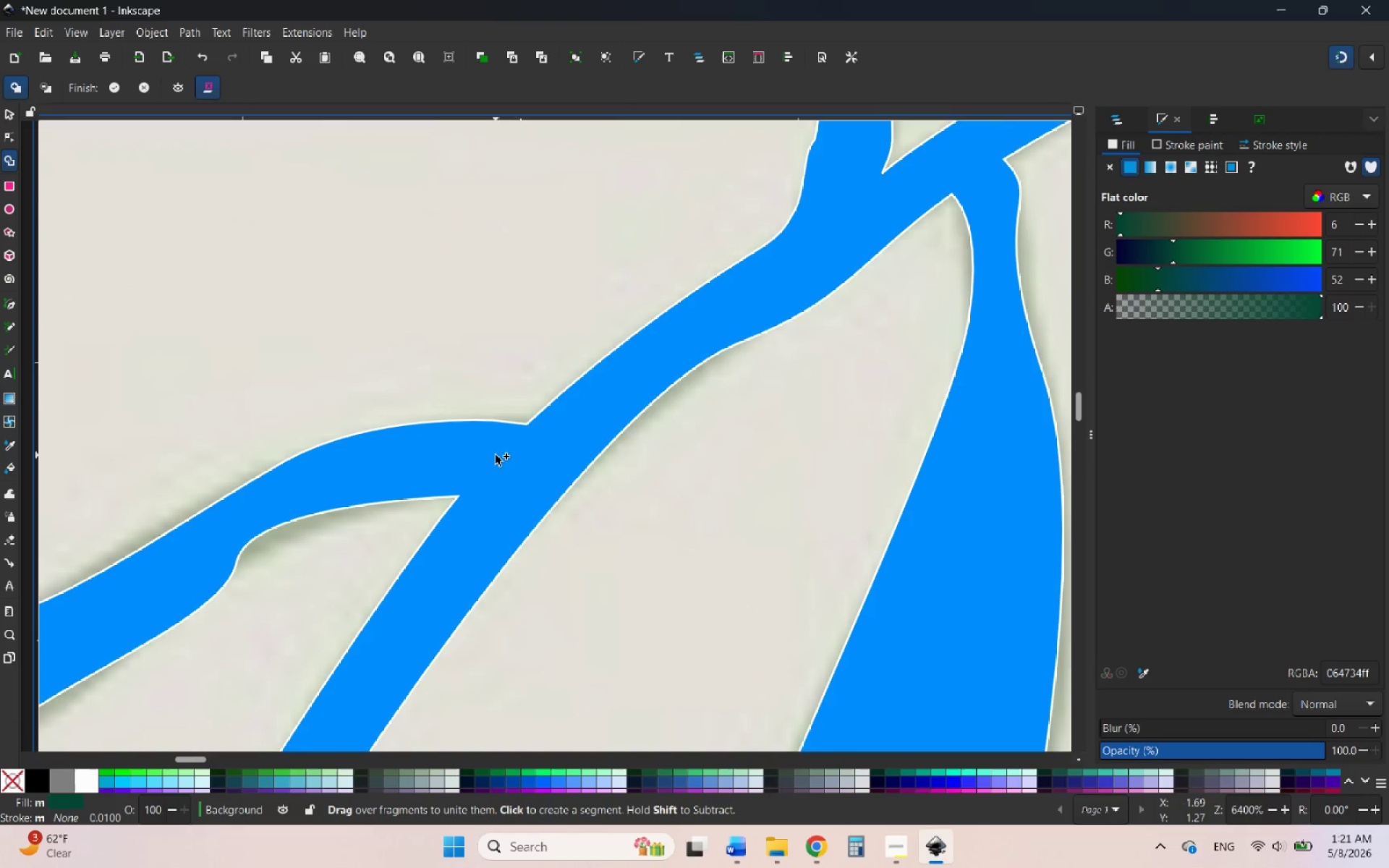 
hold_key(key=ControlLeft, duration=4.14)
scroll: coordinate [541, 408], scroll_direction: down, amount: 8.0
 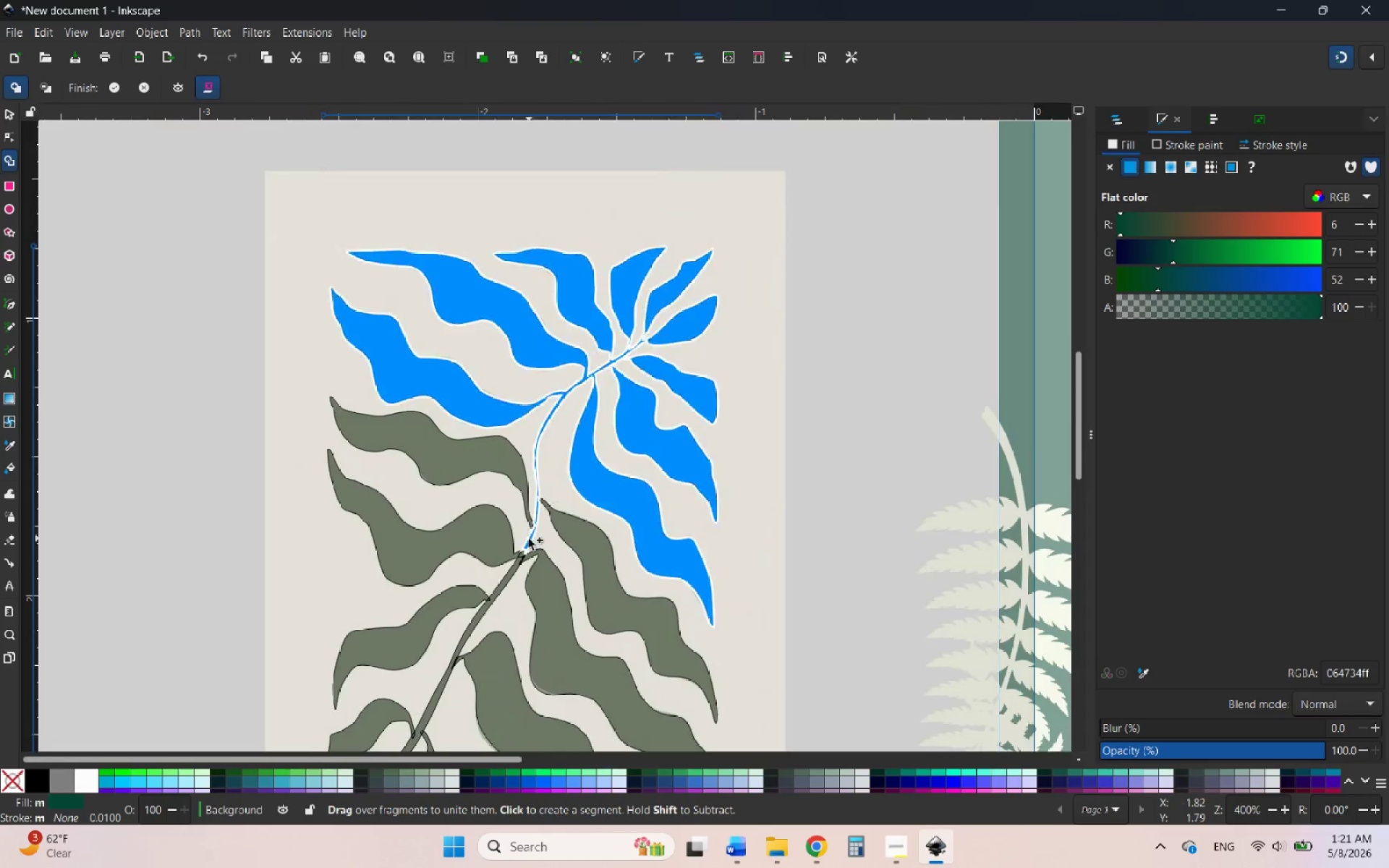 
scroll: coordinate [520, 557], scroll_direction: up, amount: 8.0
 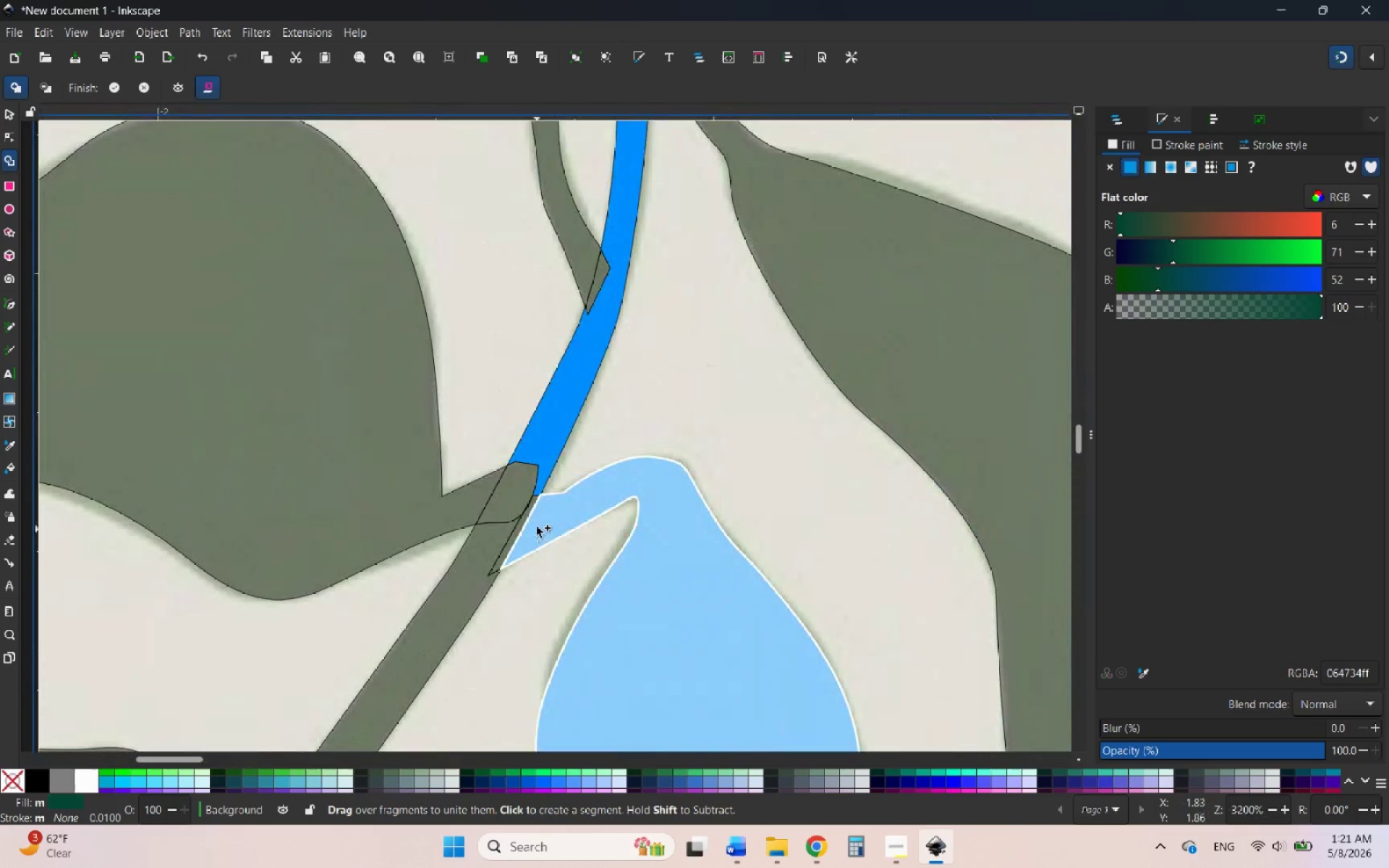 
left_click_drag(start_coordinate=[539, 524], to_coordinate=[538, 454])
 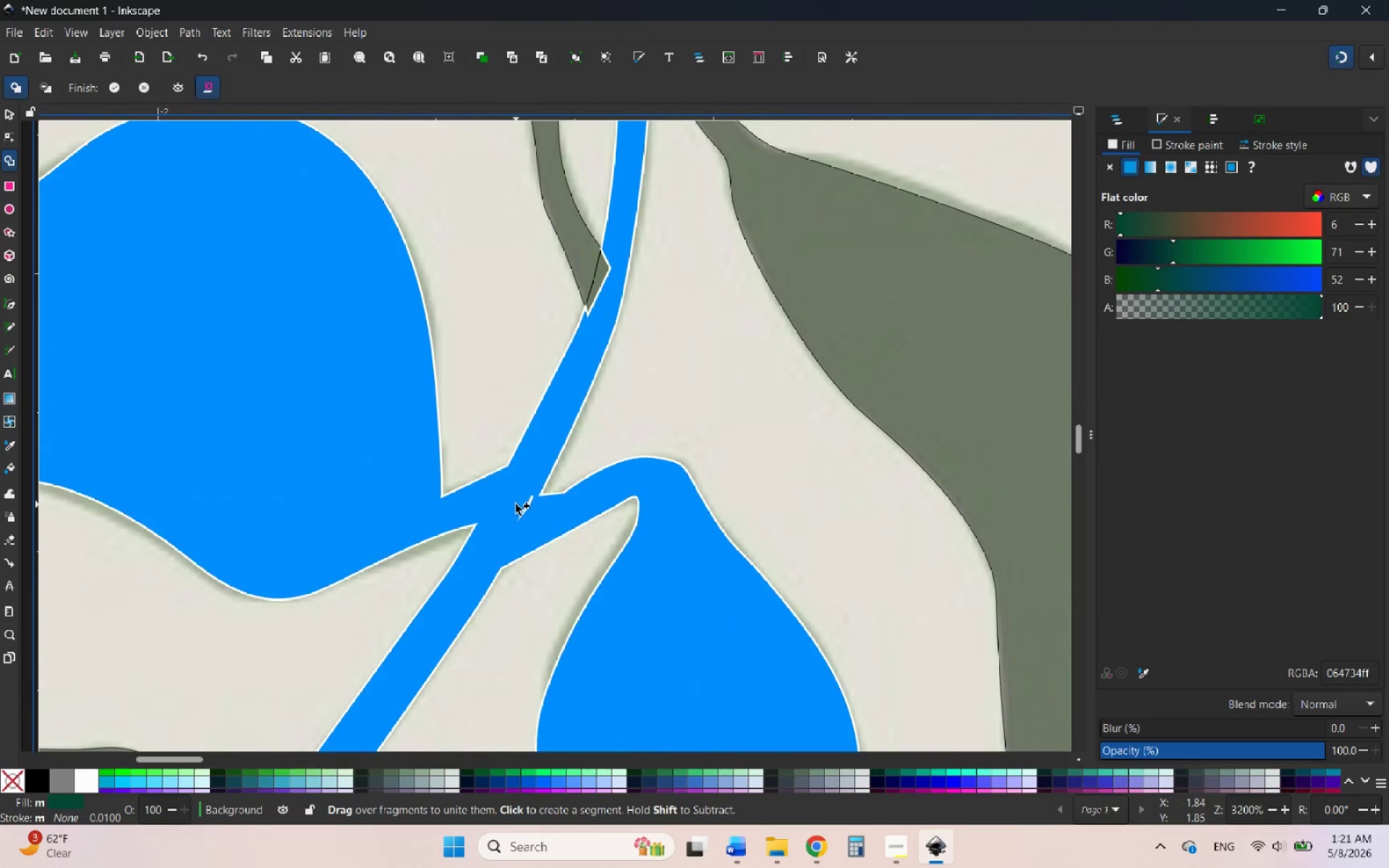 
left_click_drag(start_coordinate=[516, 504], to_coordinate=[515, 498])
 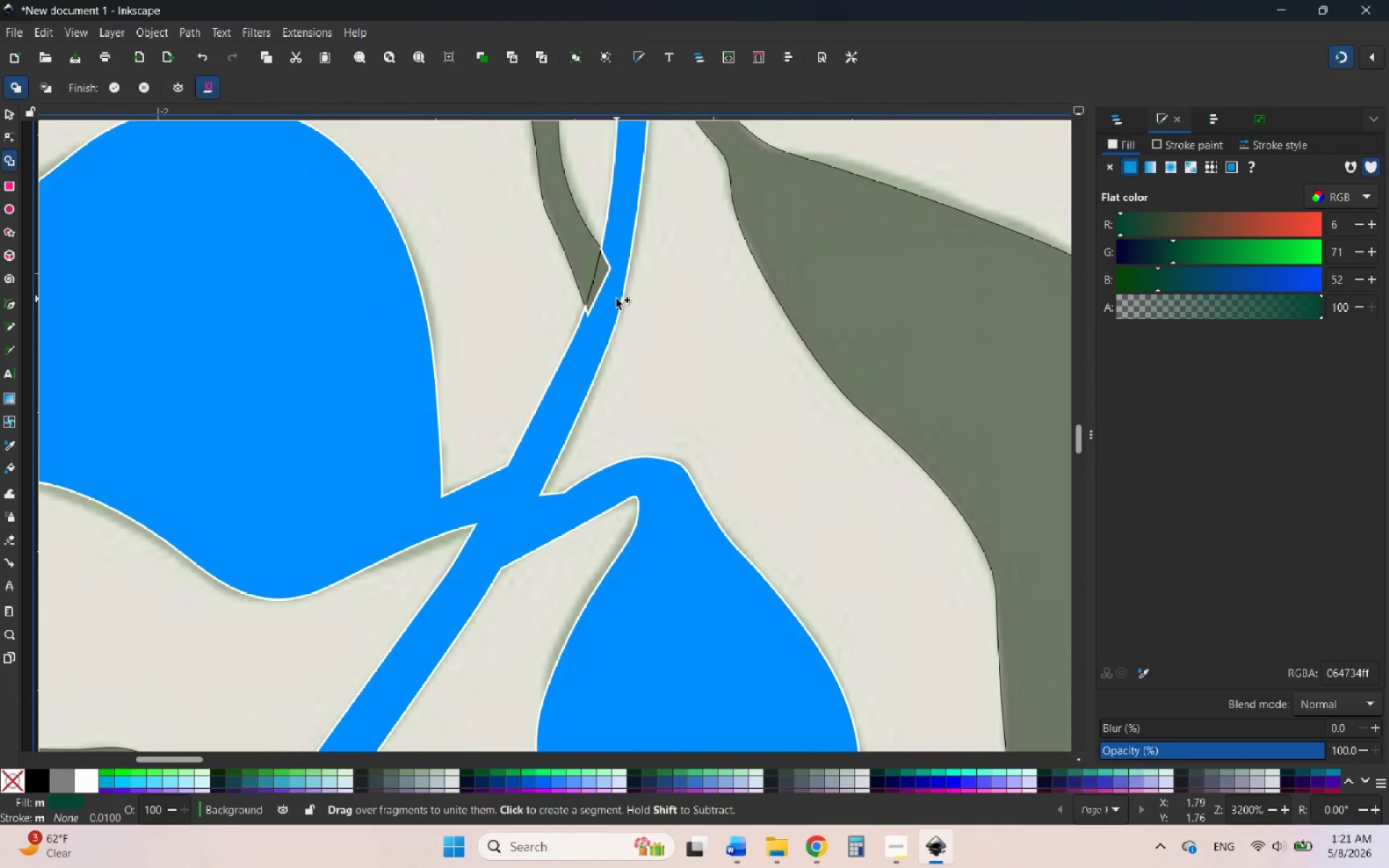 
left_click_drag(start_coordinate=[611, 297], to_coordinate=[572, 260])
 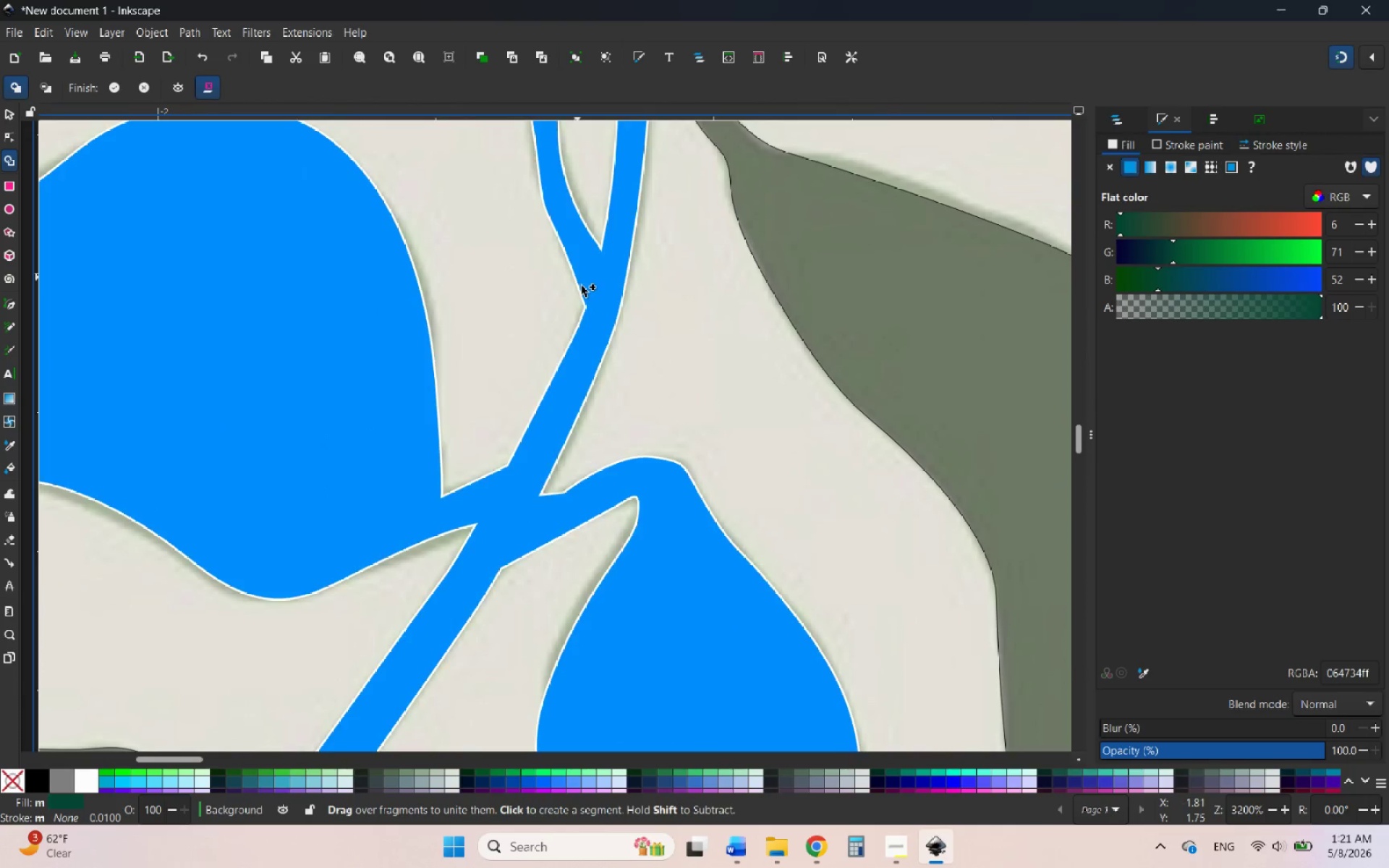 
hold_key(key=ControlLeft, duration=1.36)
scroll: coordinate [607, 590], scroll_direction: down, amount: 3.0
 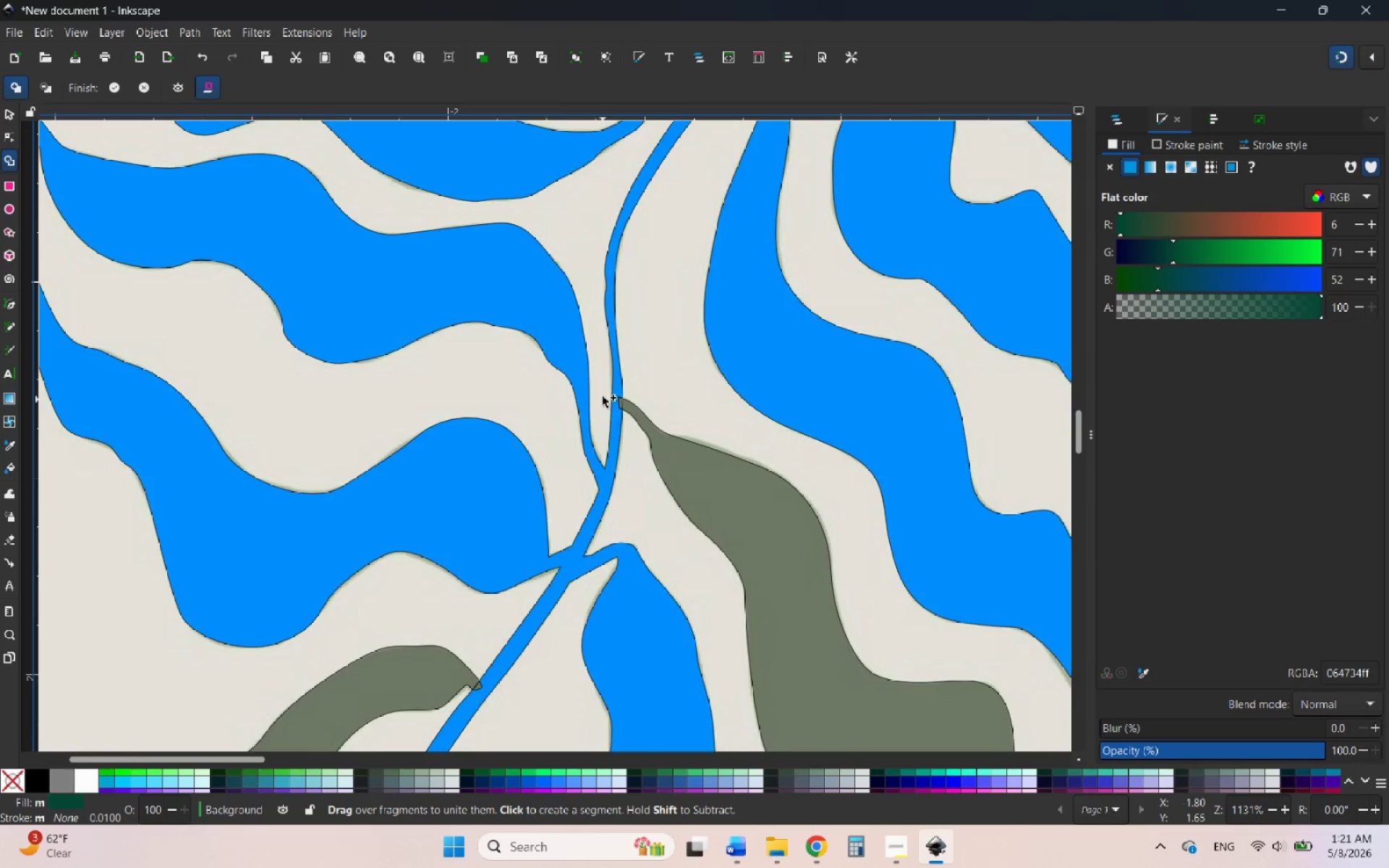 
scroll: coordinate [603, 393], scroll_direction: up, amount: 4.0
 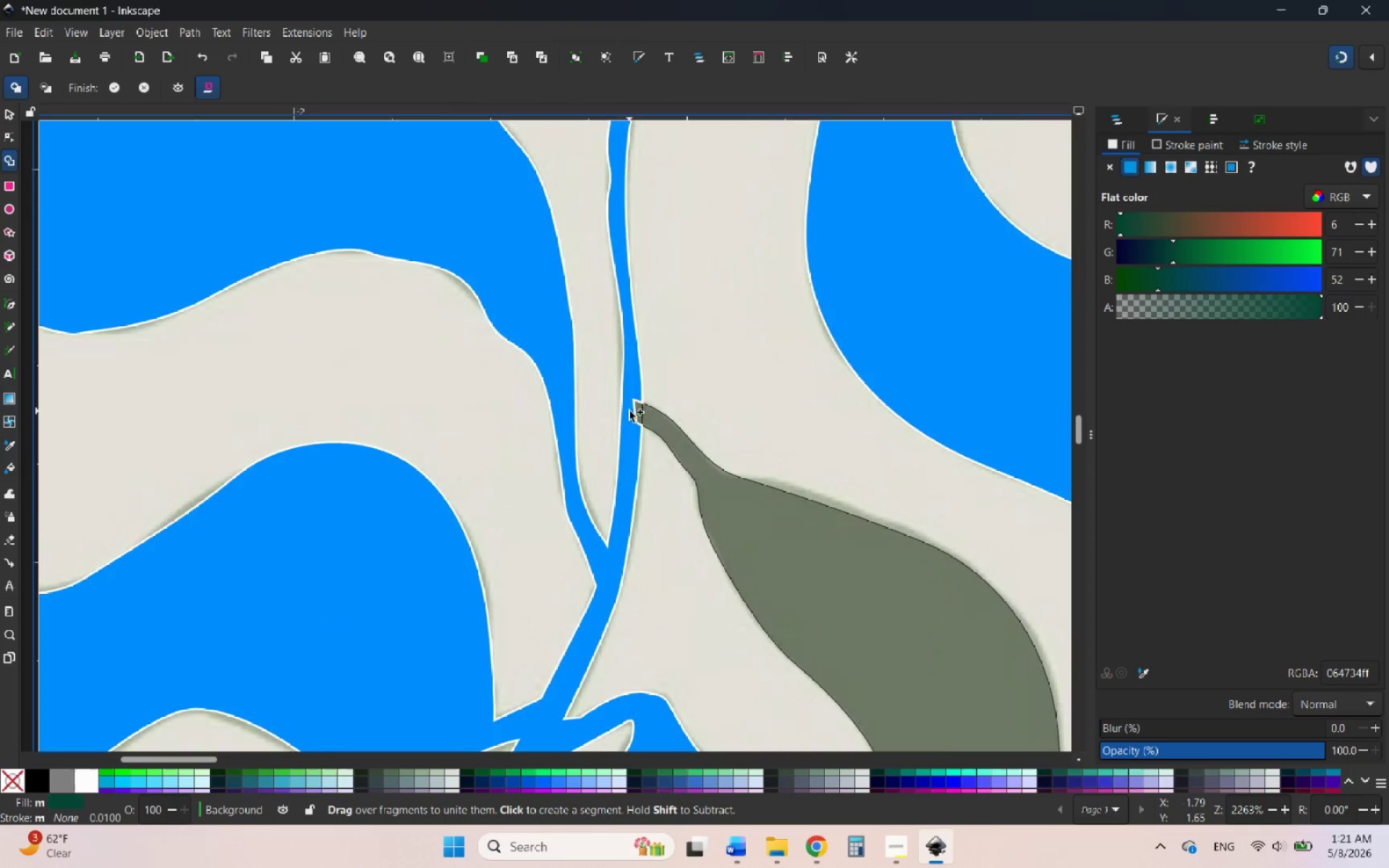 
left_click_drag(start_coordinate=[629, 411], to_coordinate=[647, 414])
 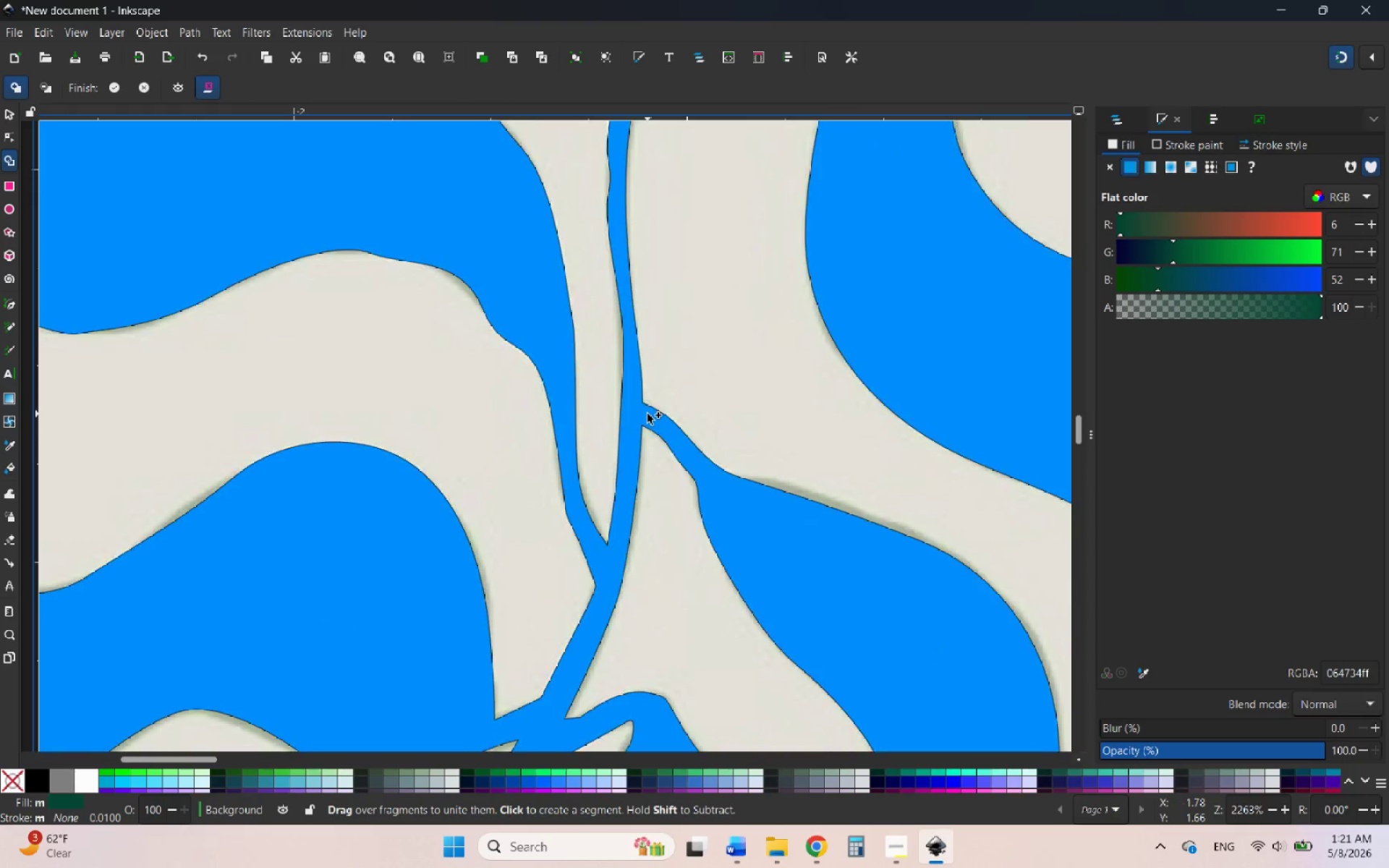 
hold_key(key=ControlLeft, duration=2.62)
scroll: coordinate [644, 417], scroll_direction: down, amount: 6.0
 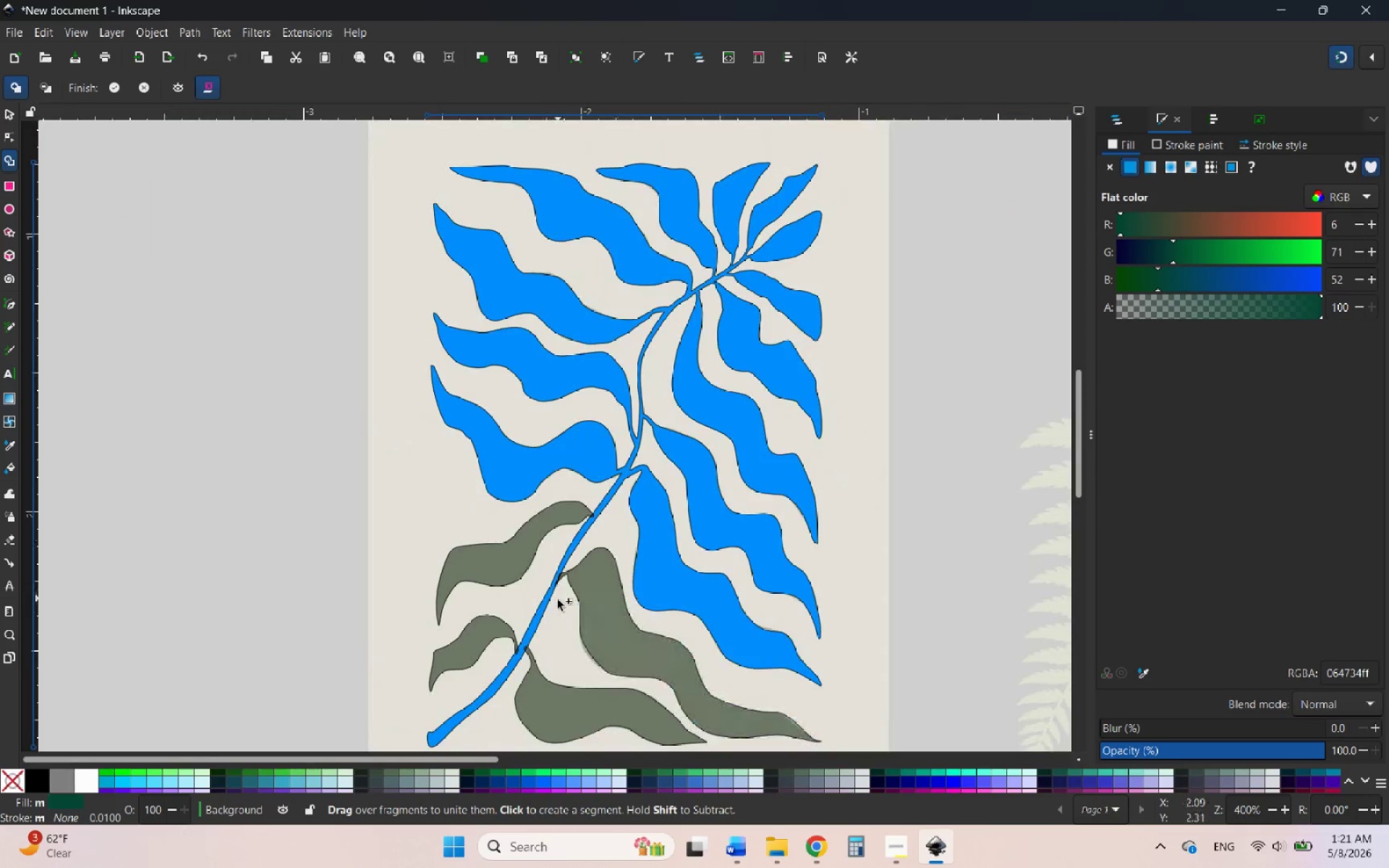 
scroll: coordinate [561, 600], scroll_direction: up, amount: 5.0
 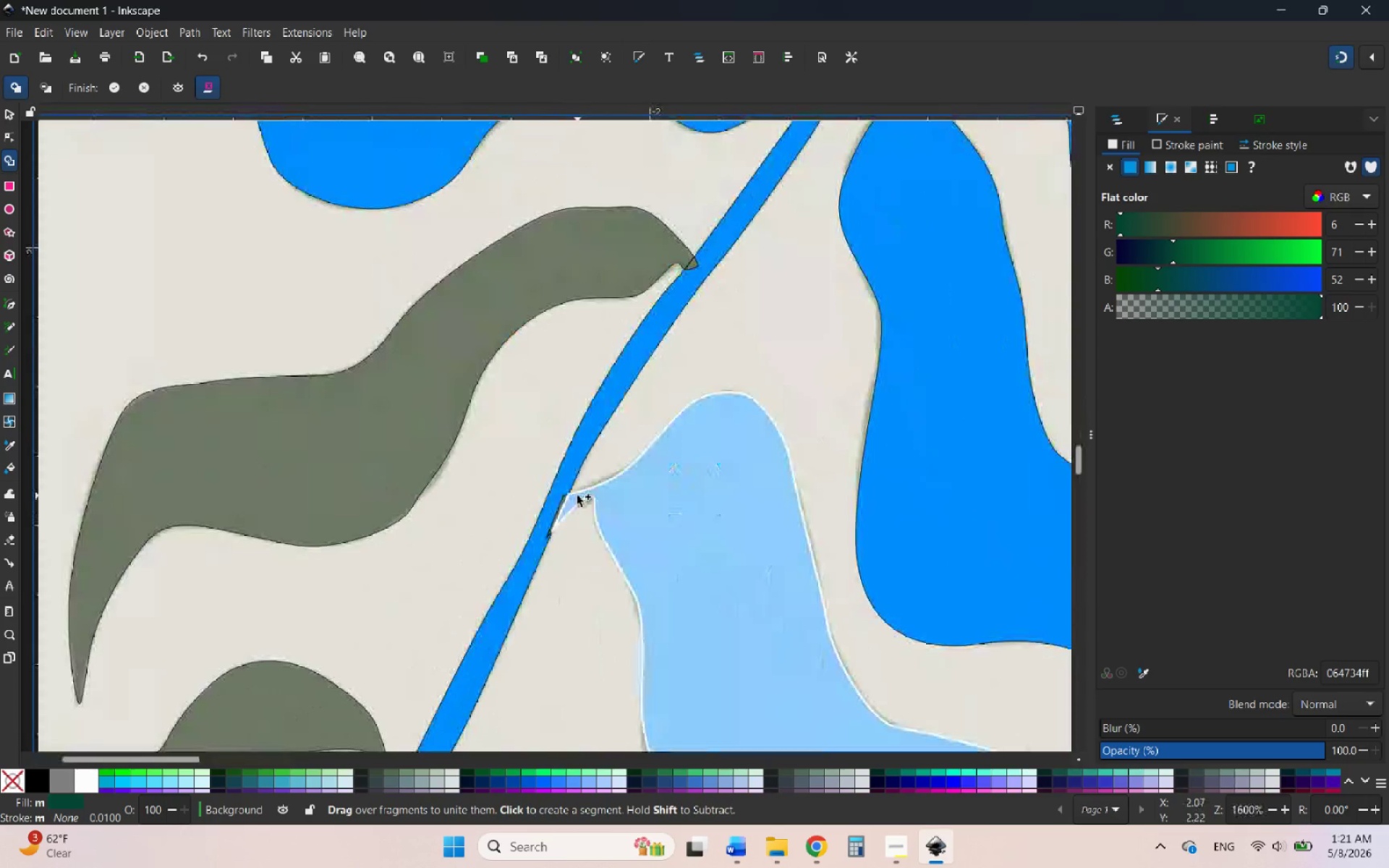 
left_click_drag(start_coordinate=[563, 517], to_coordinate=[494, 530])
 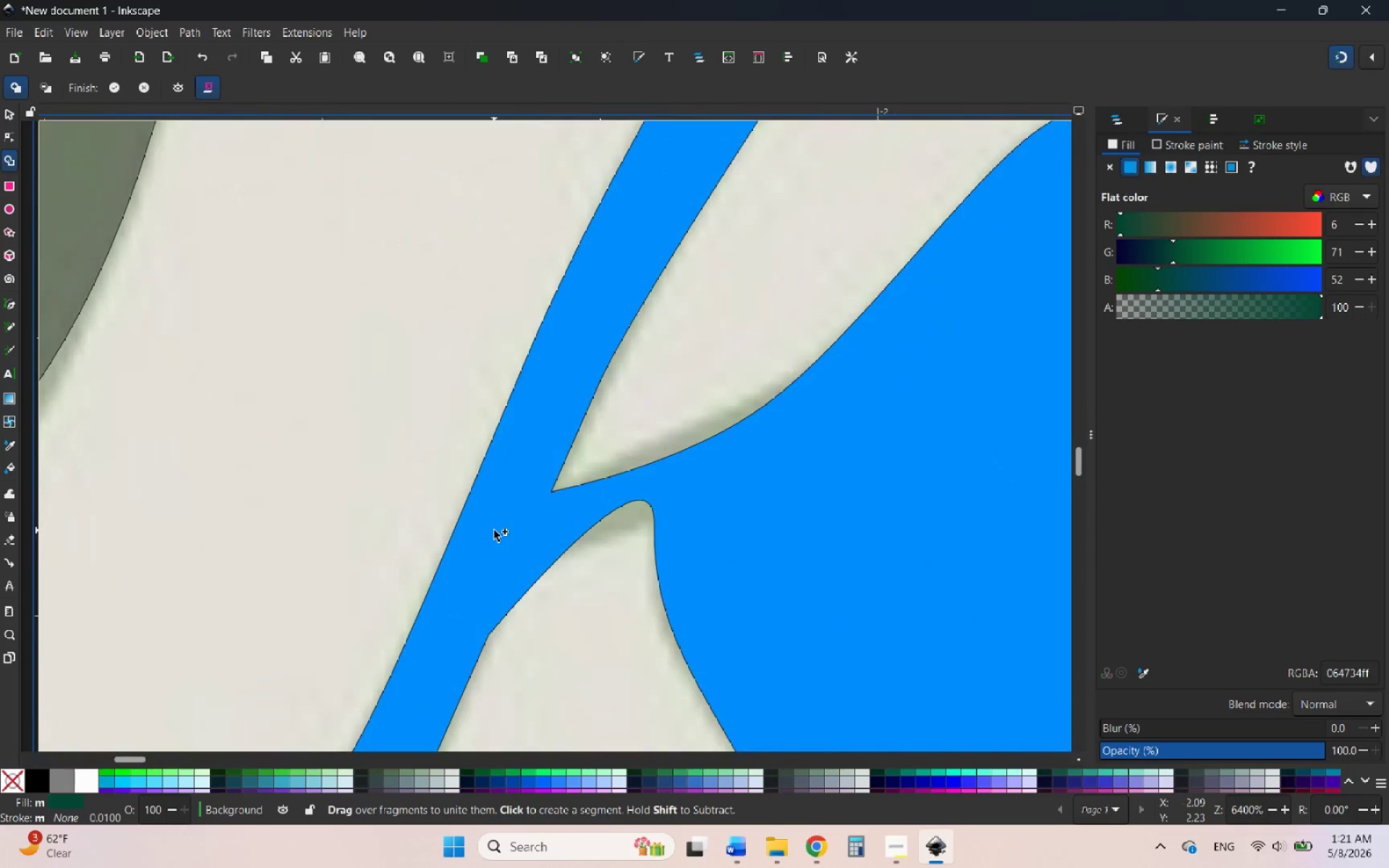 
scroll: coordinate [574, 495], scroll_direction: up, amount: 5.0
 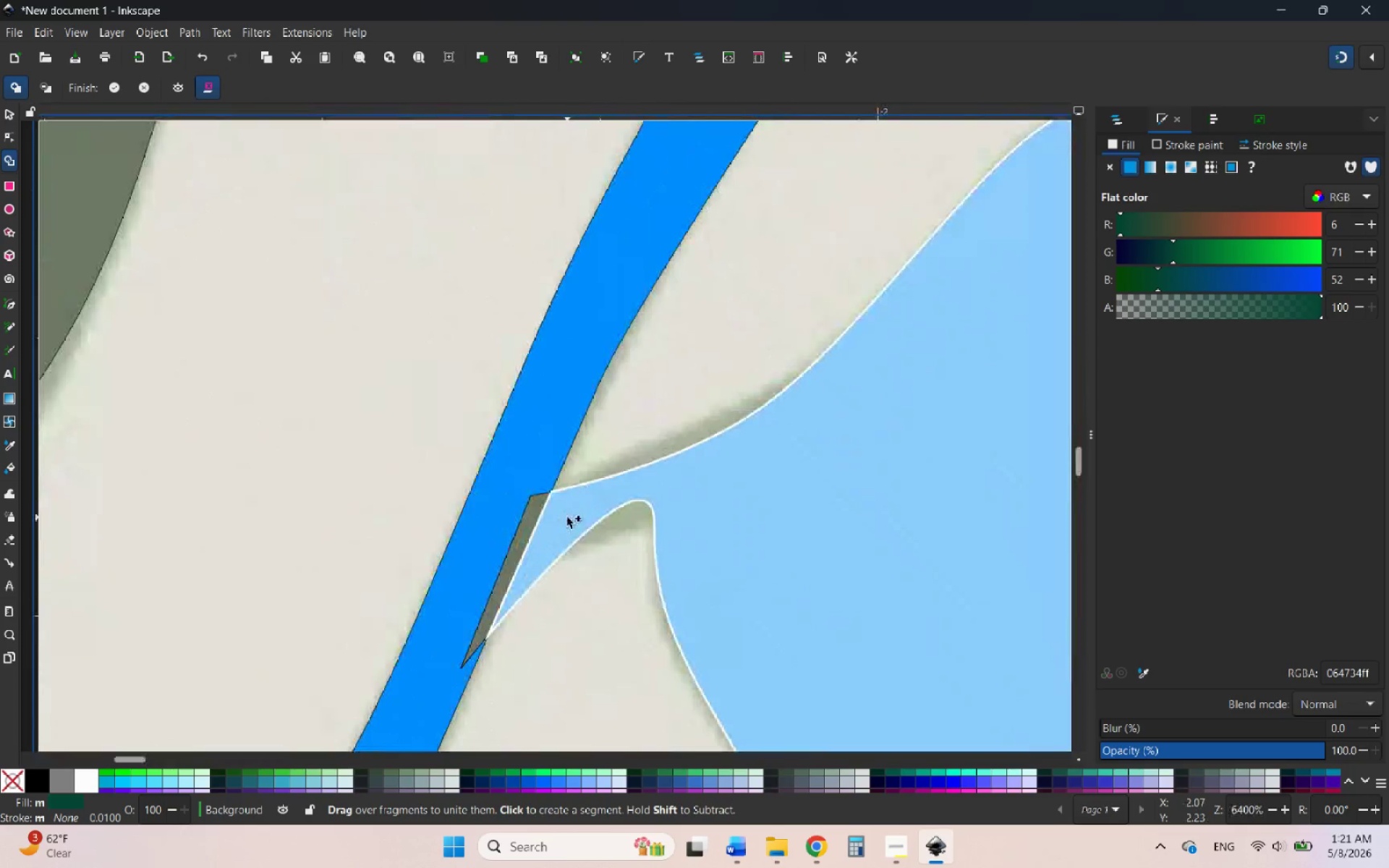 
hold_key(key=ControlLeft, duration=1.38)
scroll: coordinate [549, 548], scroll_direction: down, amount: 4.0
 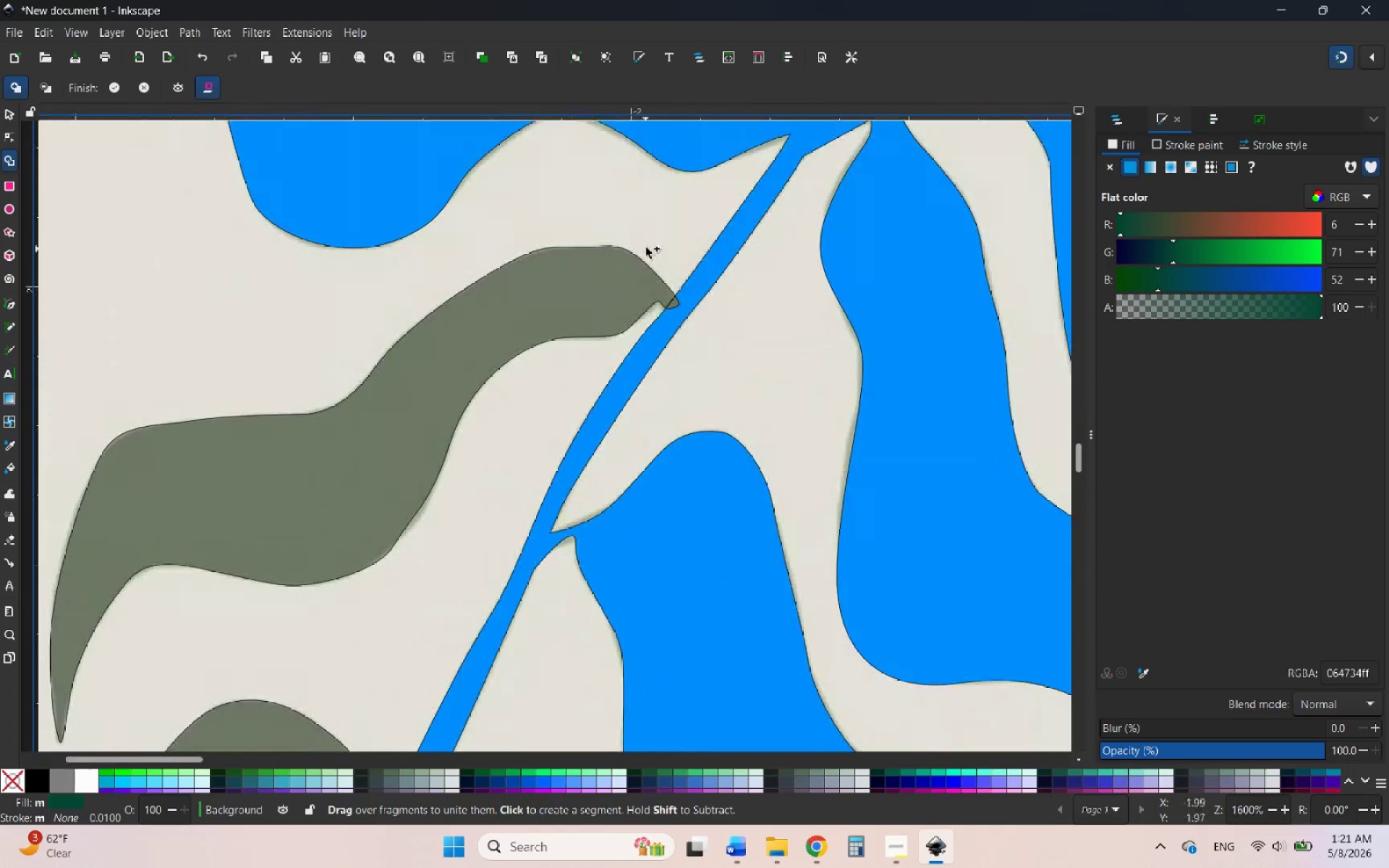 
scroll: coordinate [665, 246], scroll_direction: up, amount: 4.0
 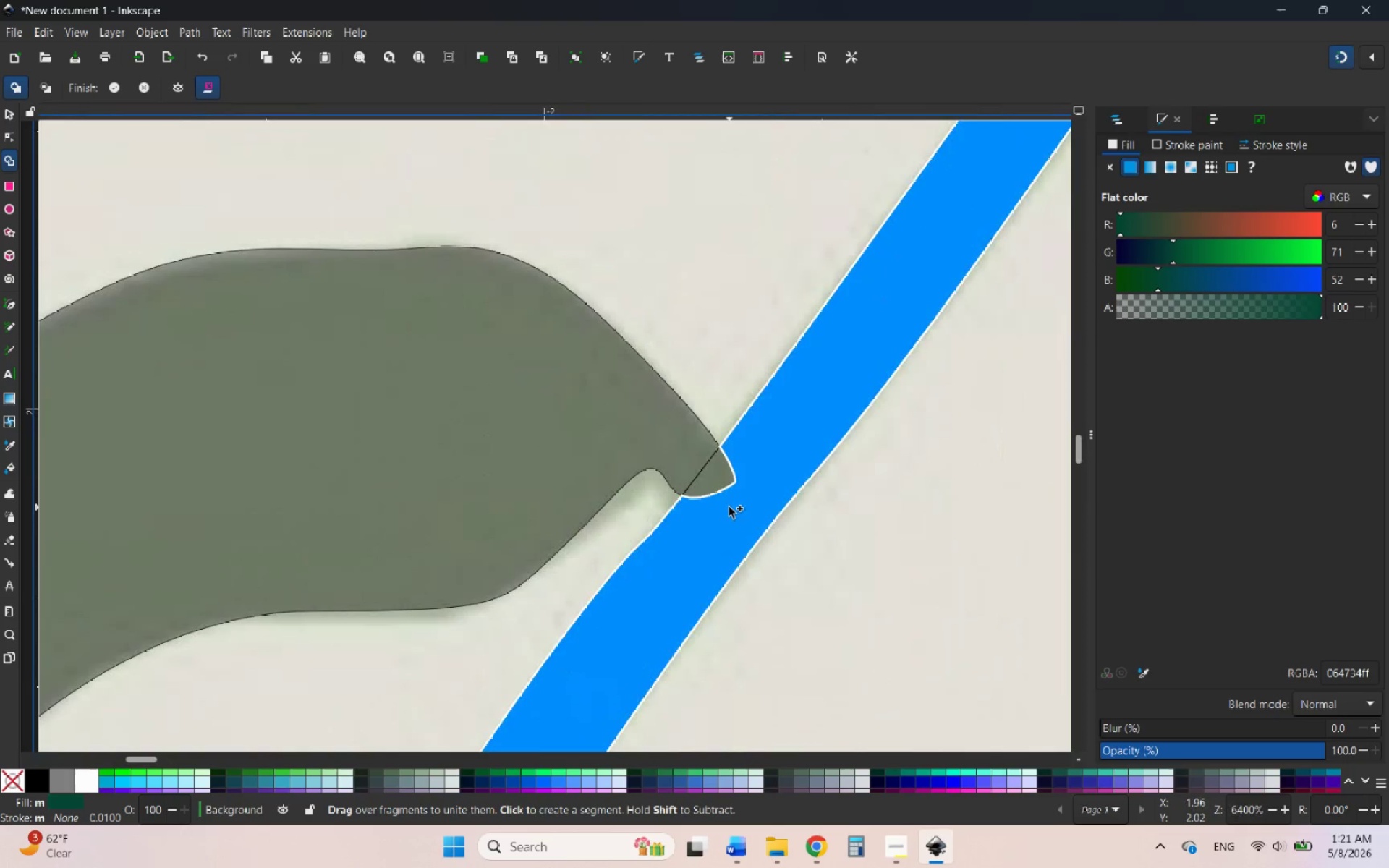 
left_click_drag(start_coordinate=[729, 507], to_coordinate=[684, 460])
 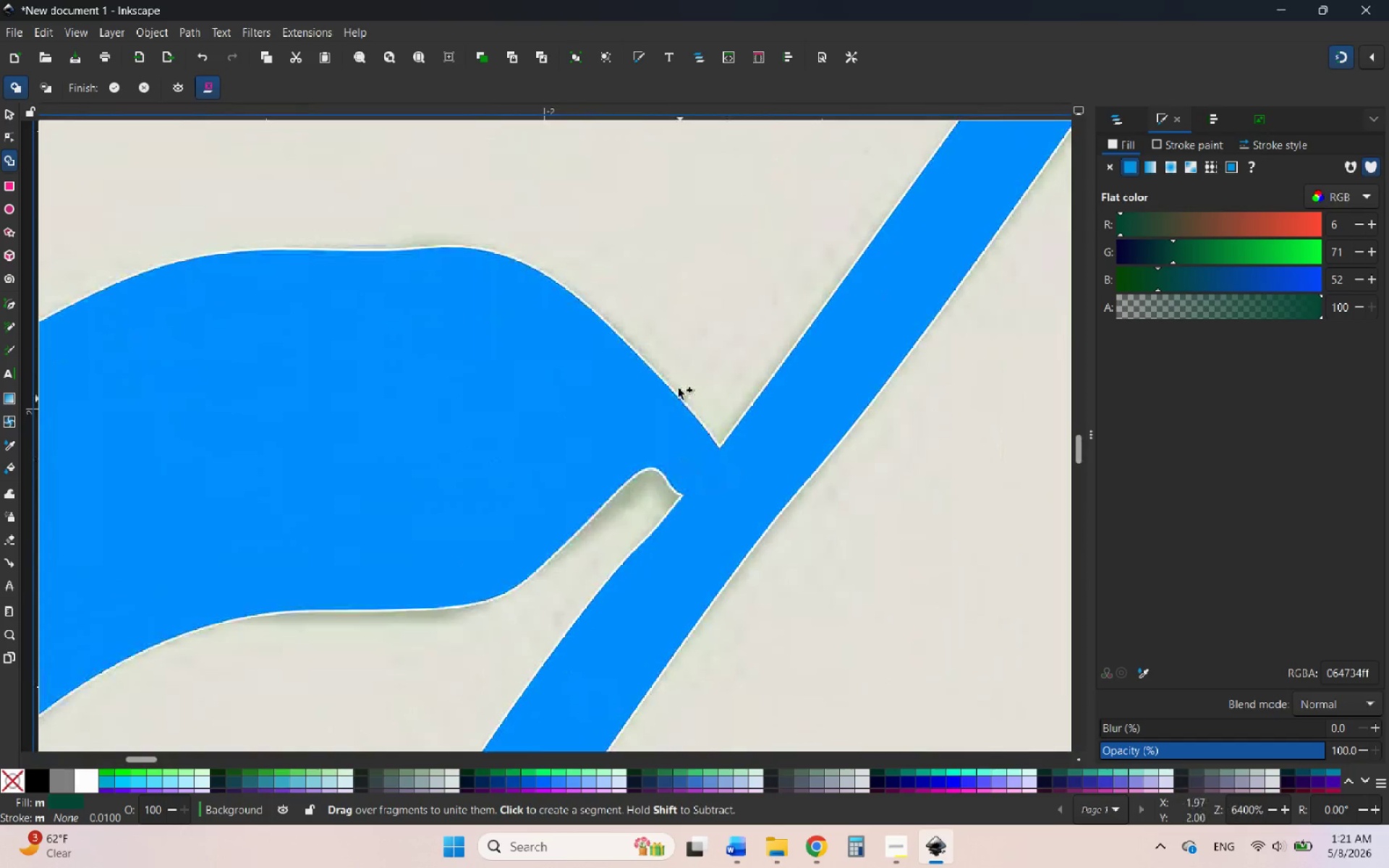 
hold_key(key=ControlLeft, duration=2.52)
scroll: coordinate [674, 299], scroll_direction: down, amount: 10.0
 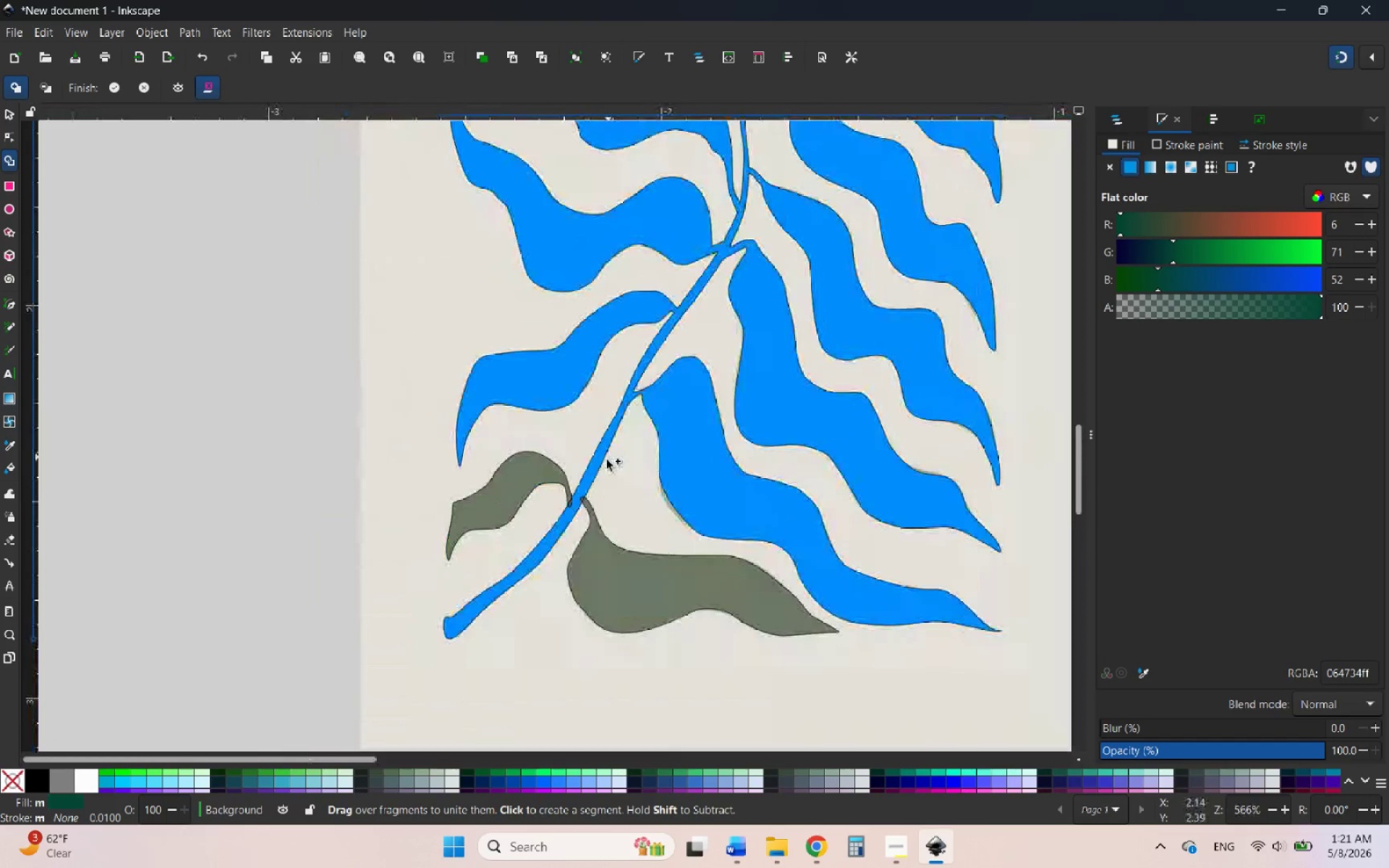 
scroll: coordinate [598, 420], scroll_direction: up, amount: 7.0
 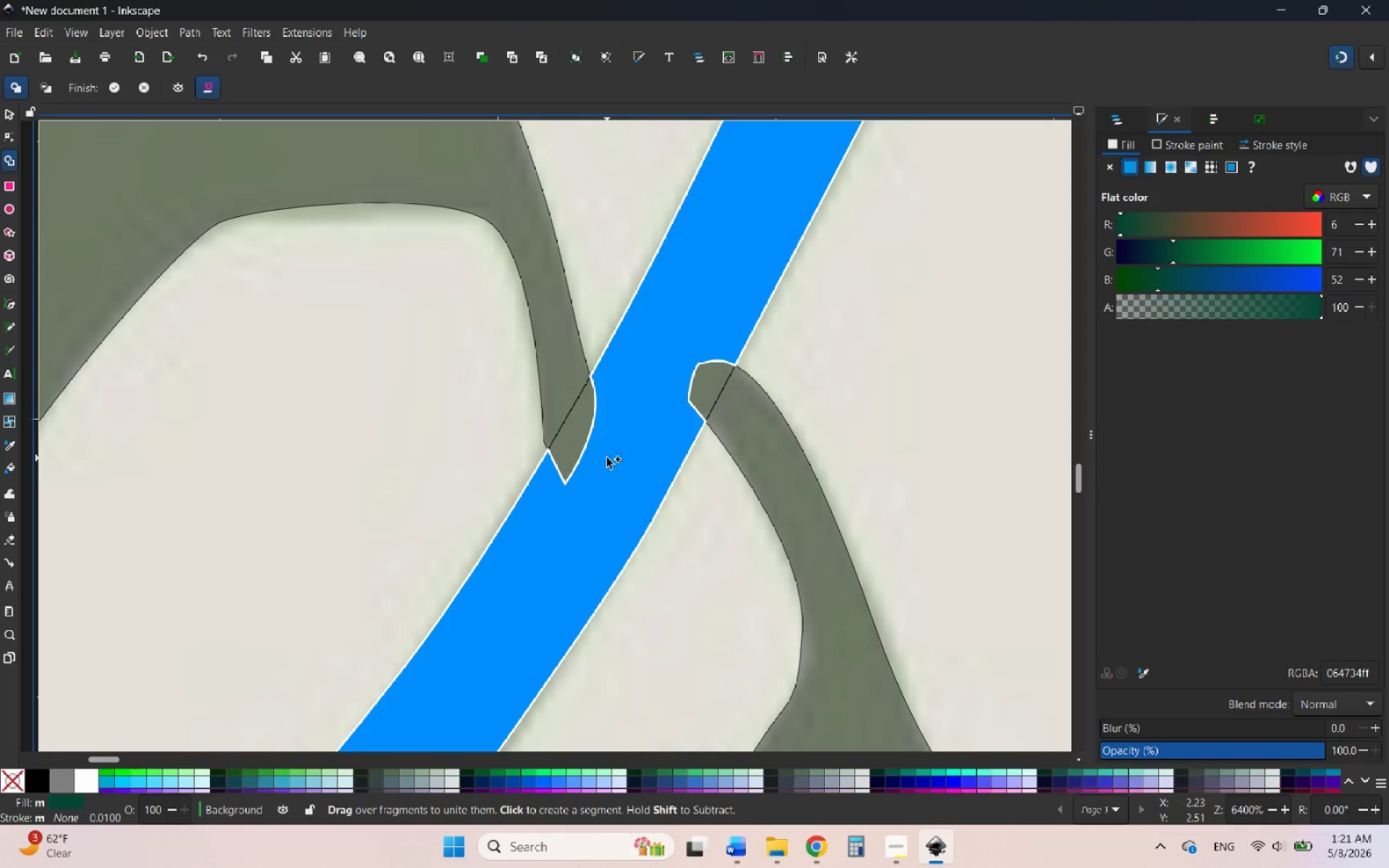 
wait(12.62)
 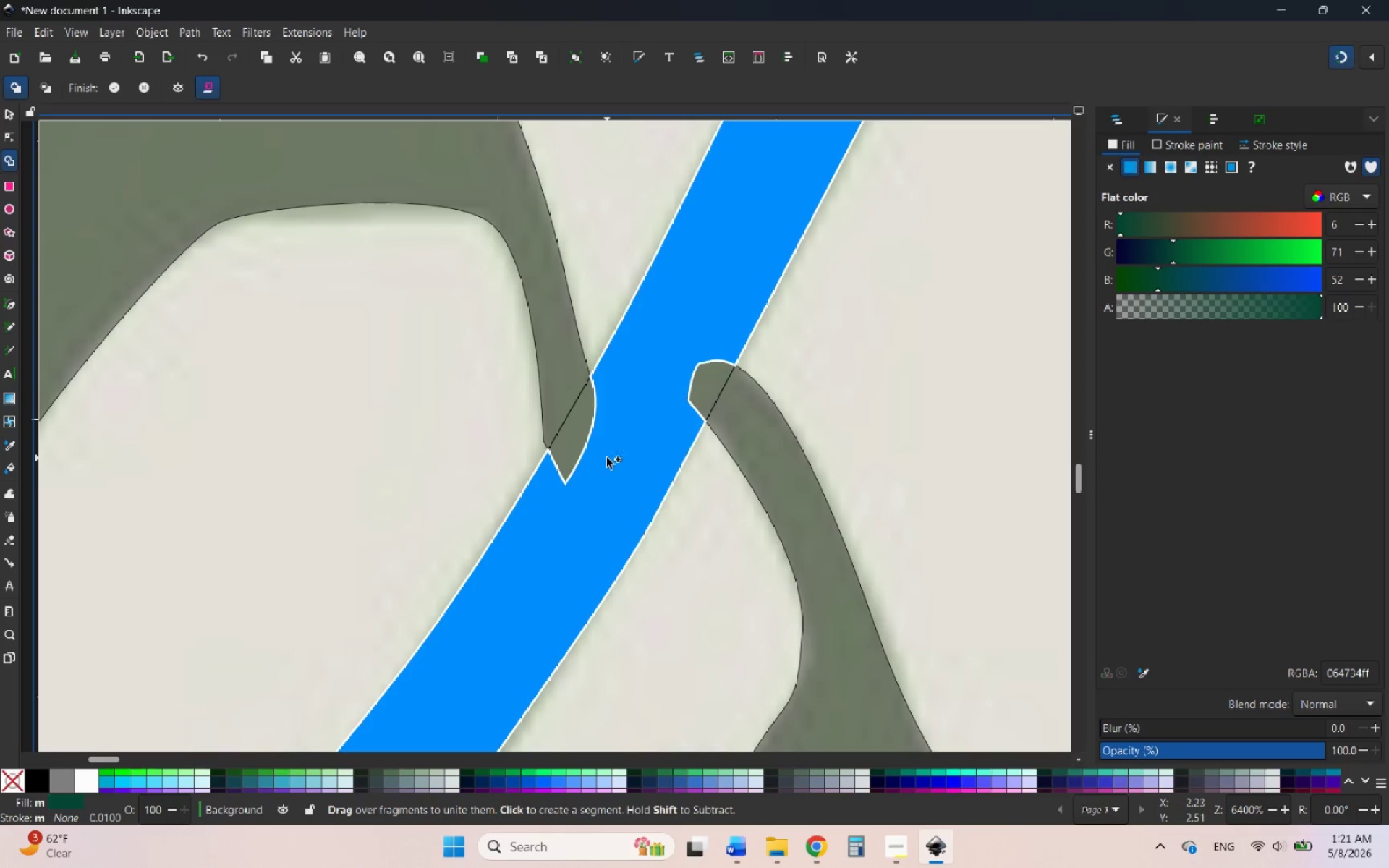 
left_click_drag(start_coordinate=[607, 458], to_coordinate=[565, 401])
 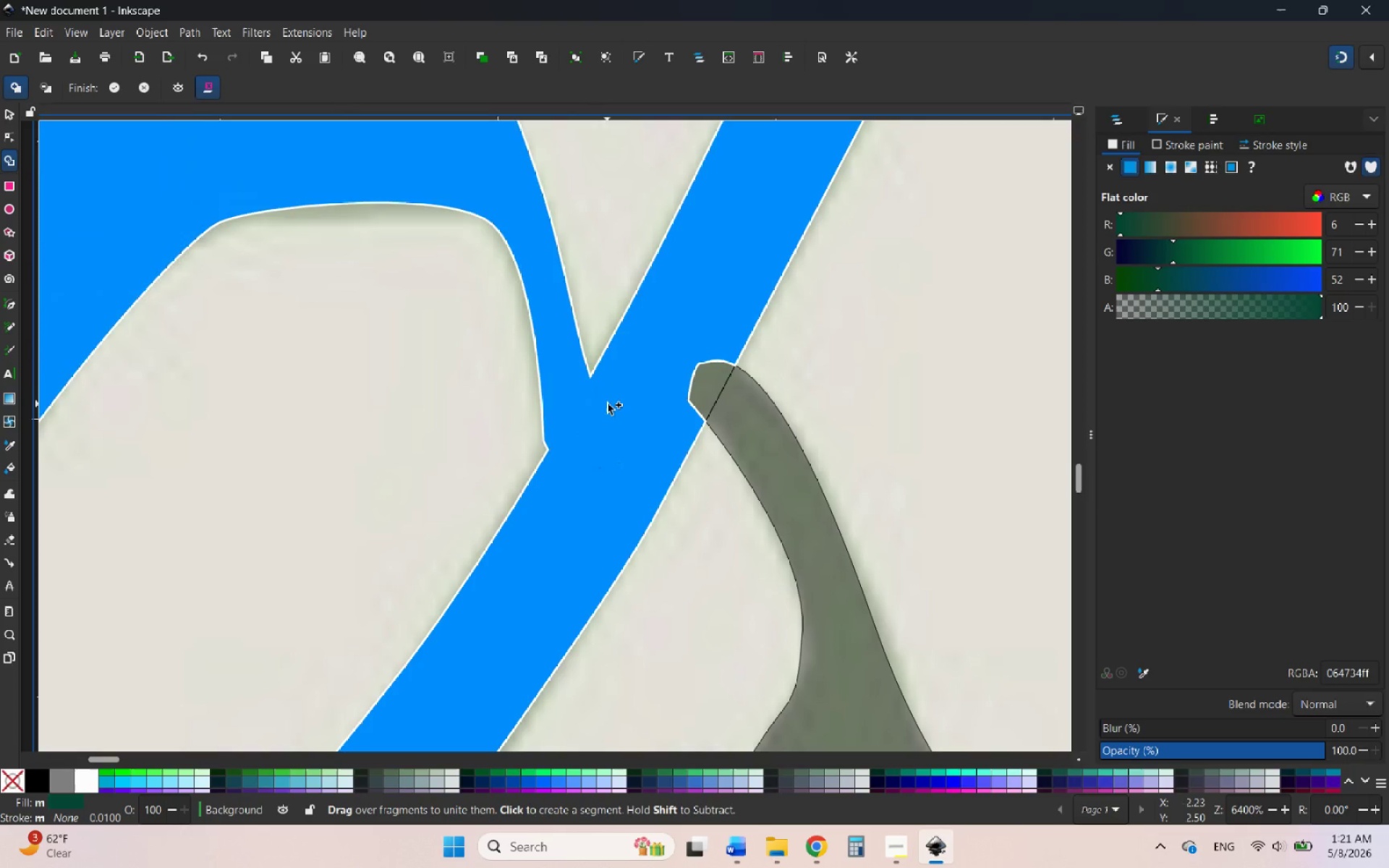 
left_click_drag(start_coordinate=[653, 399], to_coordinate=[726, 394])
 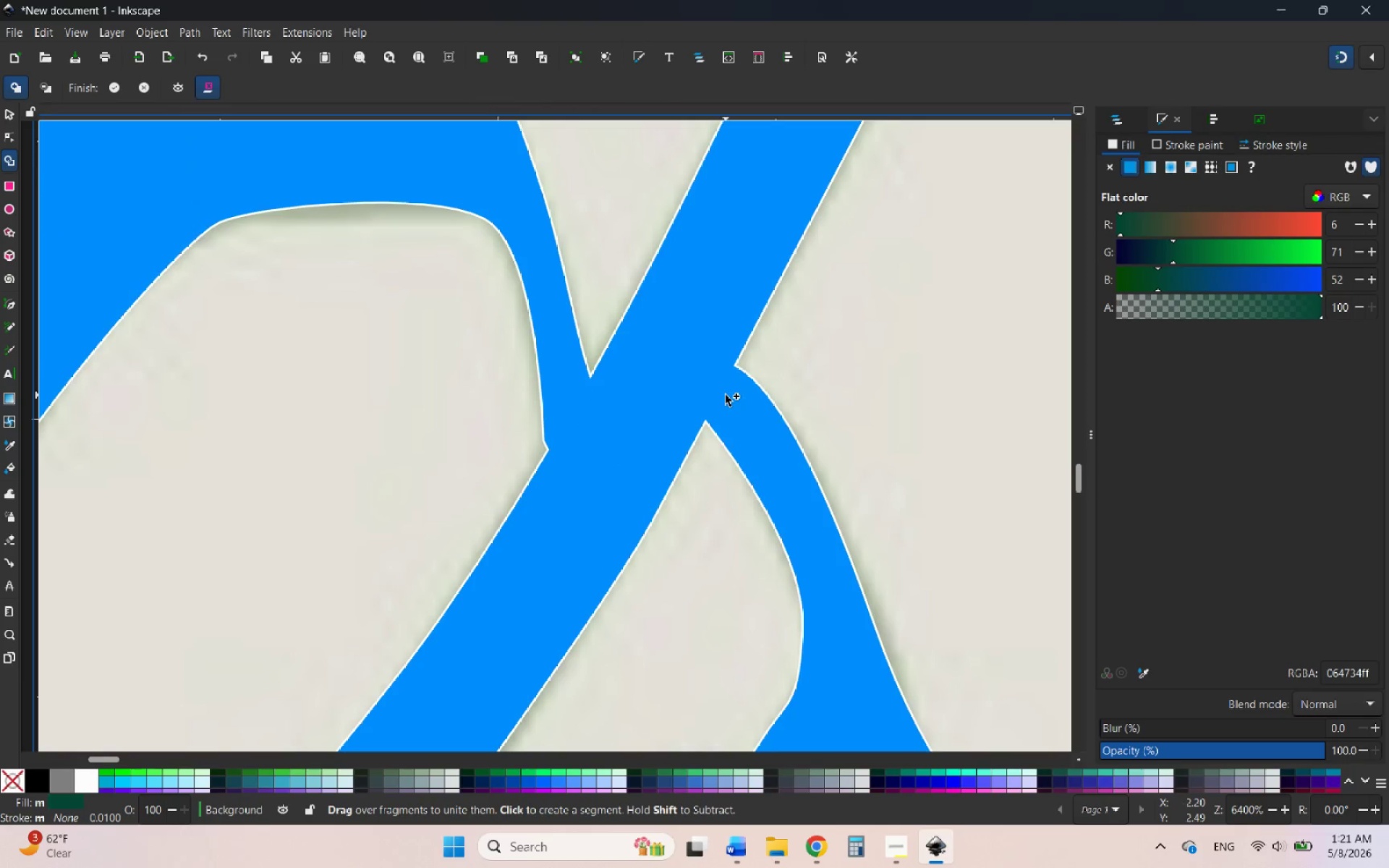 
wait(7.31)
 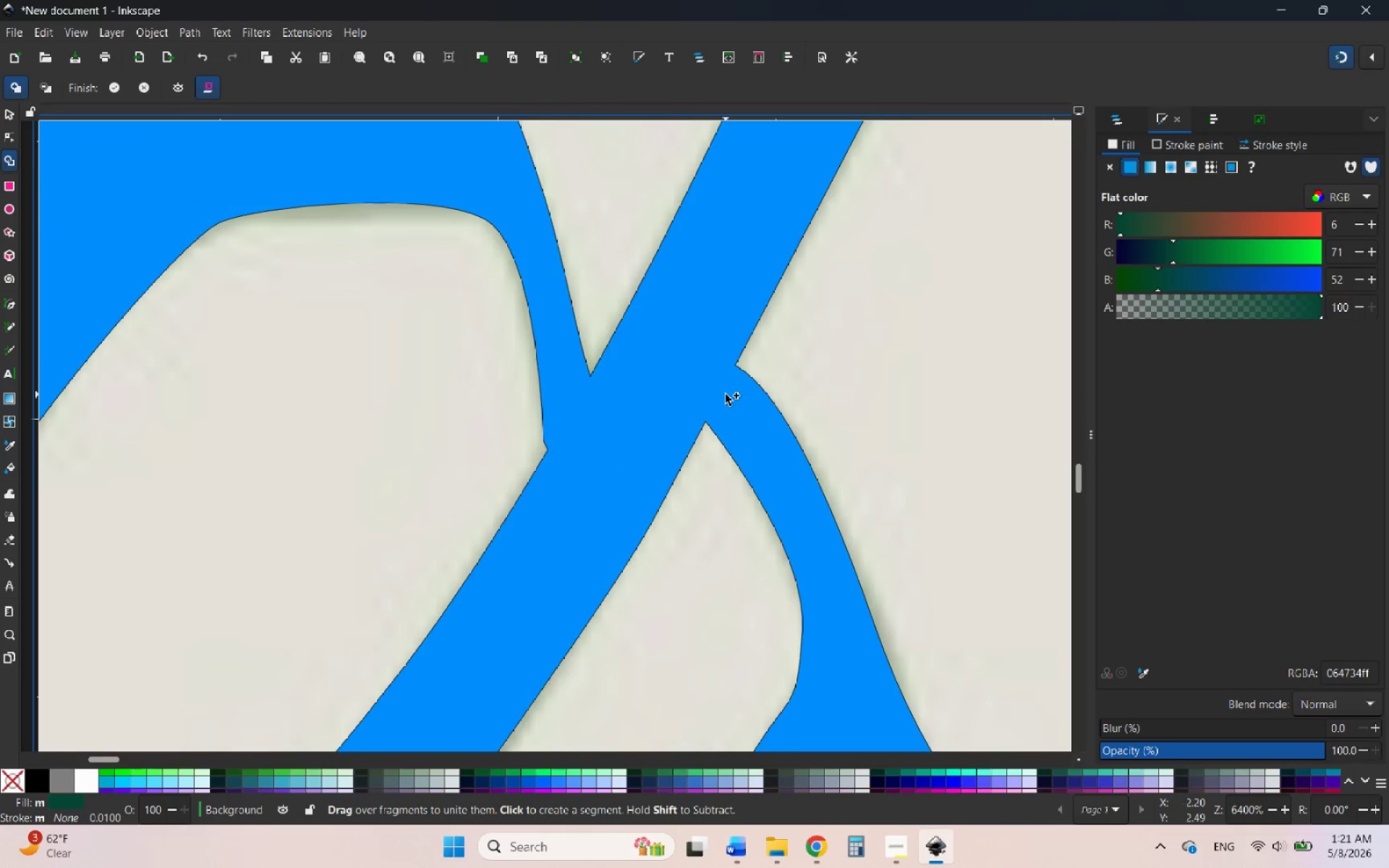 
hold_key(key=ControlLeft, duration=2.16)
scroll: coordinate [675, 405], scroll_direction: down, amount: 6.0
 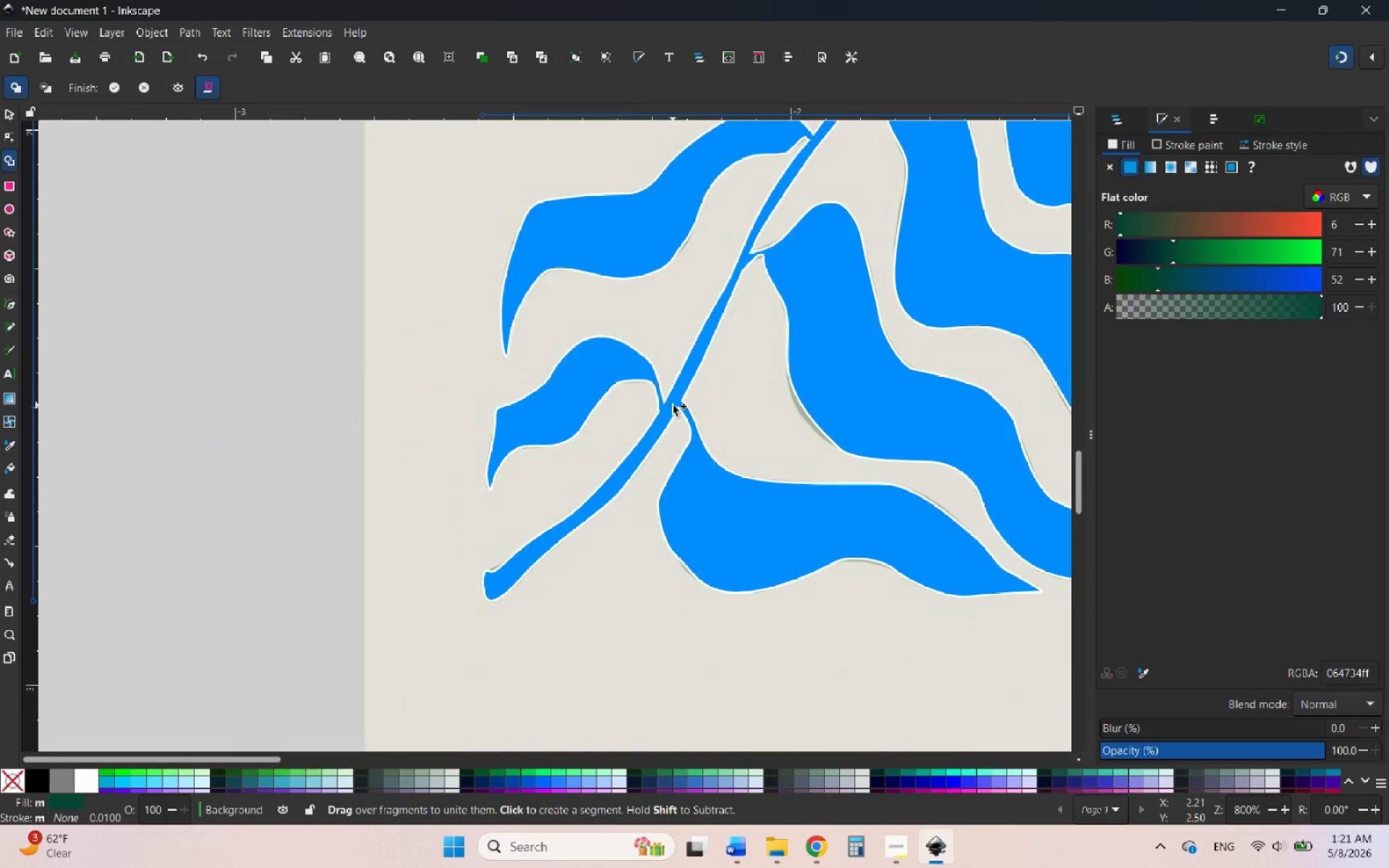 
hold_key(key=ControlLeft, duration=1.89)
scroll: coordinate [666, 433], scroll_direction: down, amount: 1.0
 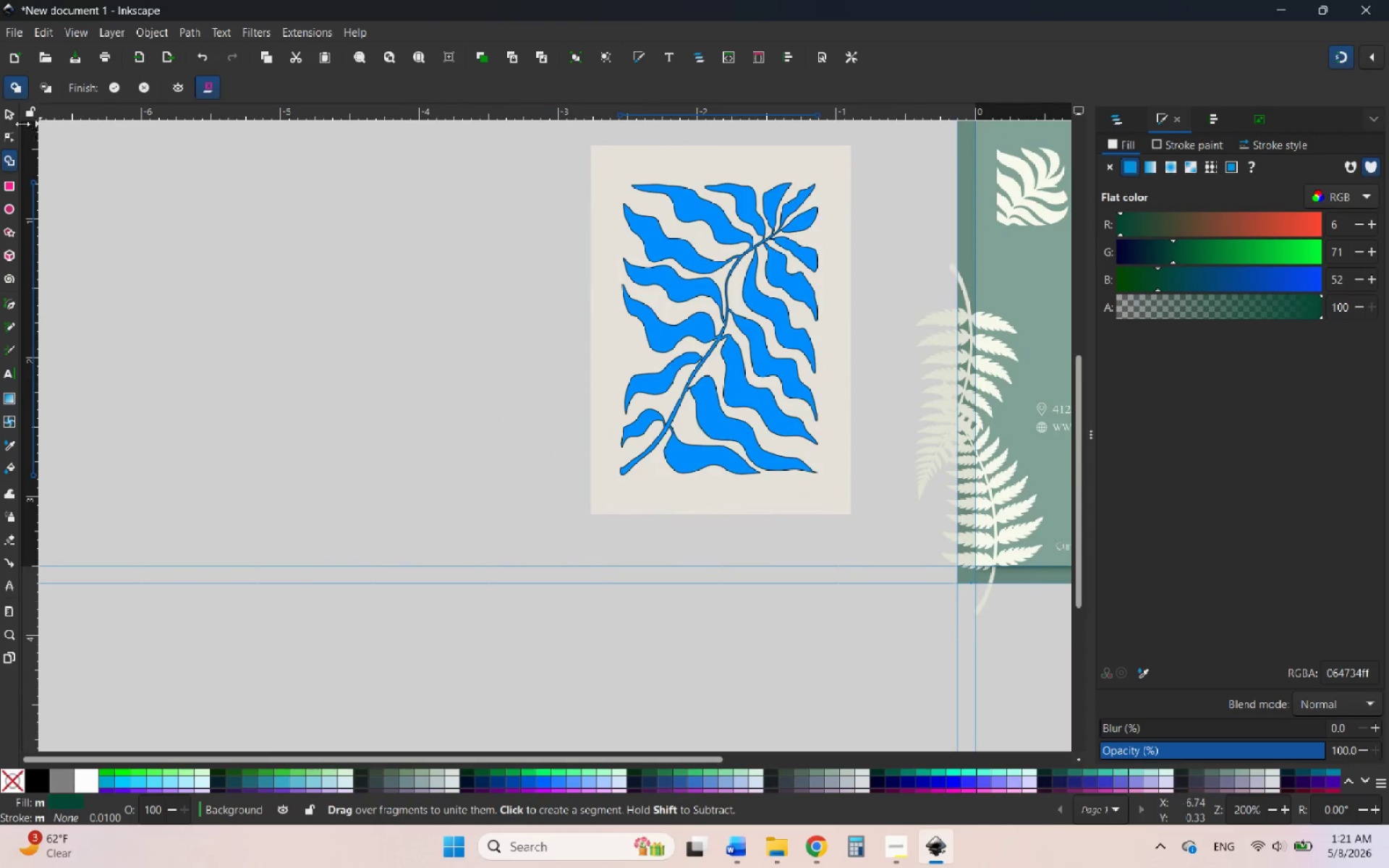 
left_click([8, 119])
 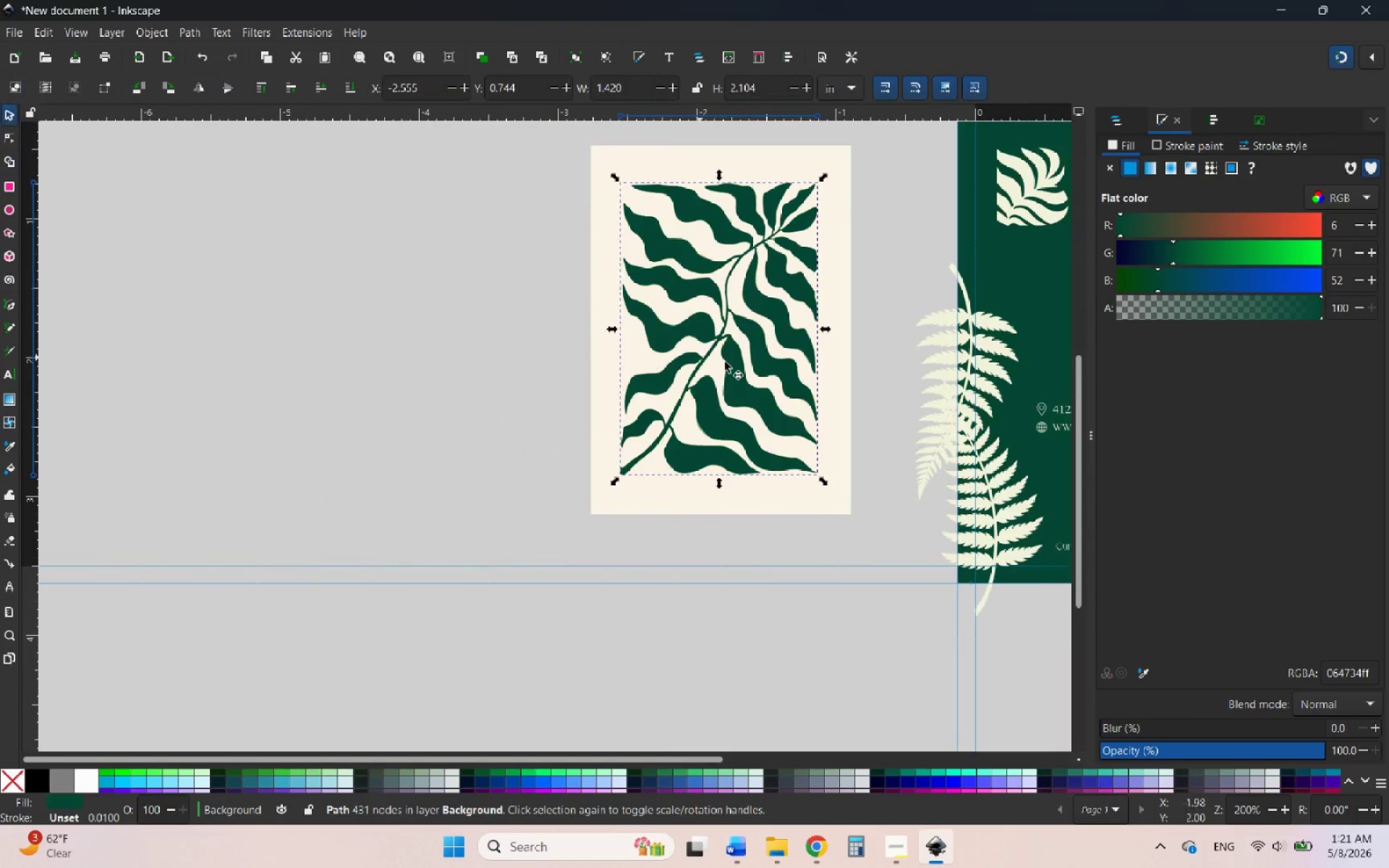 
hold_key(key=ControlLeft, duration=1.16)
scroll: coordinate [838, 183], scroll_direction: up, amount: 4.0
 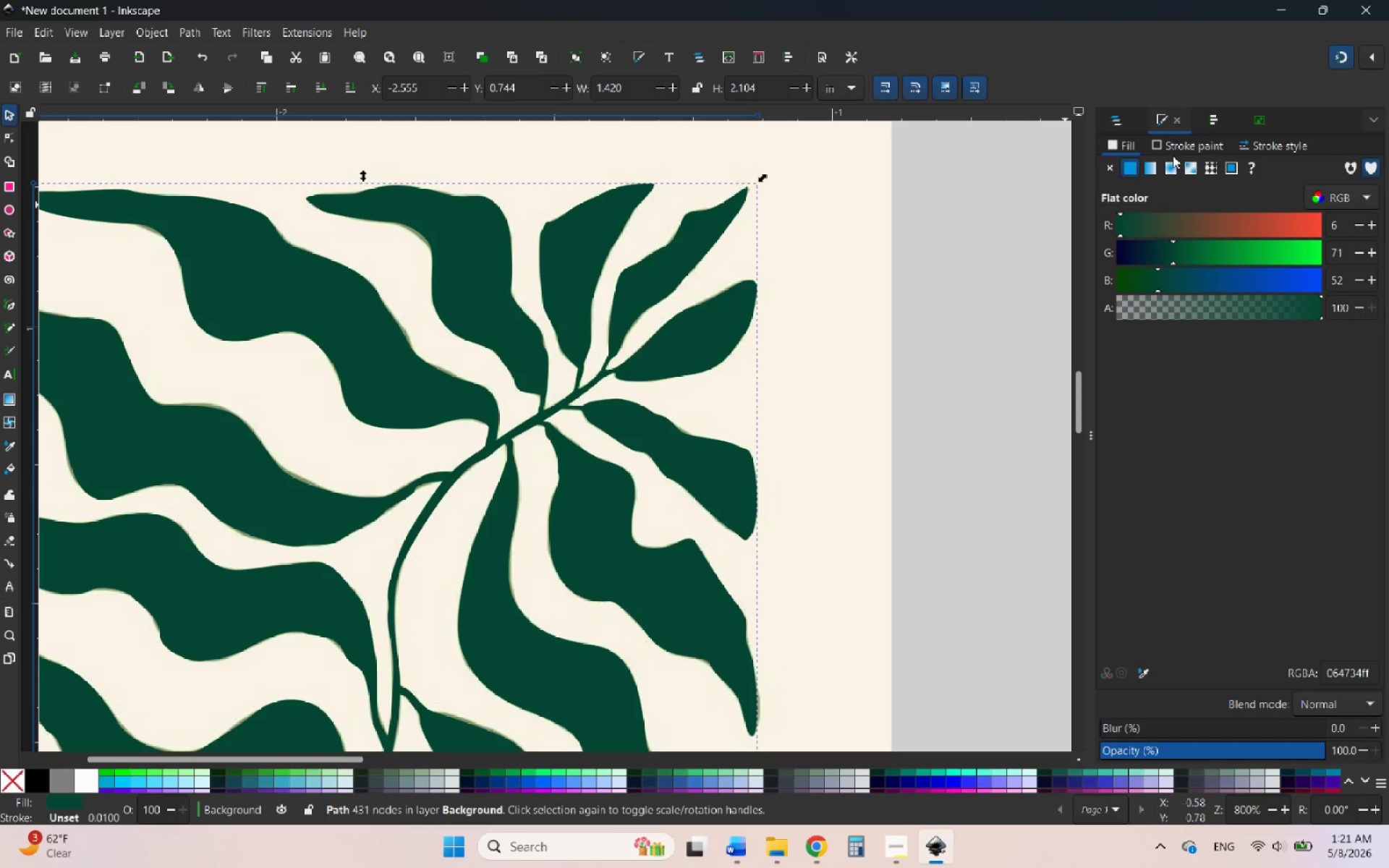 
left_click([1185, 145])
 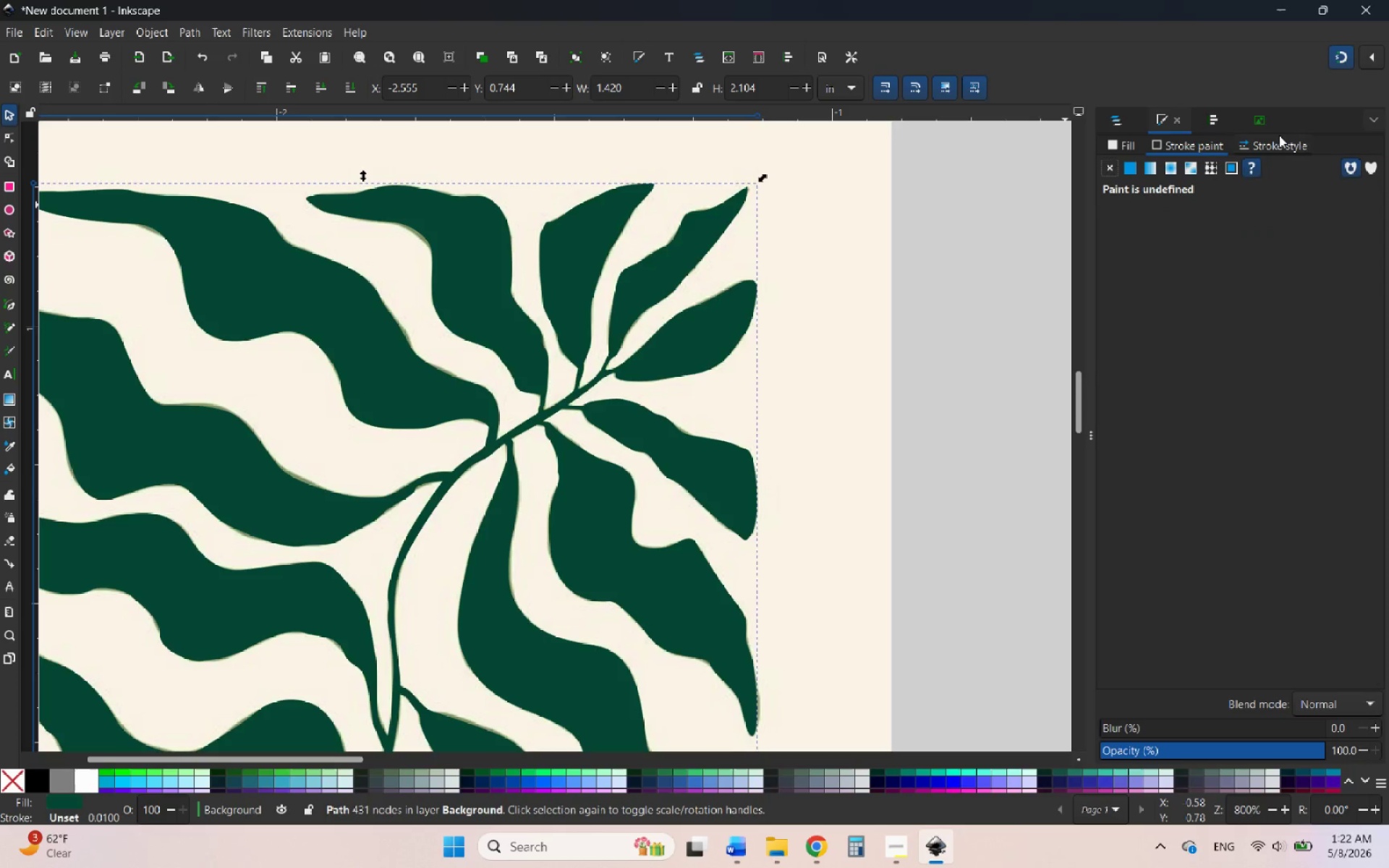 
double_click([1279, 137])
 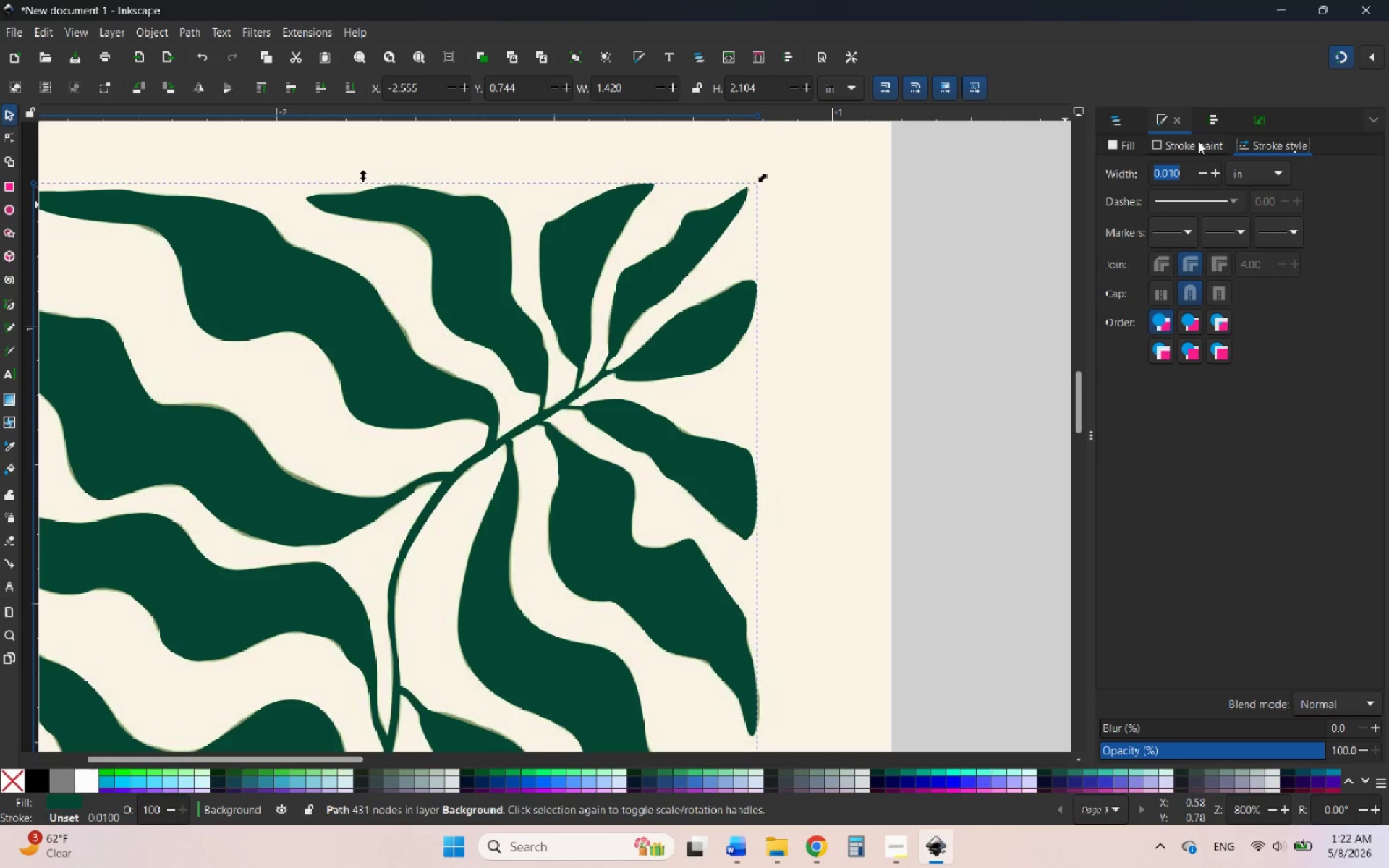 
left_click([1197, 141])
 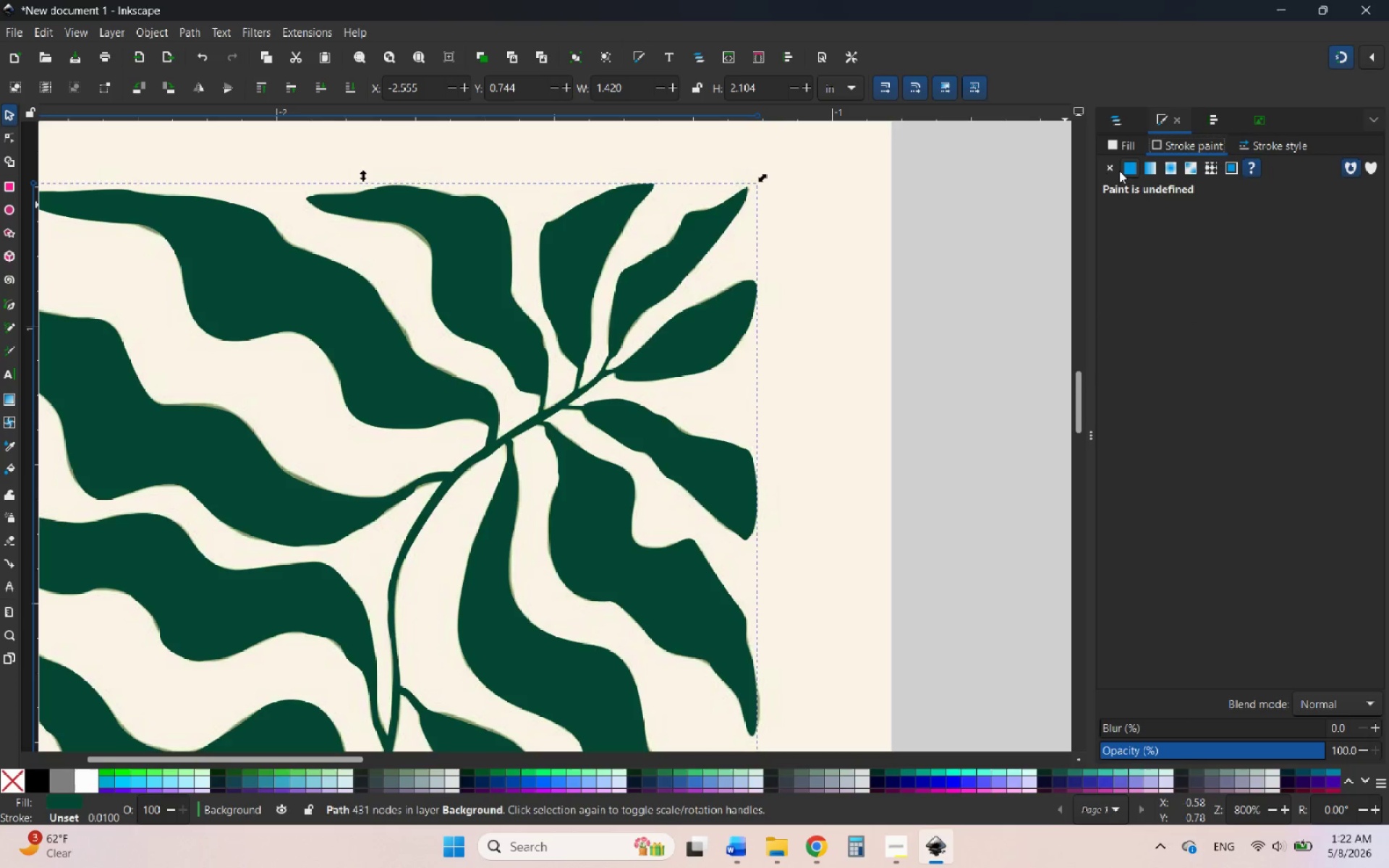 
left_click([1110, 169])
 